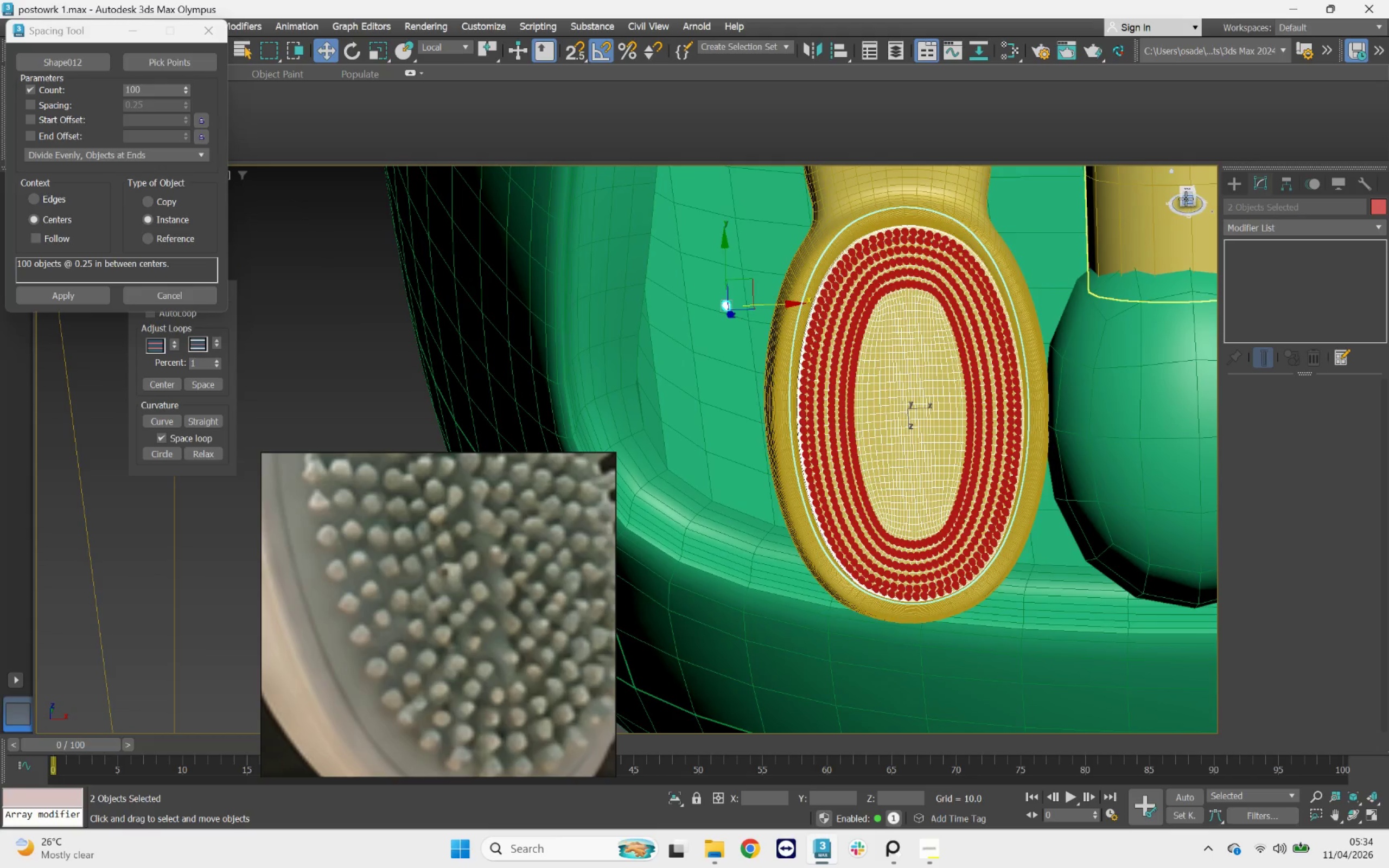 
scroll: coordinate [834, 505], scroll_direction: down, amount: 1.0
 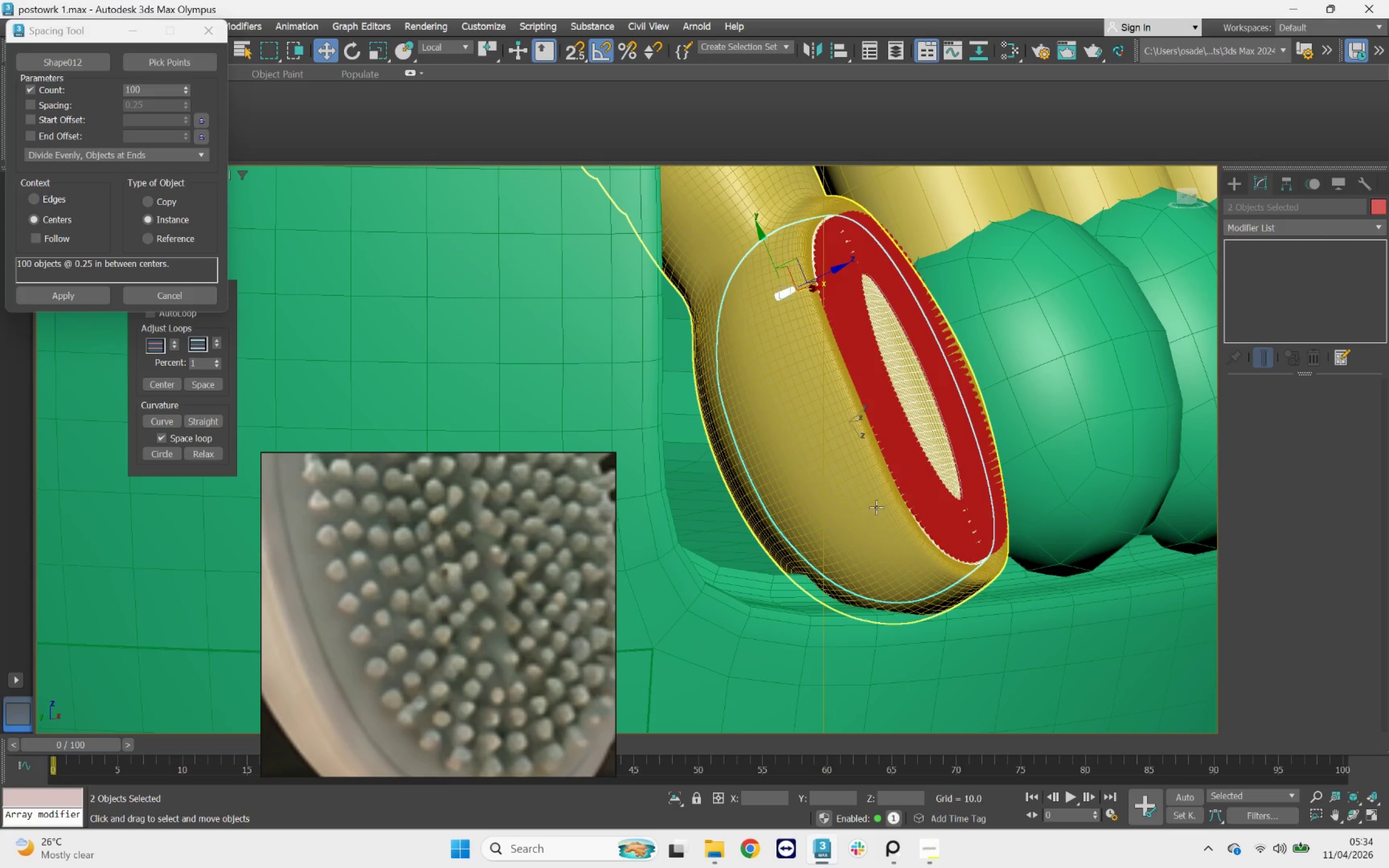 
left_click([1187, 199])
 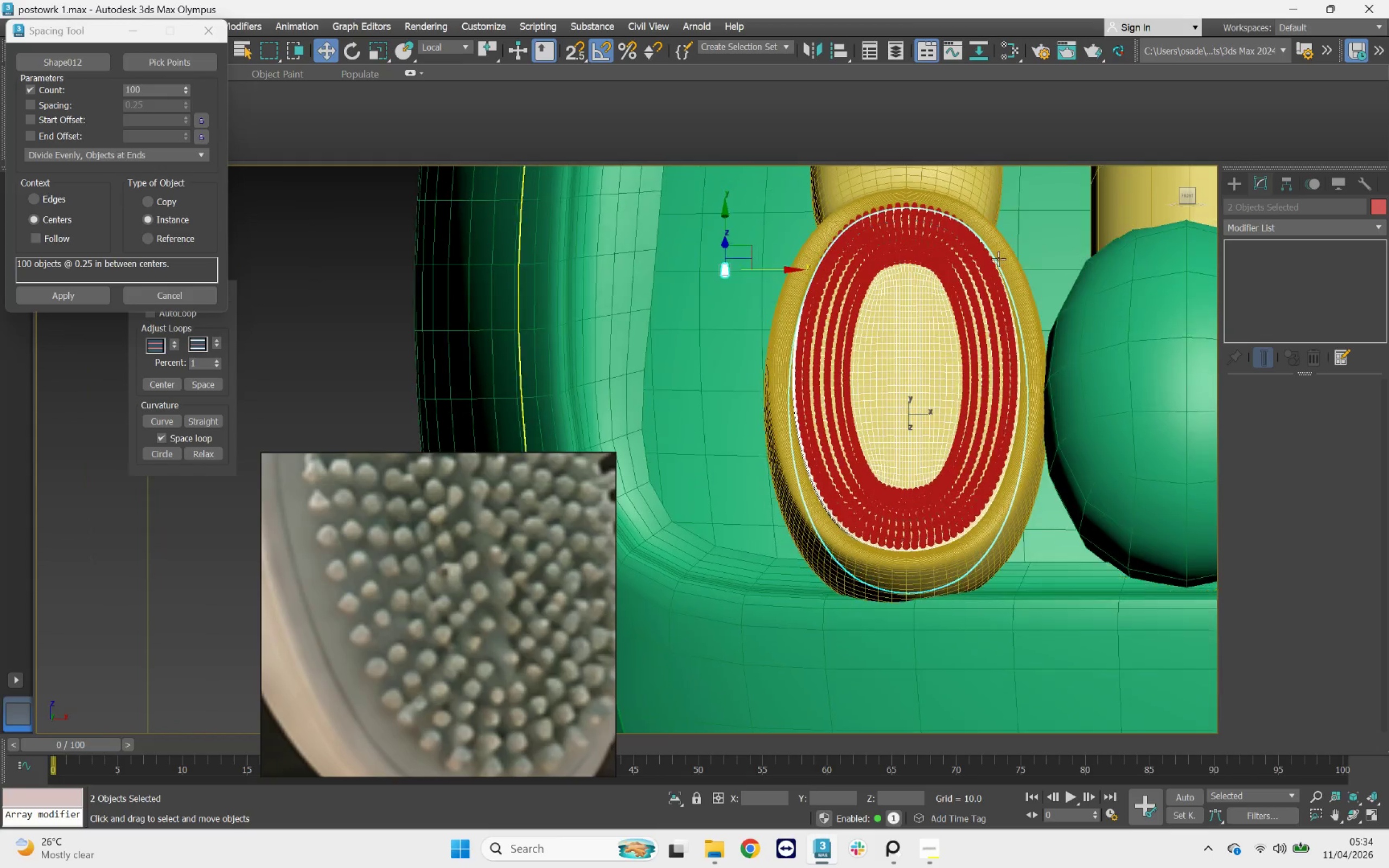 
scroll: coordinate [915, 253], scroll_direction: up, amount: 4.0
 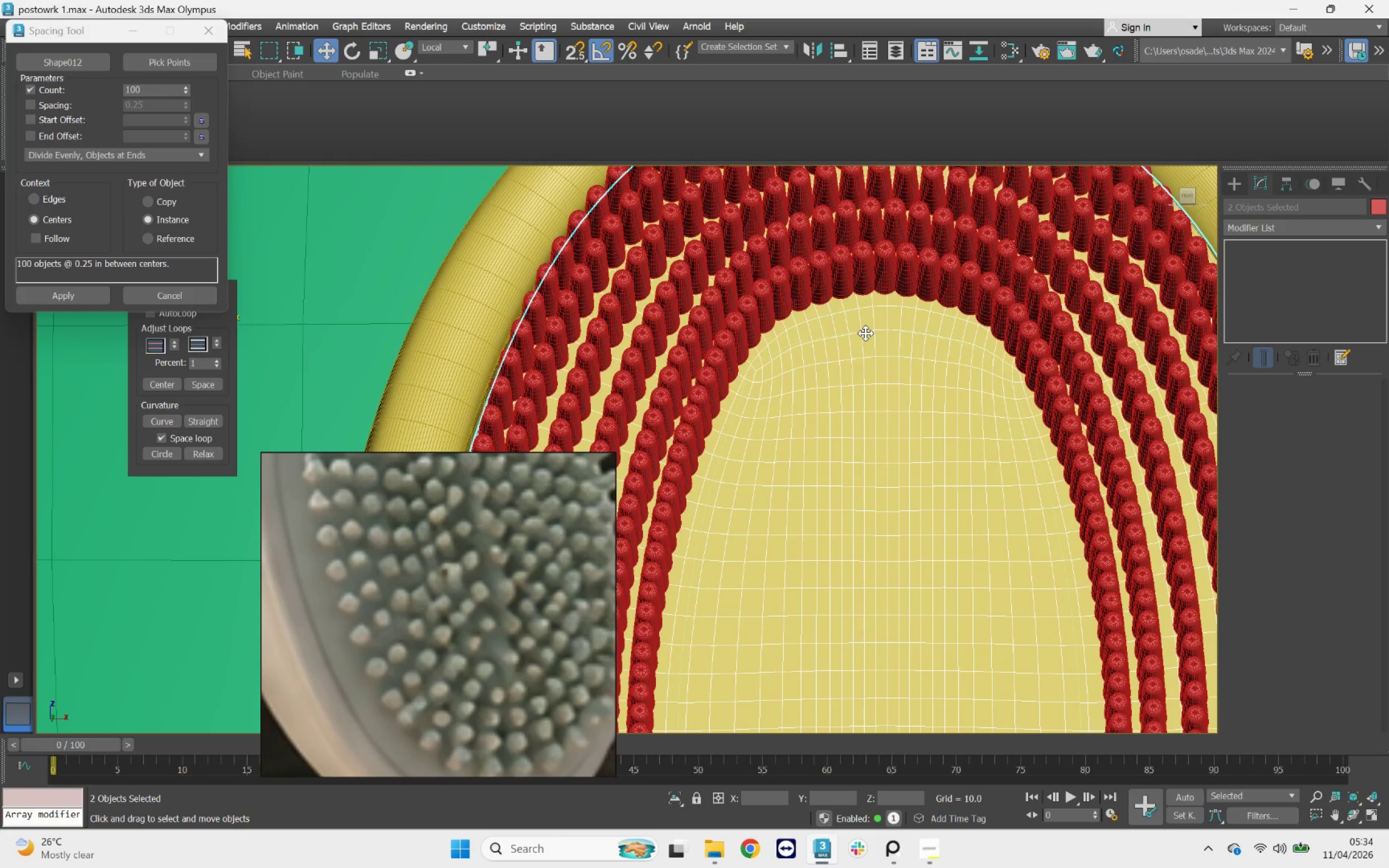 
hold_key(key=AltLeft, duration=1.32)
 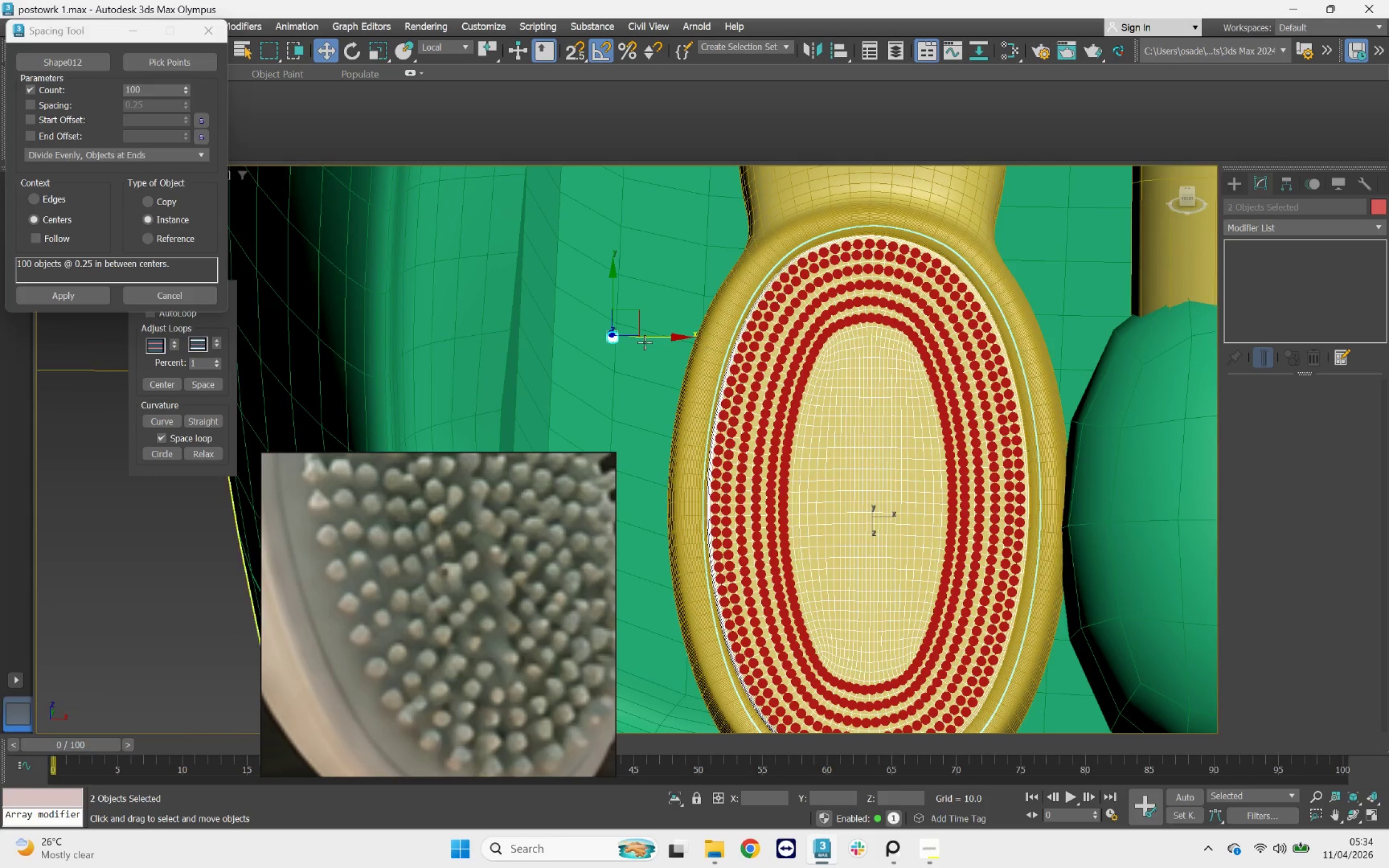 
scroll: coordinate [863, 327], scroll_direction: down, amount: 3.0
 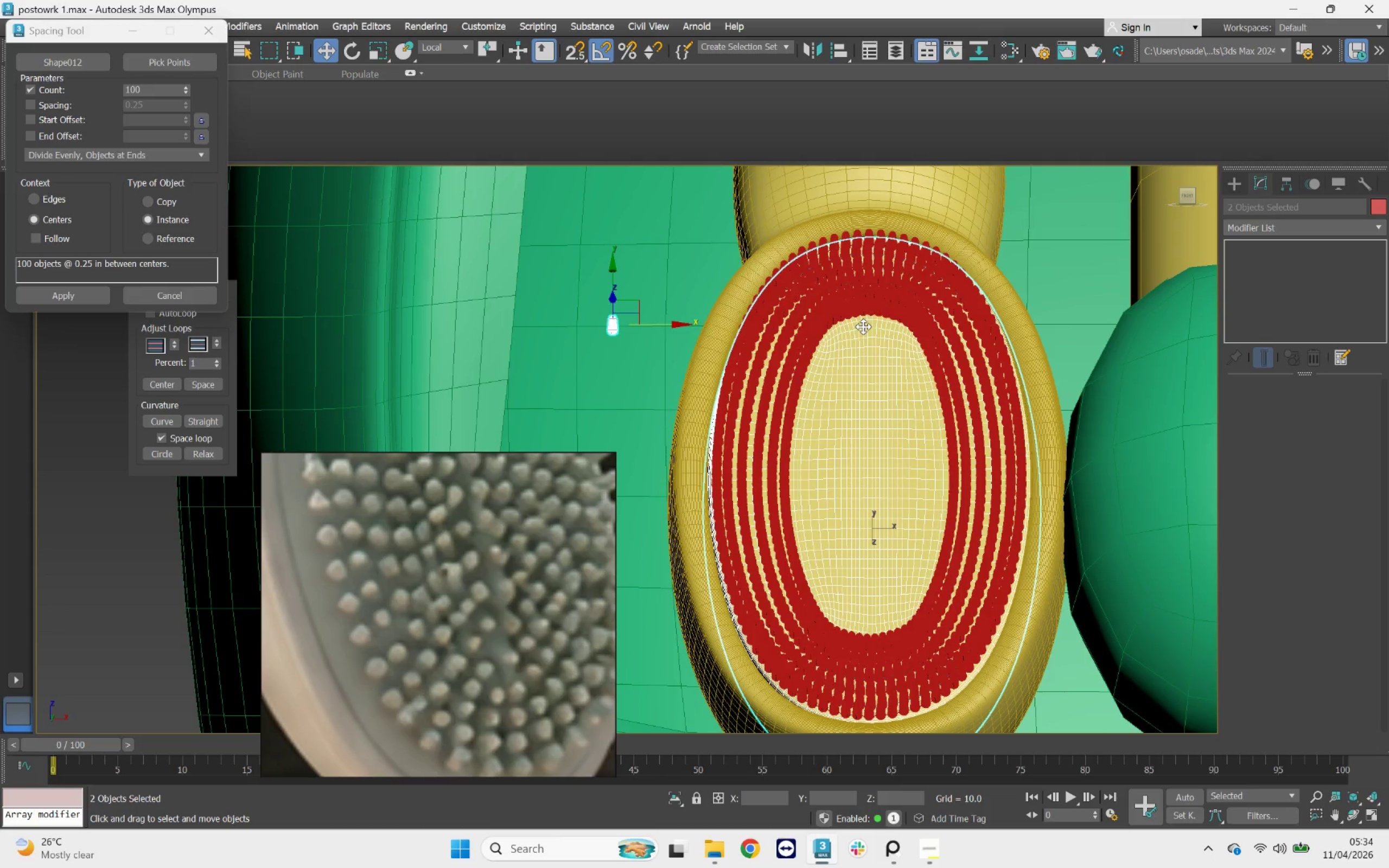 
scroll: coordinate [630, 338], scroll_direction: up, amount: 4.0
 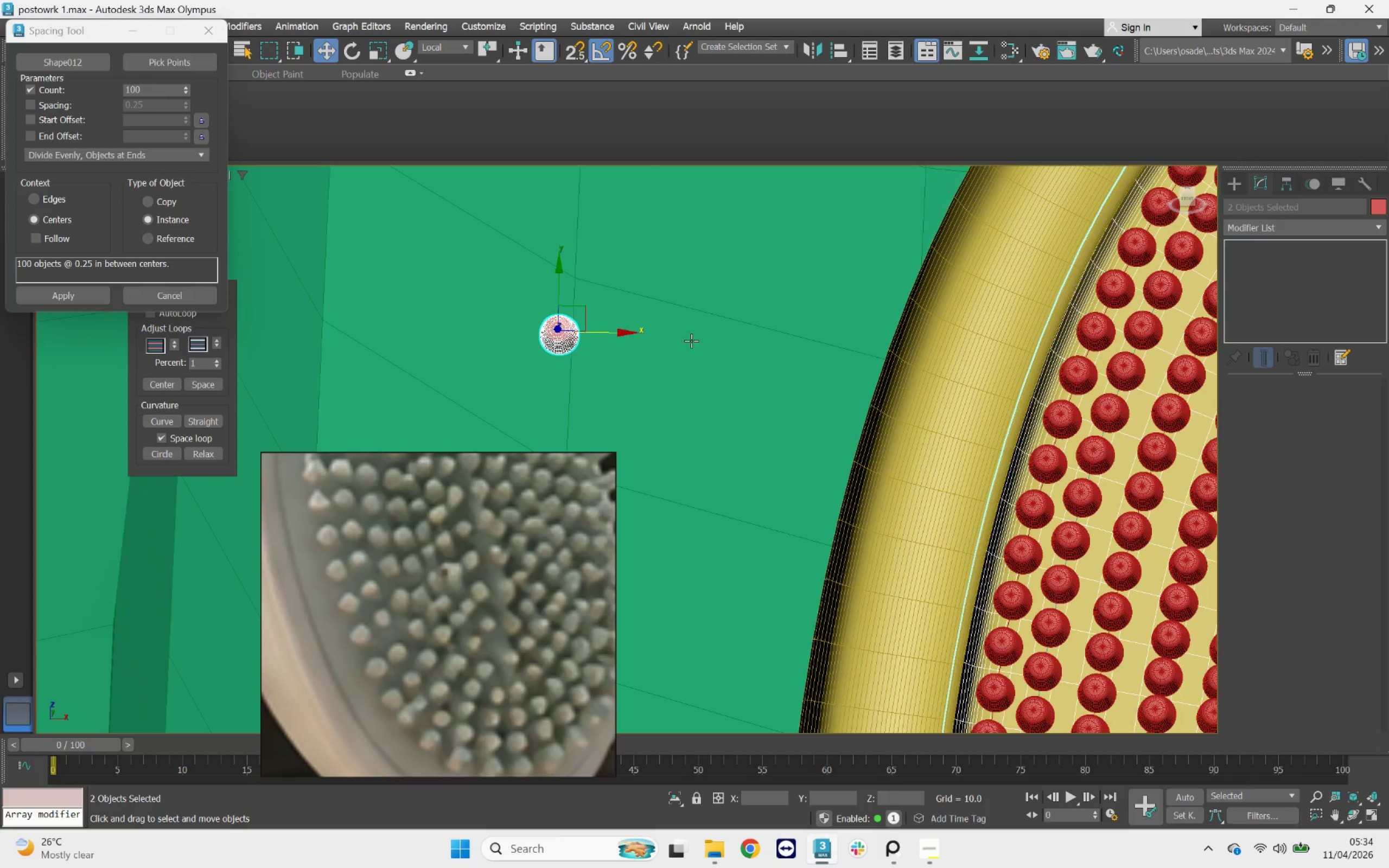 
left_click([558, 342])
 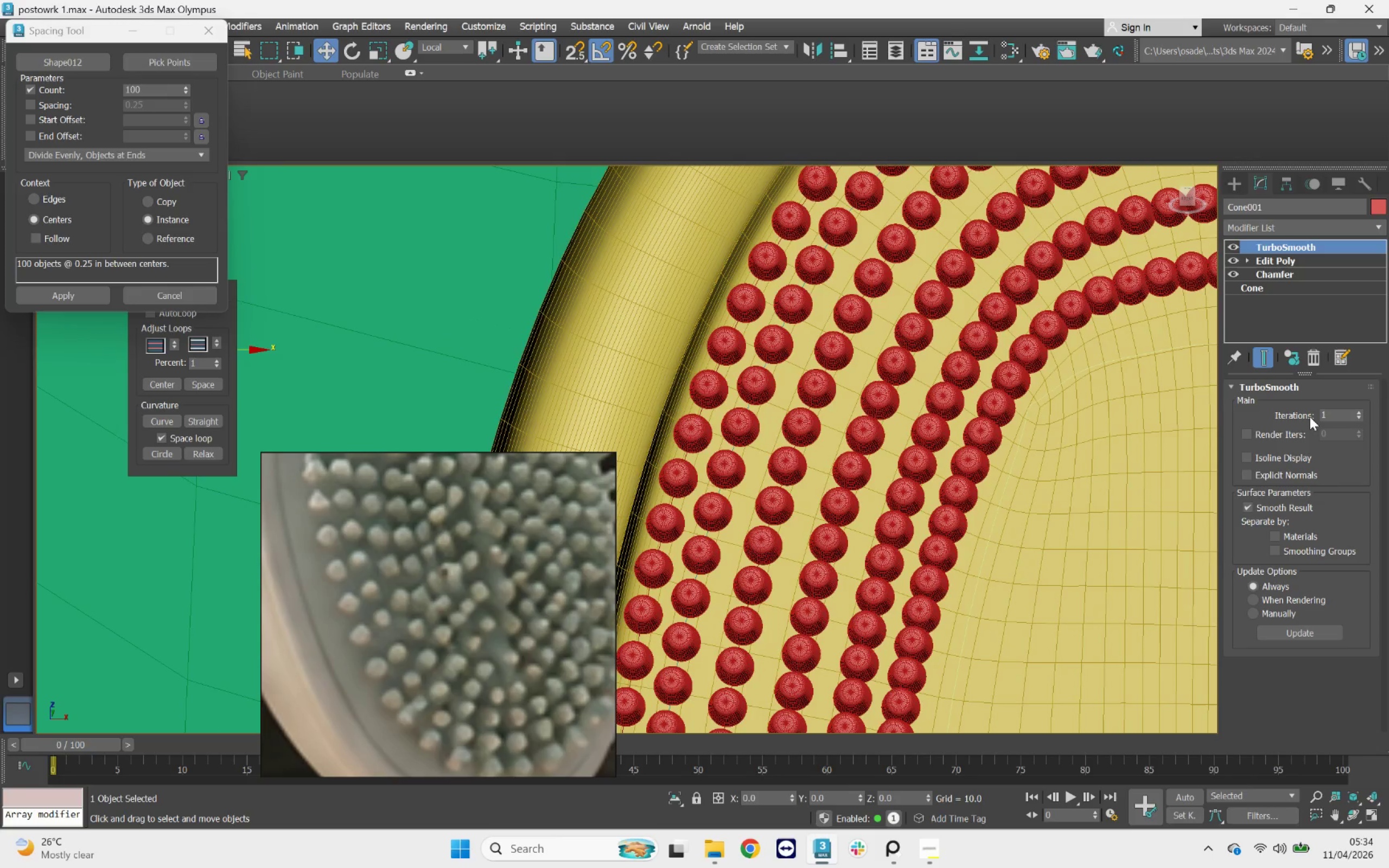 
left_click([1278, 291])
 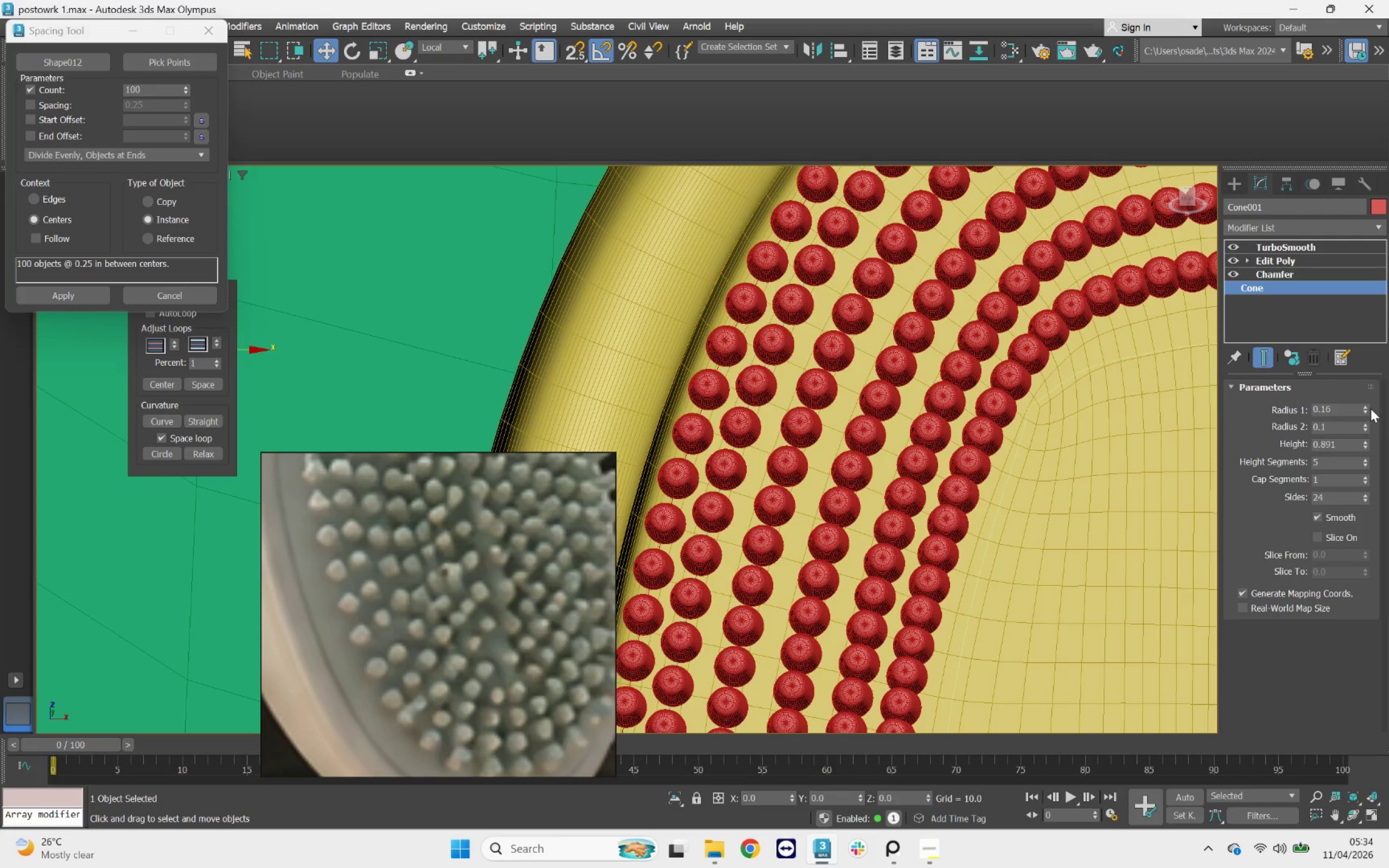 
left_click([1365, 406])
 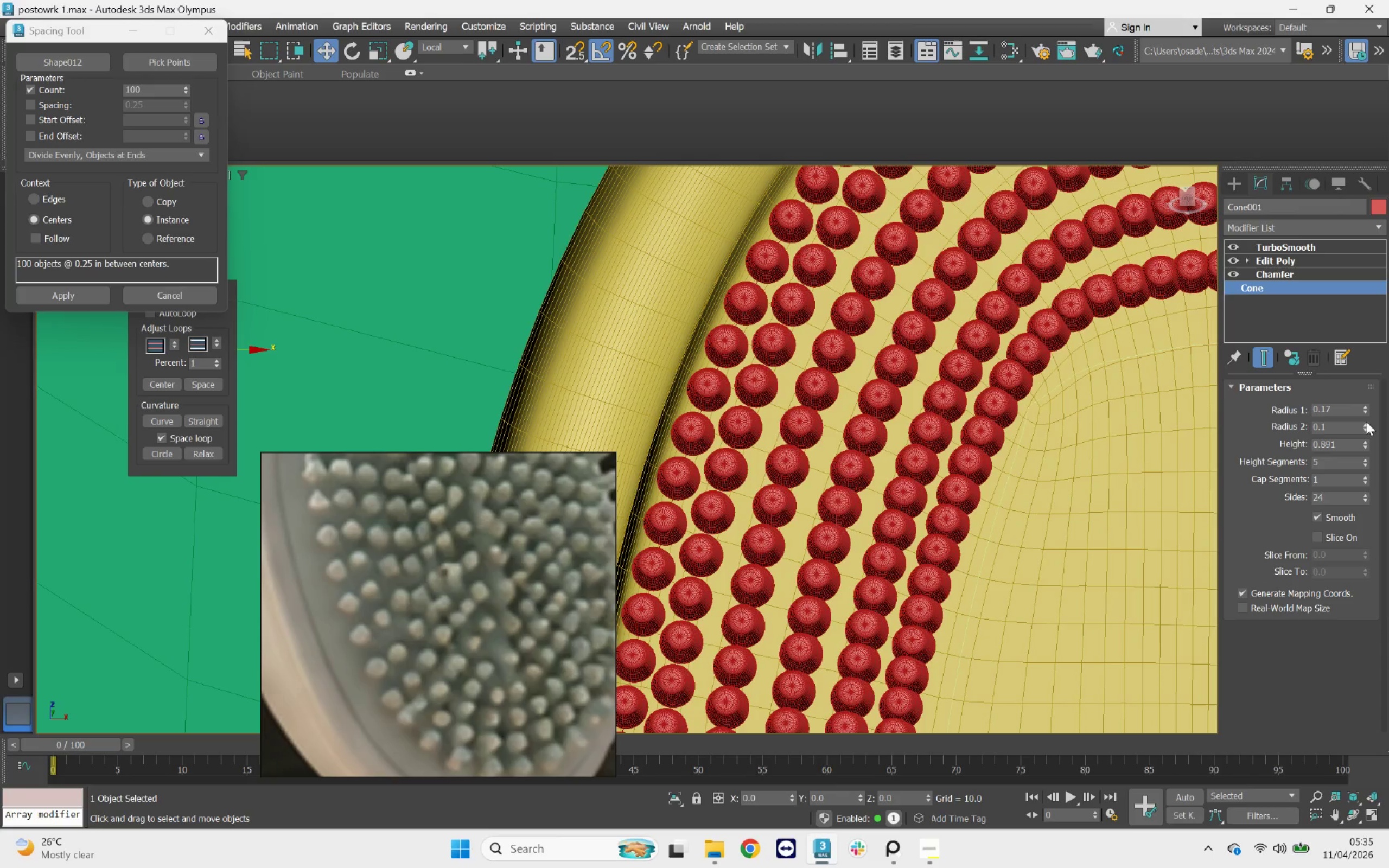 
double_click([1366, 426])
 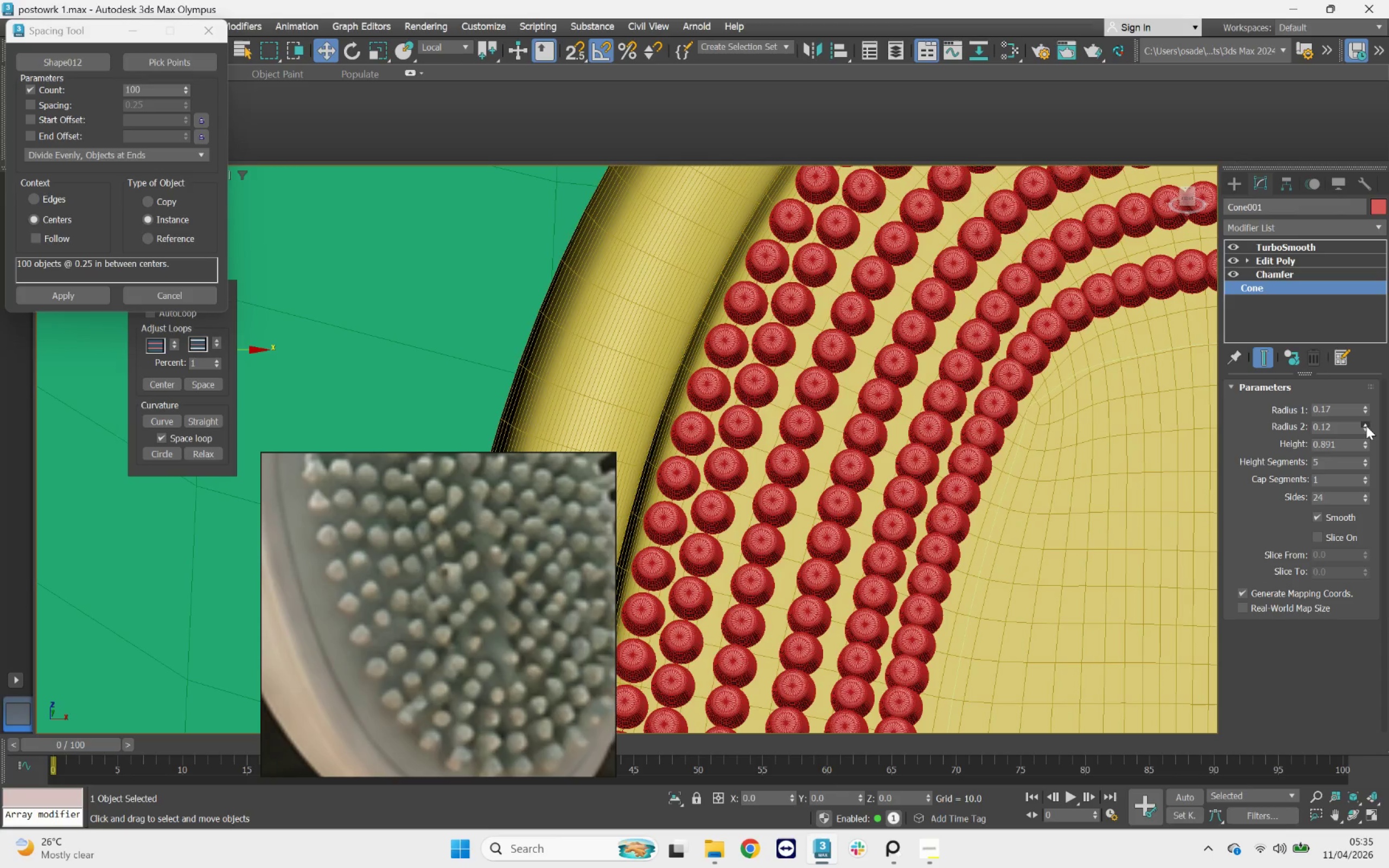 
triple_click([1366, 426])
 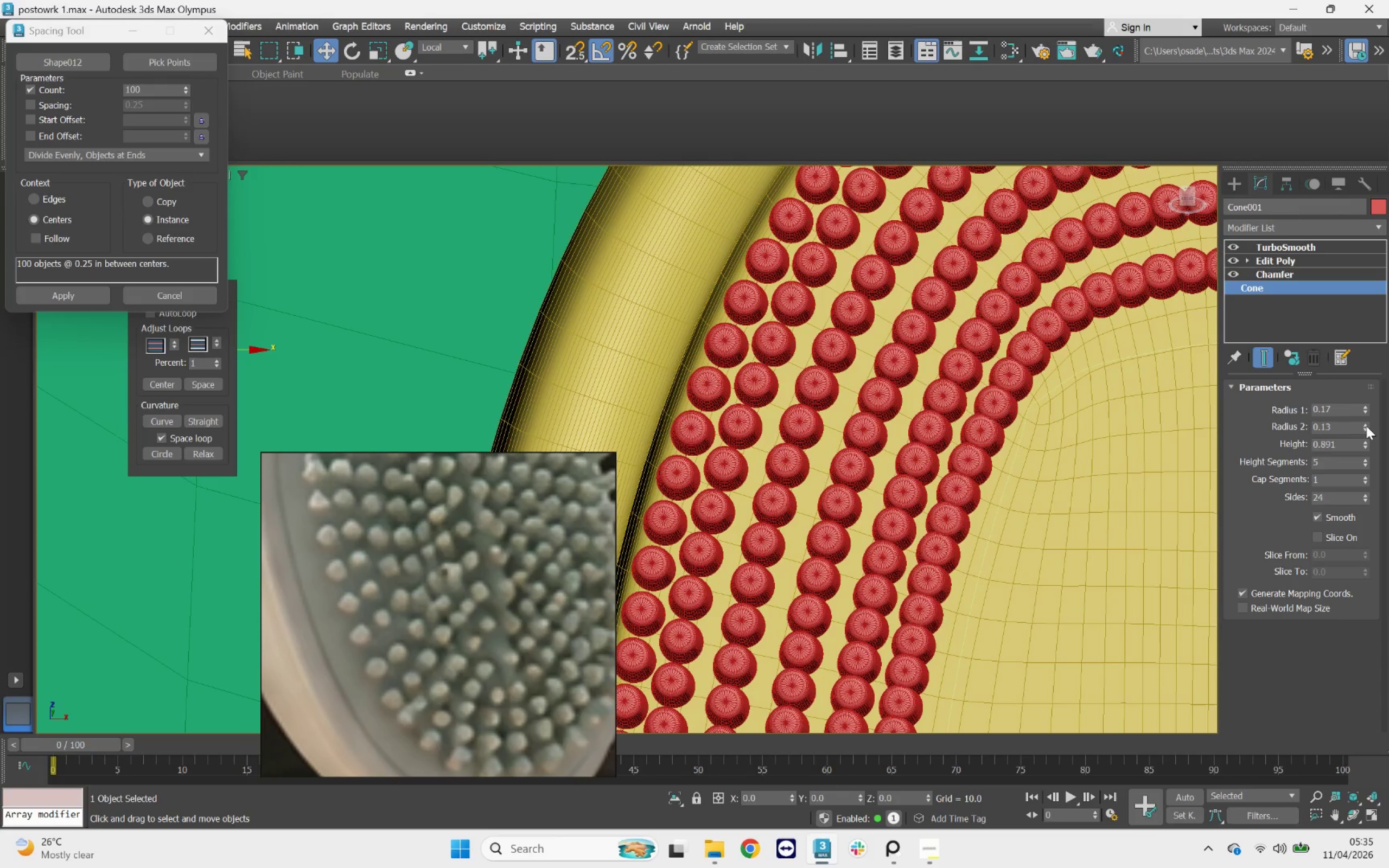 
triple_click([1366, 426])
 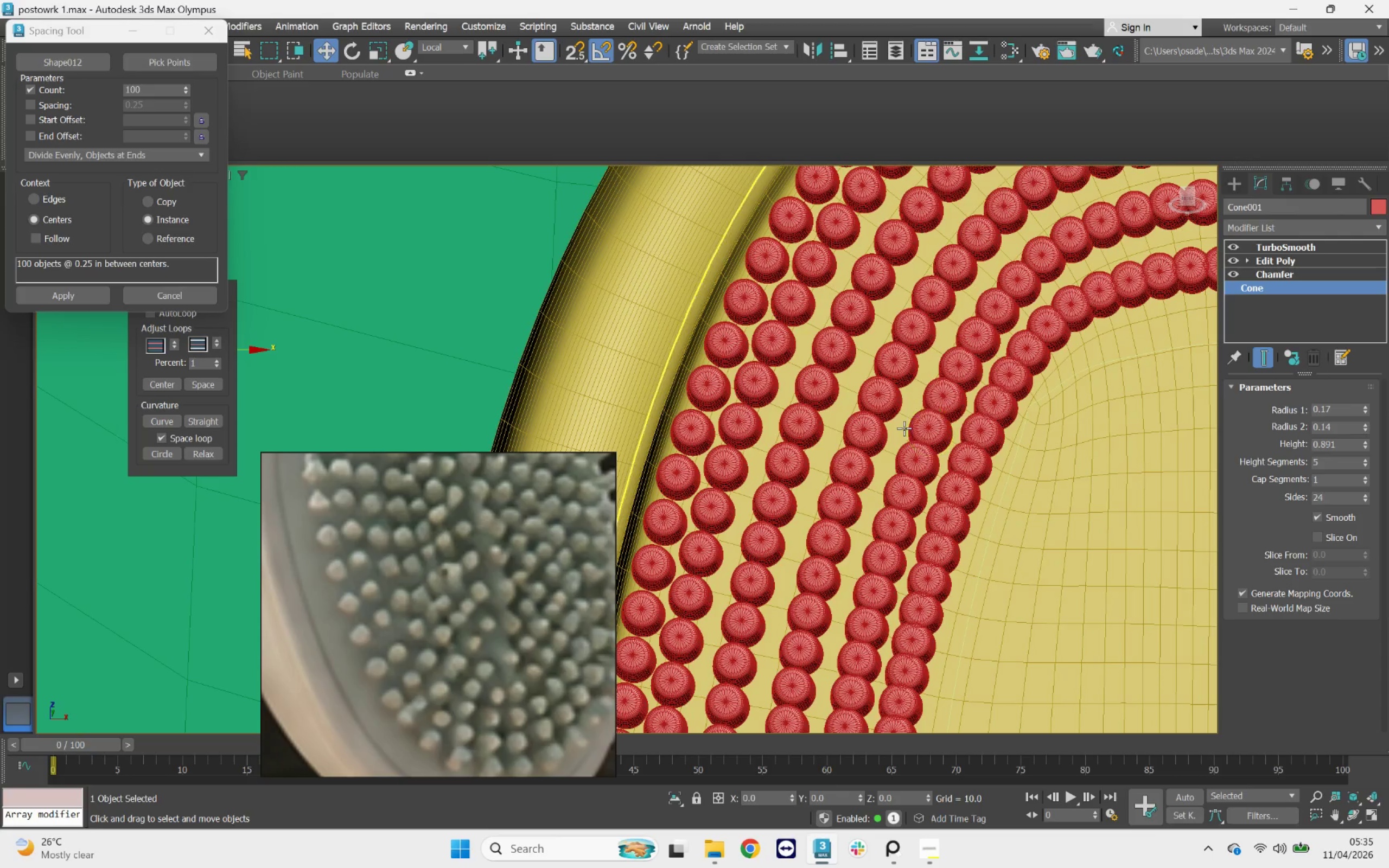 
scroll: coordinate [904, 428], scroll_direction: down, amount: 3.0
 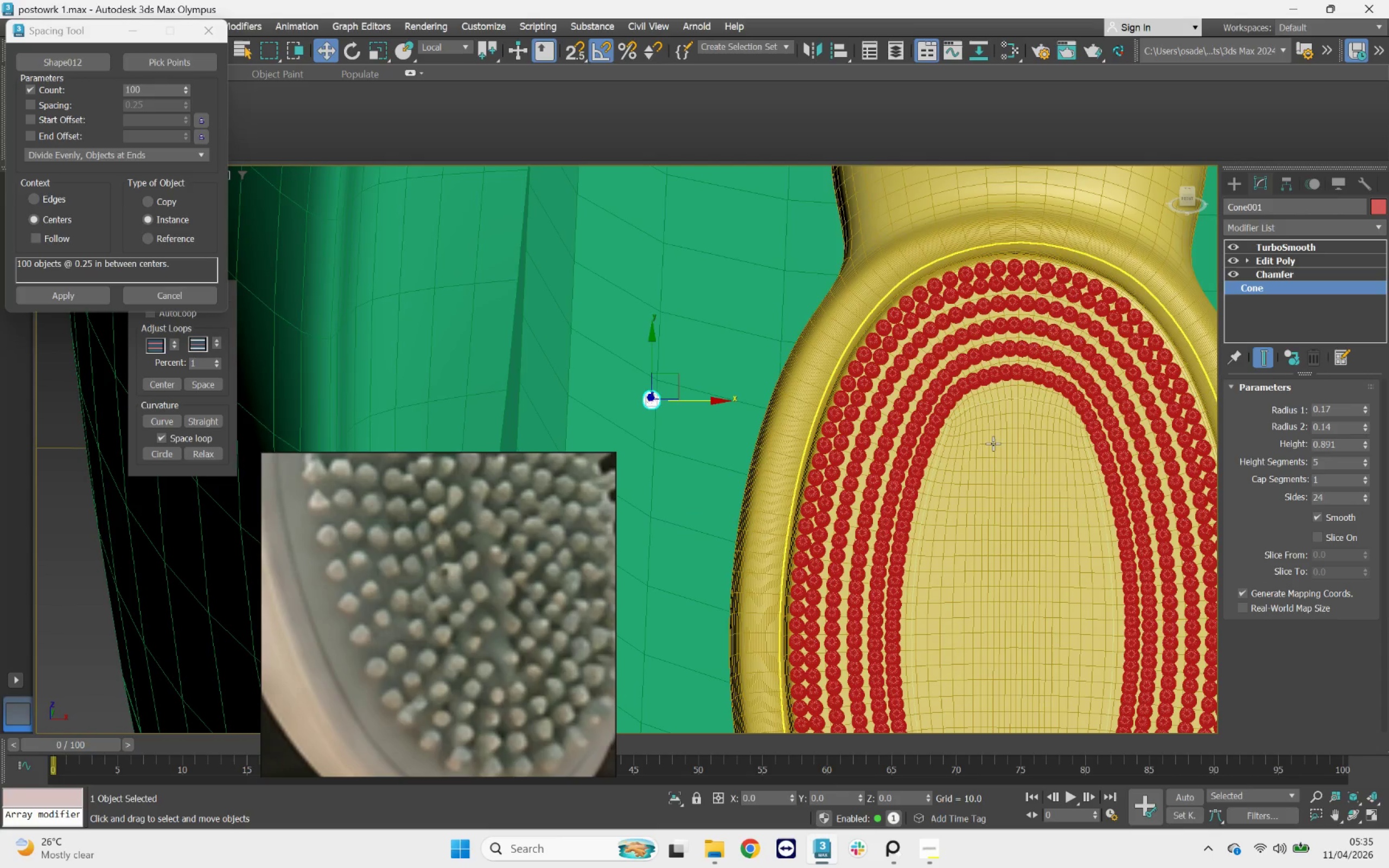 
hold_key(key=AltLeft, duration=0.86)
 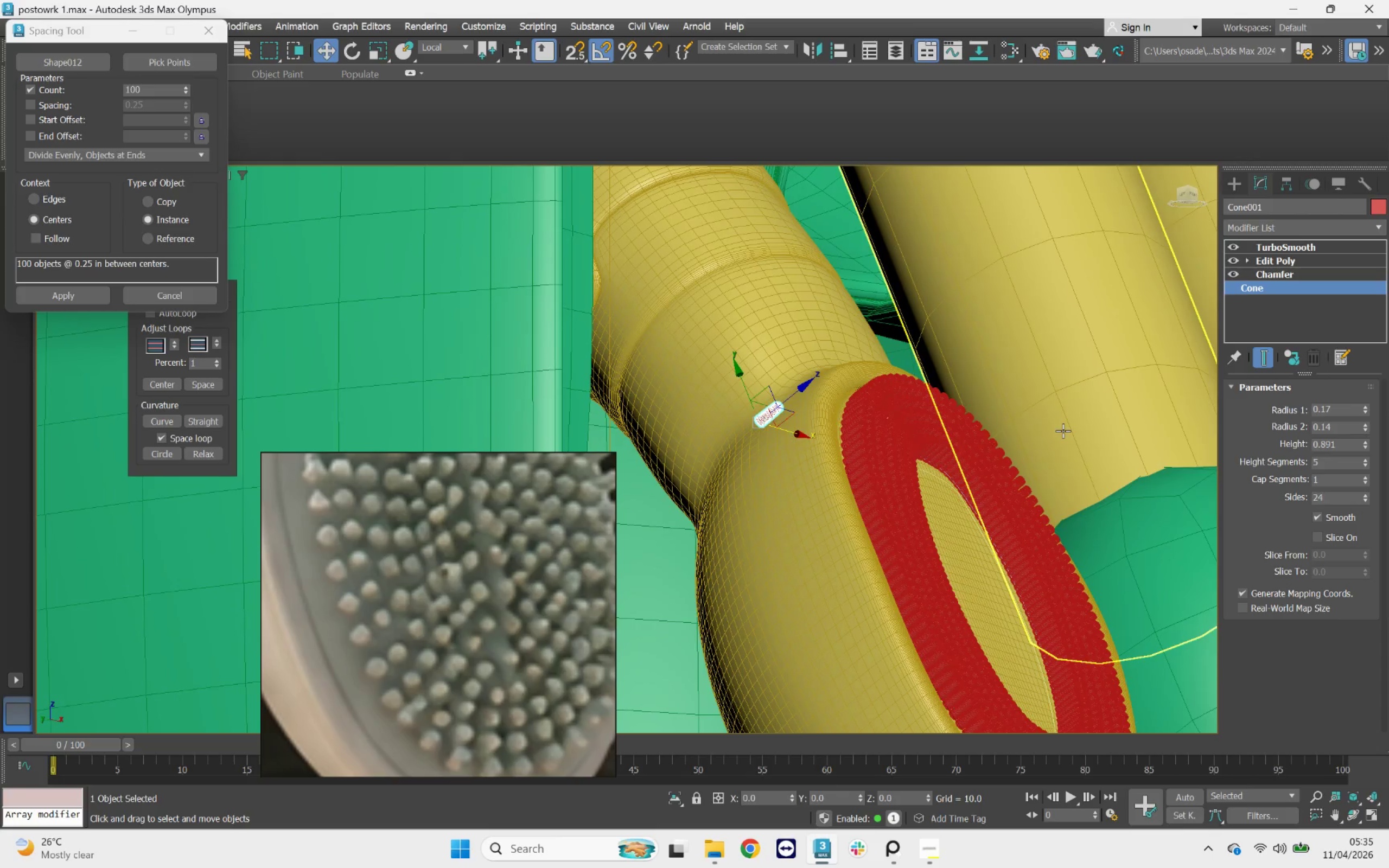 
scroll: coordinate [1051, 448], scroll_direction: down, amount: 1.0
 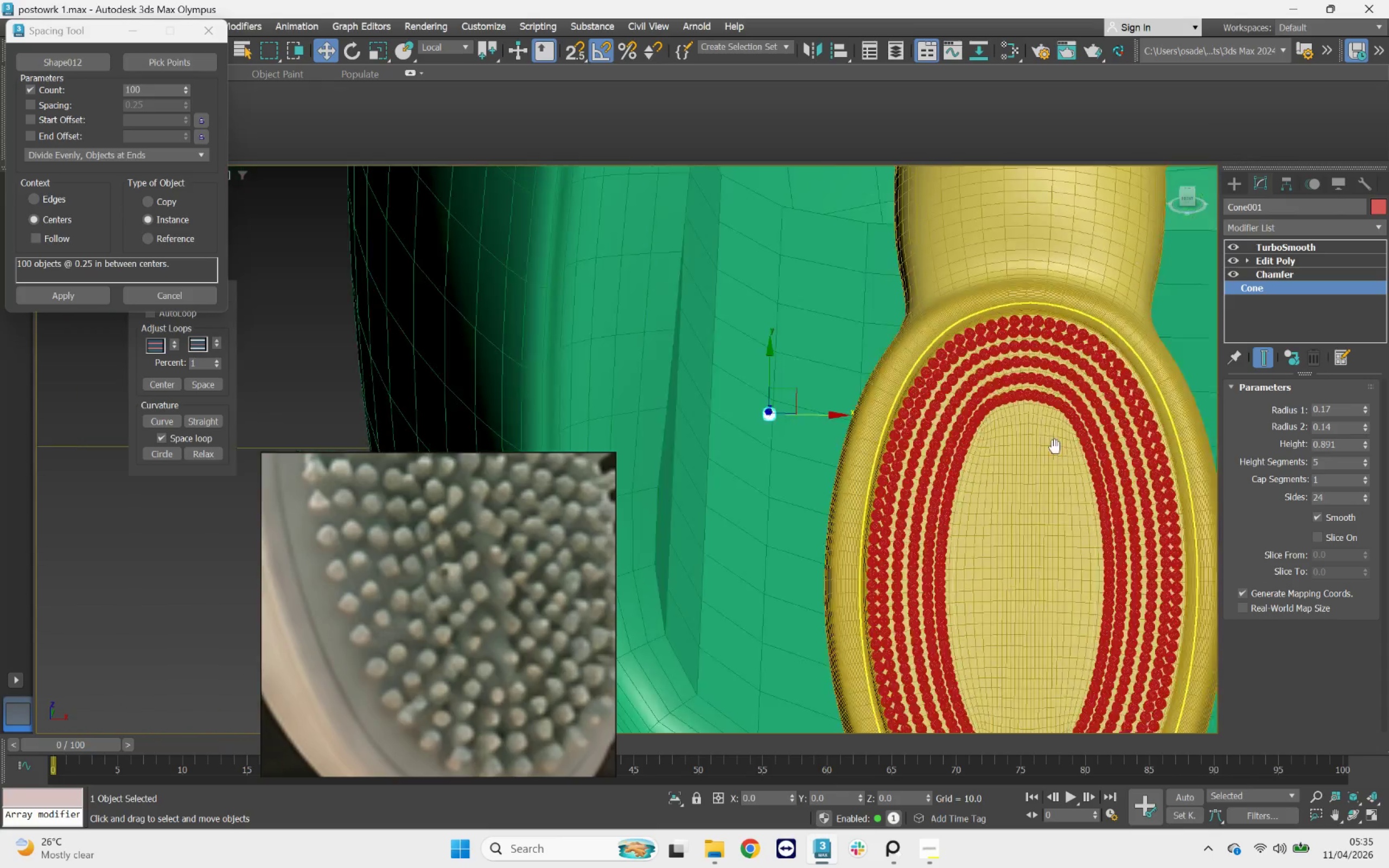 
key(F4)
 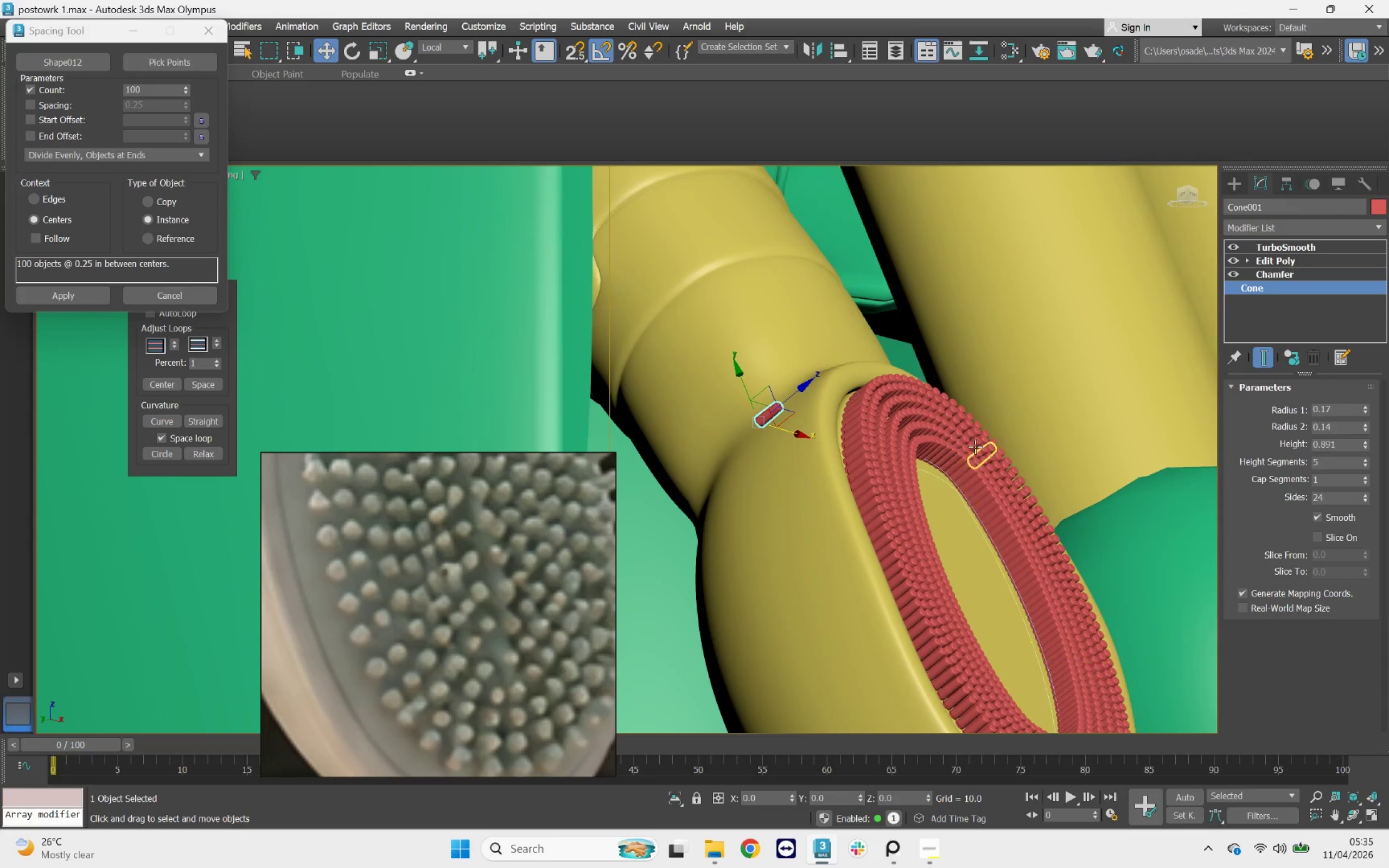 
scroll: coordinate [916, 448], scroll_direction: up, amount: 5.0
 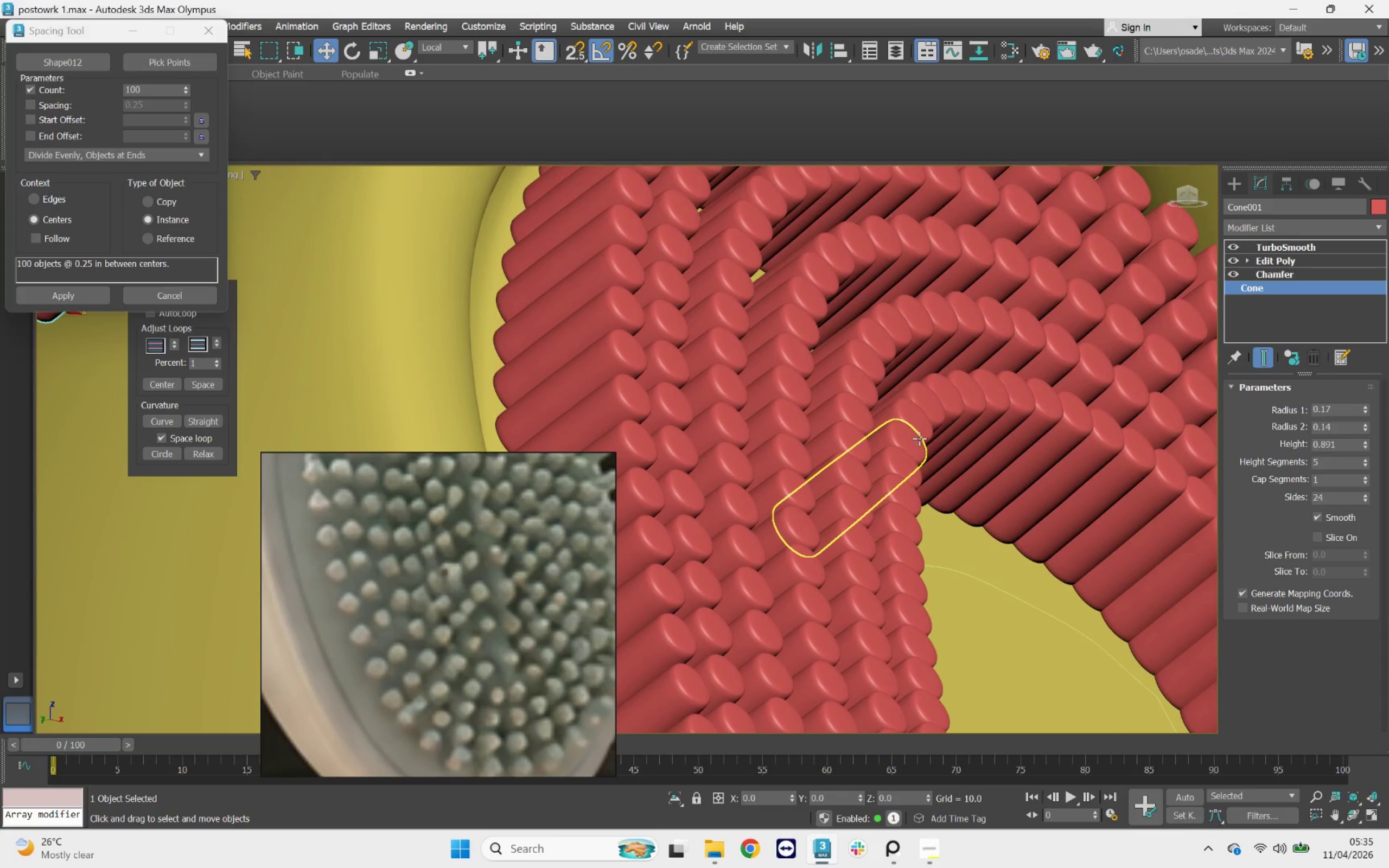 
hold_key(key=AltLeft, duration=2.47)
 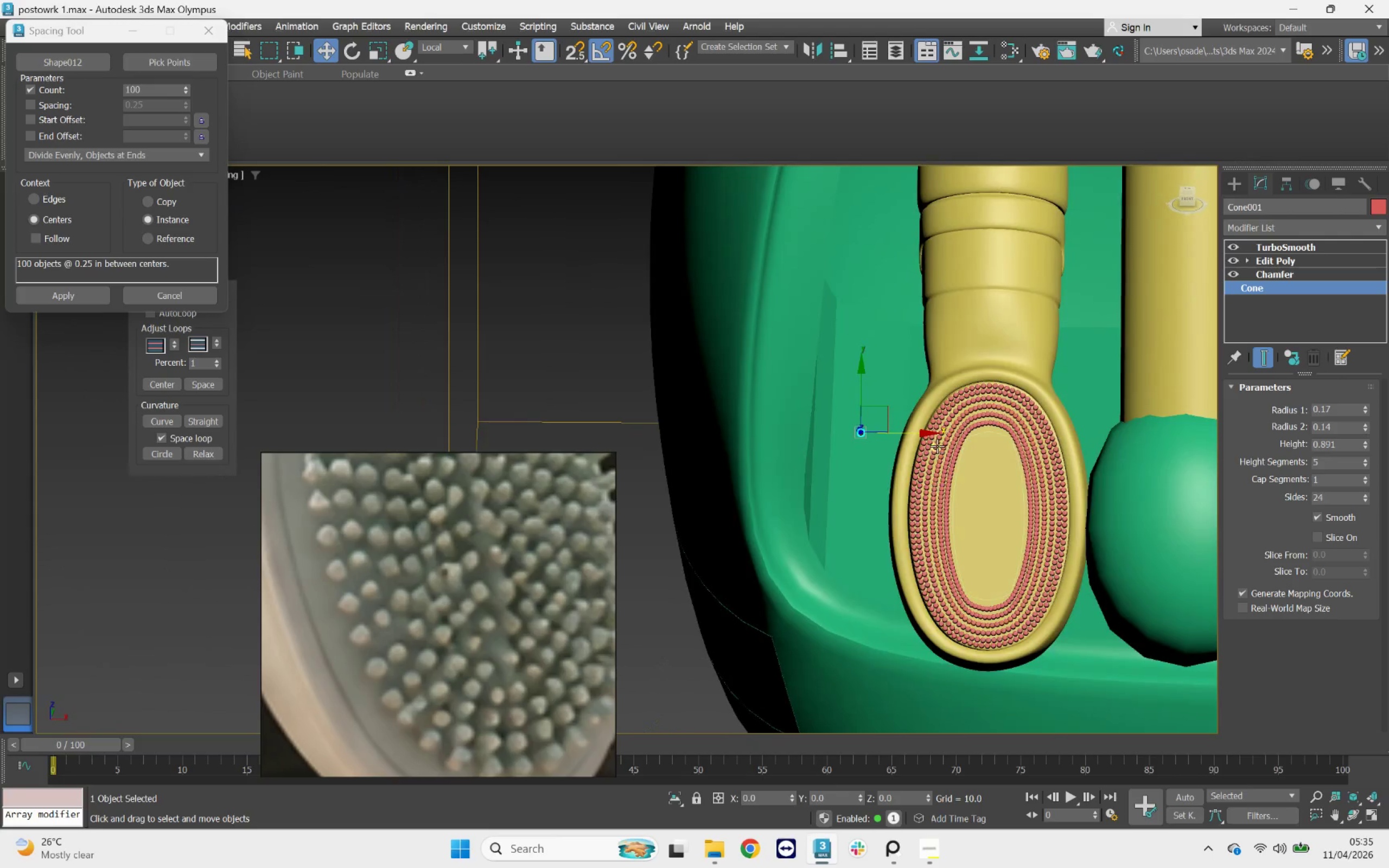 
scroll: coordinate [945, 457], scroll_direction: down, amount: 7.0
 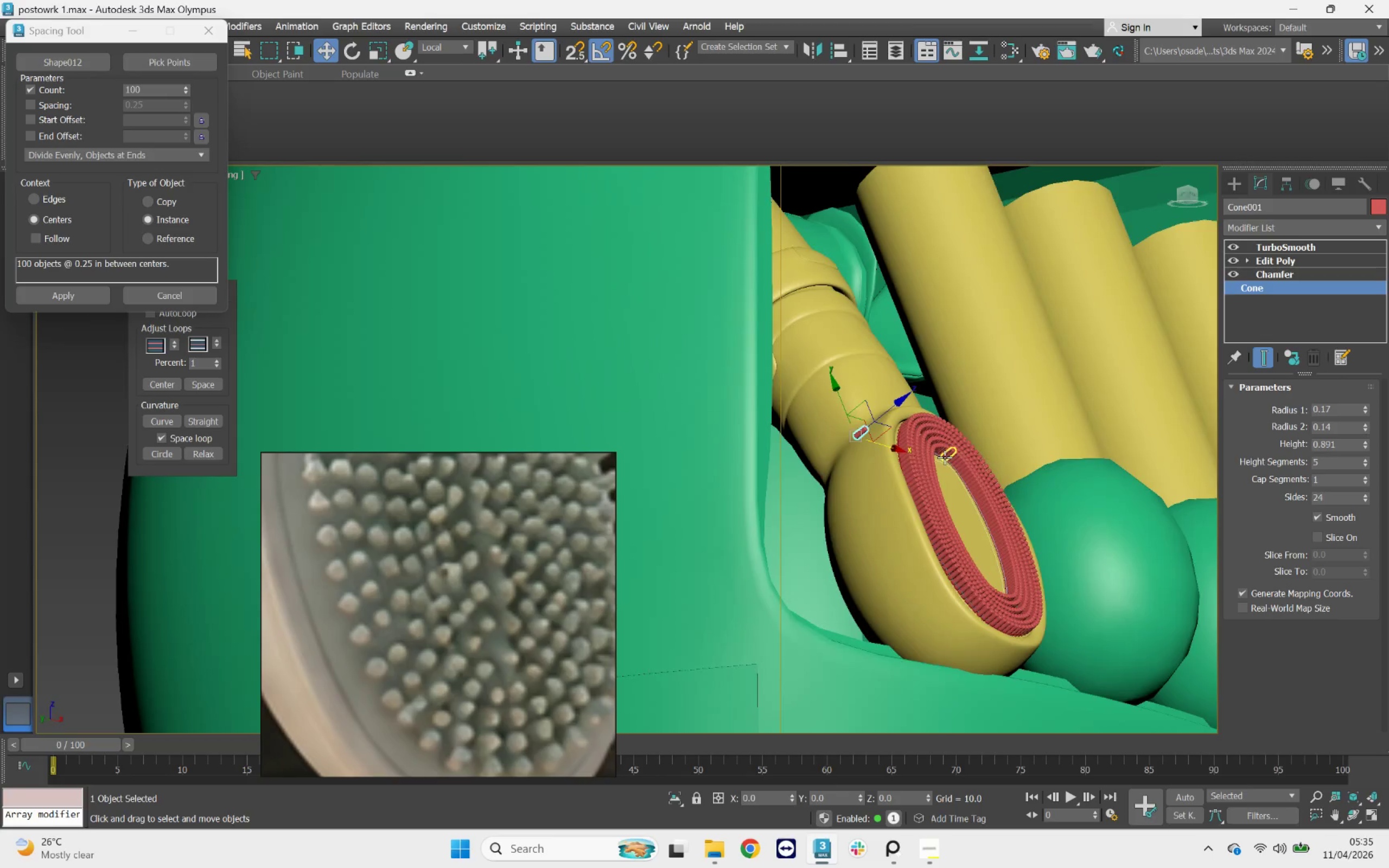 
scroll: coordinate [1010, 429], scroll_direction: up, amount: 7.0
 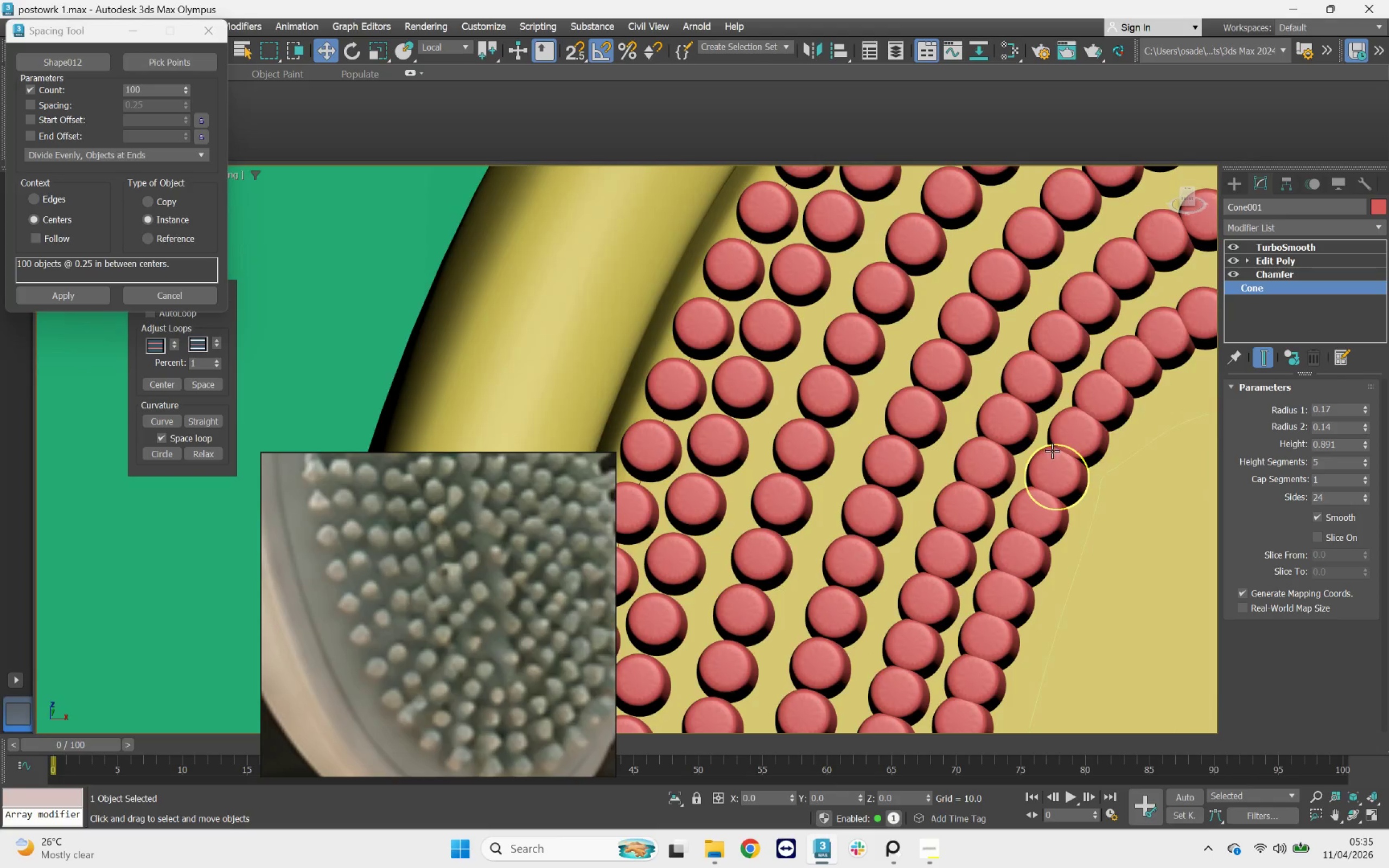 
left_click([1052, 451])
 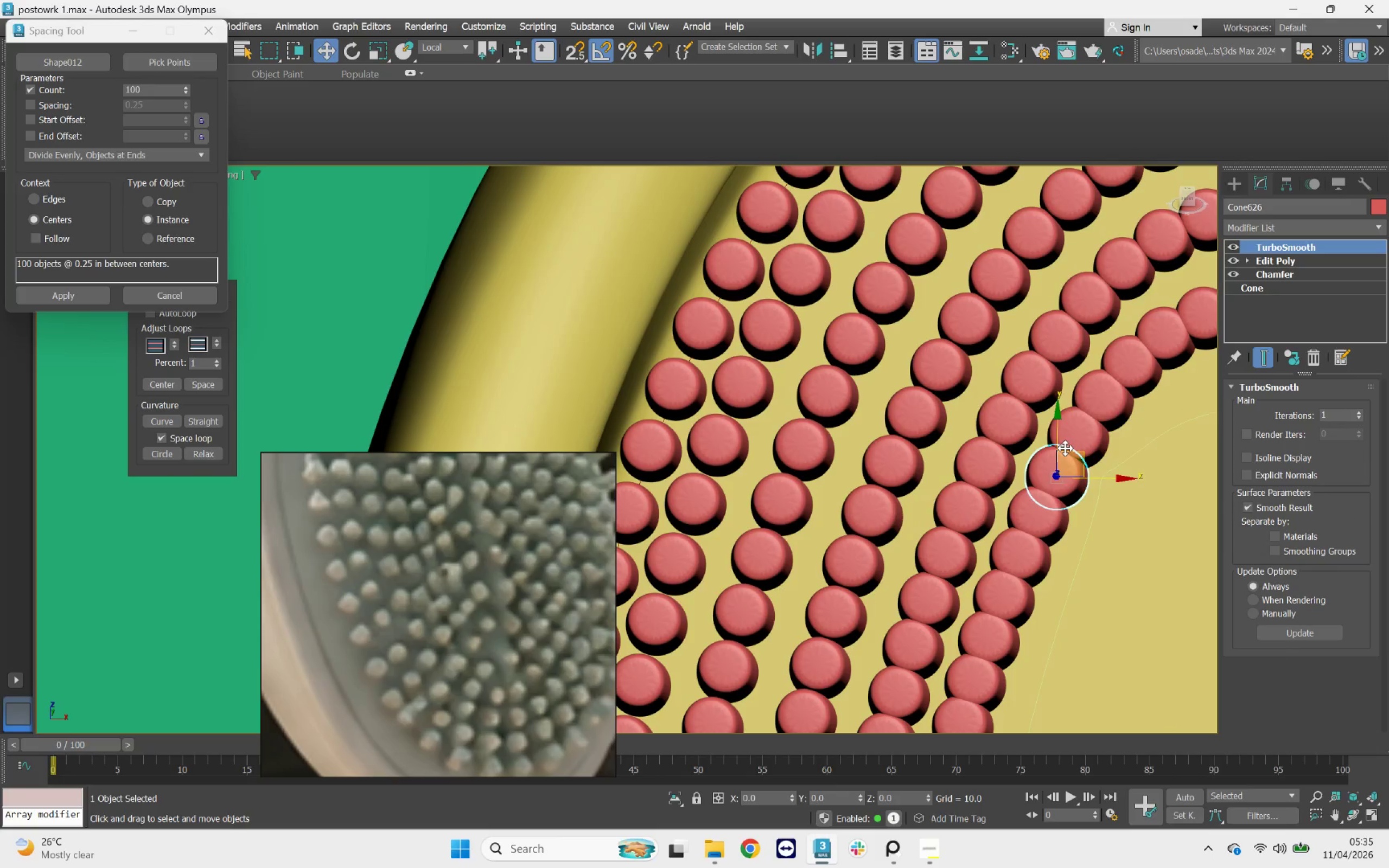 
key(Delete)
 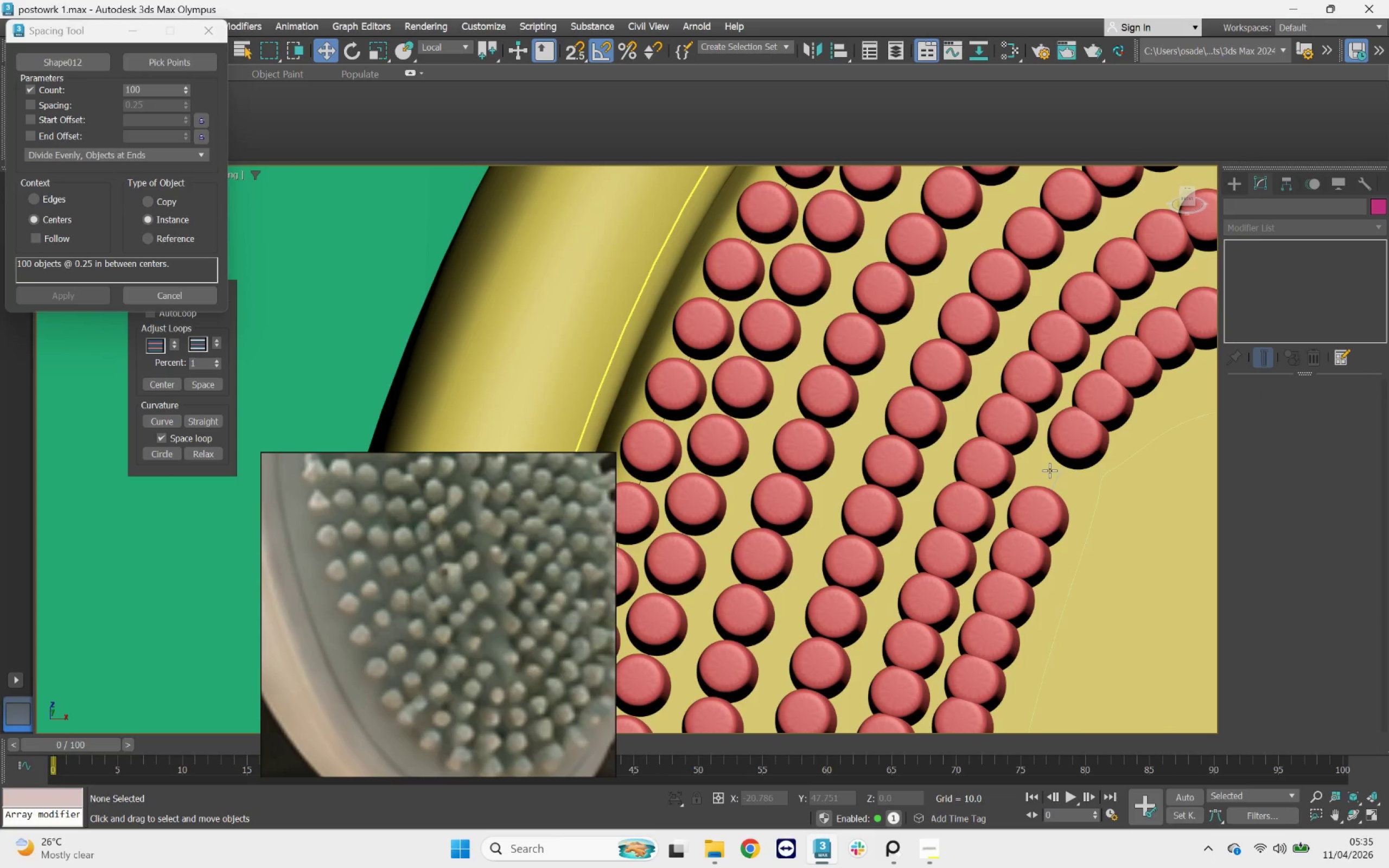 
scroll: coordinate [992, 446], scroll_direction: down, amount: 4.0
 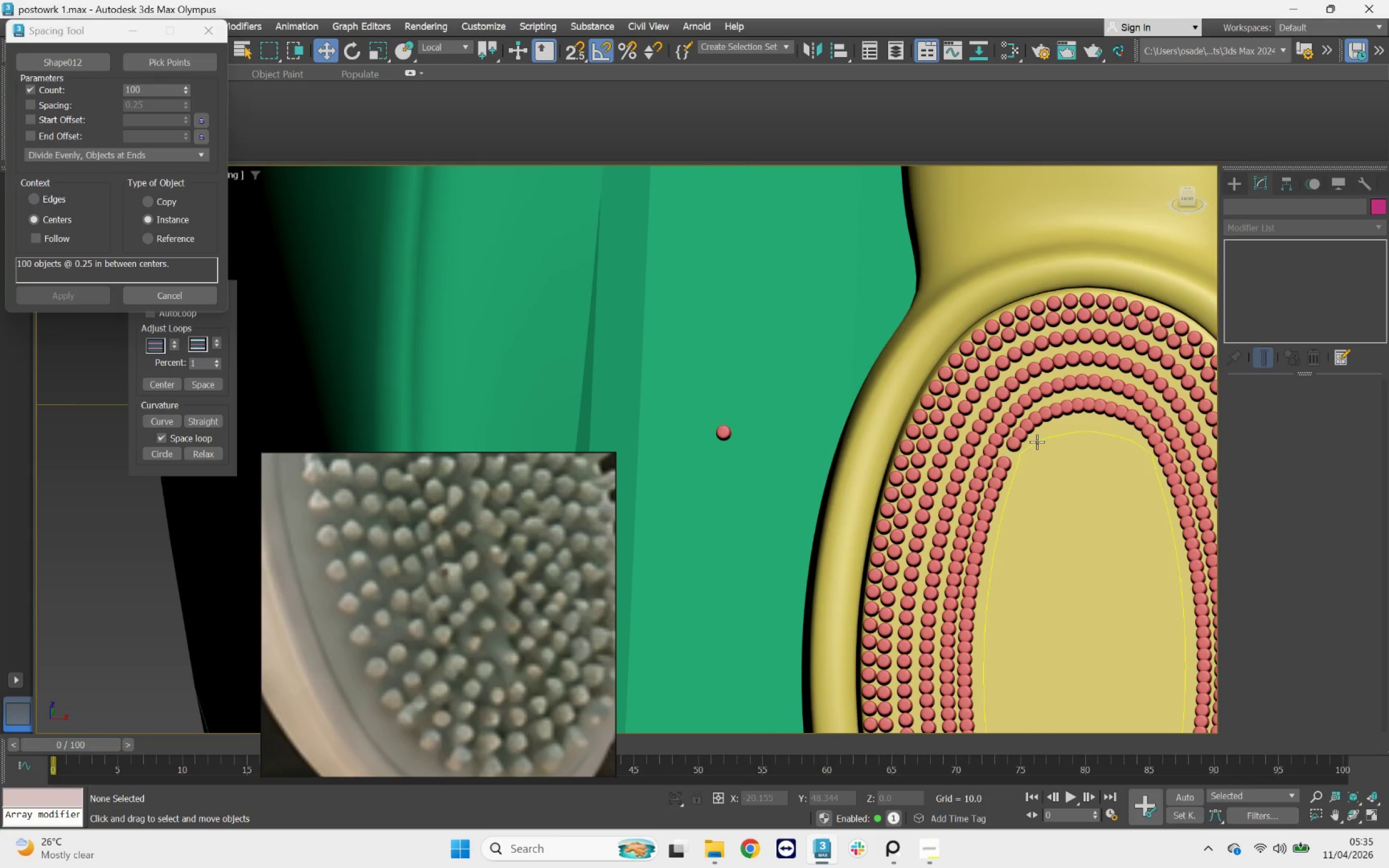 
key(Control+Z)
 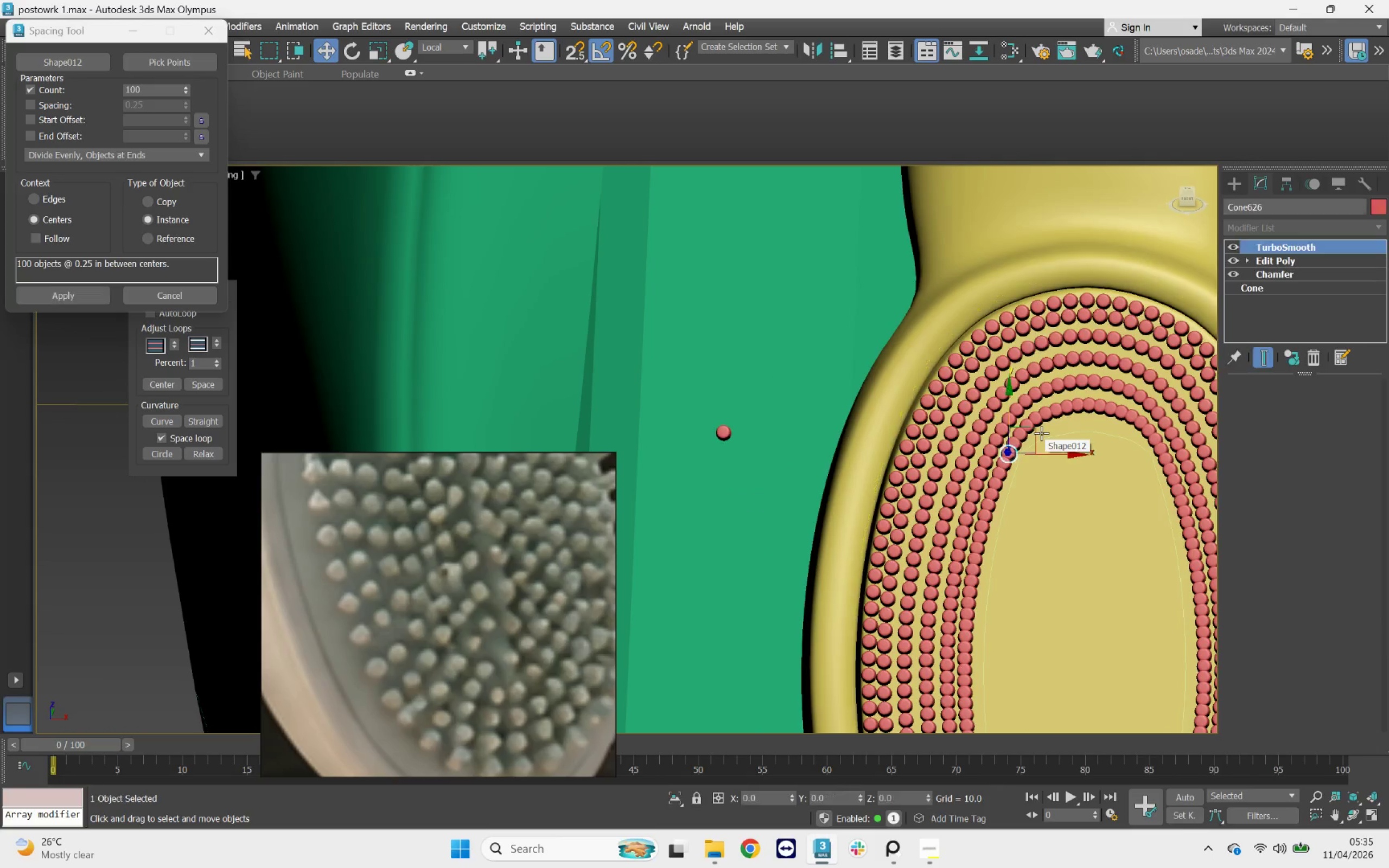 
key(Control+Z)
 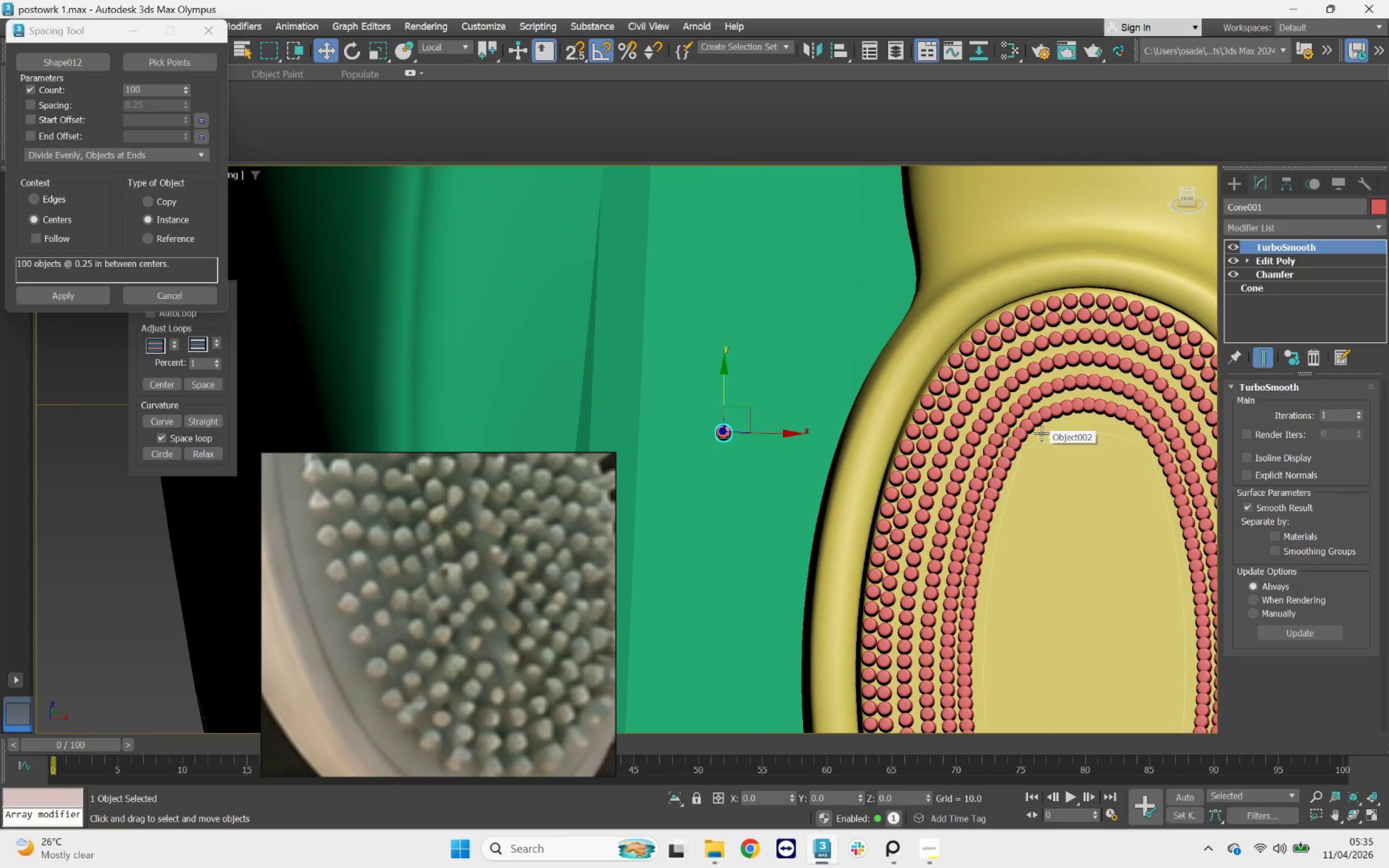 
key(Control+Z)
 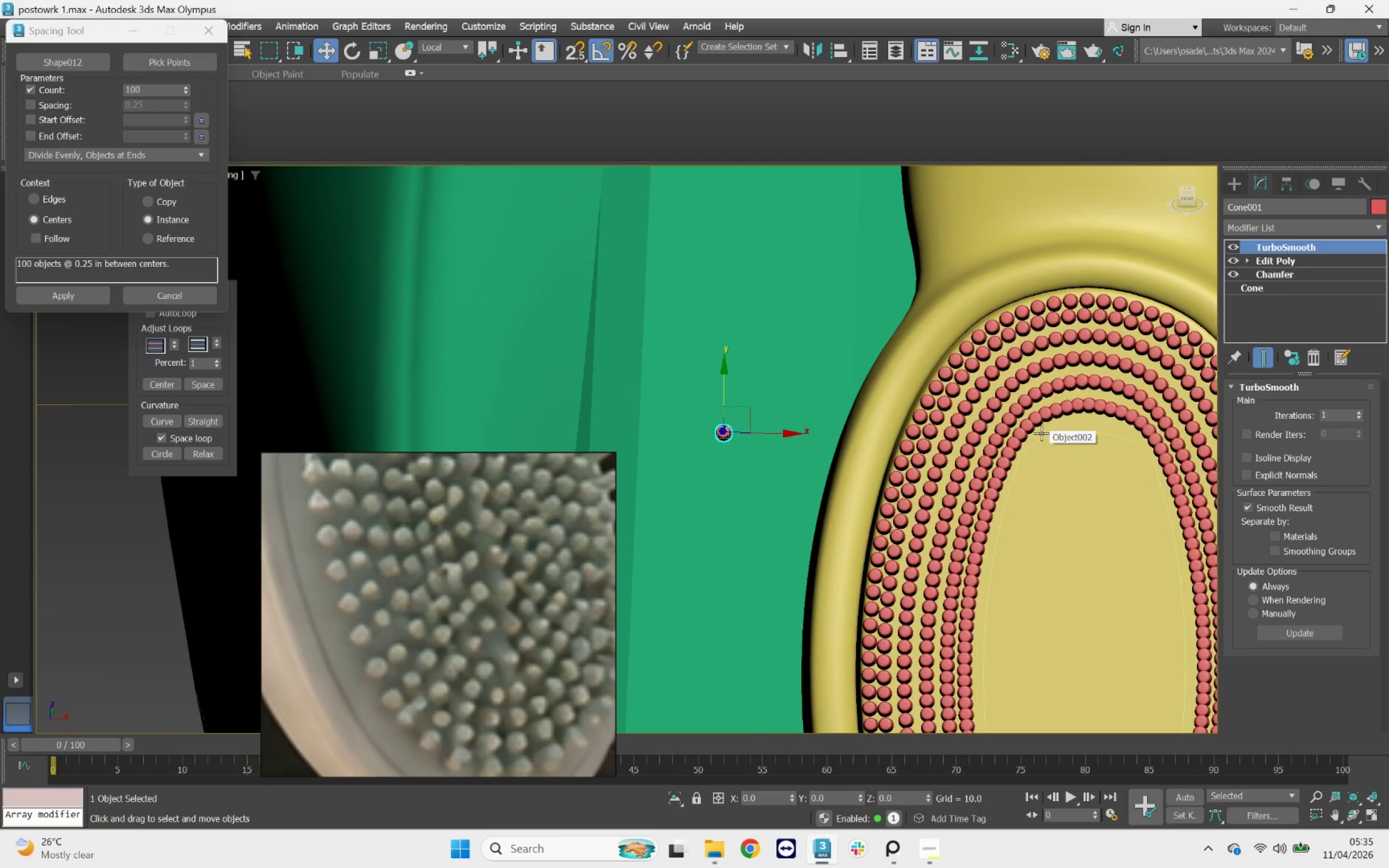 
key(Control+Z)
 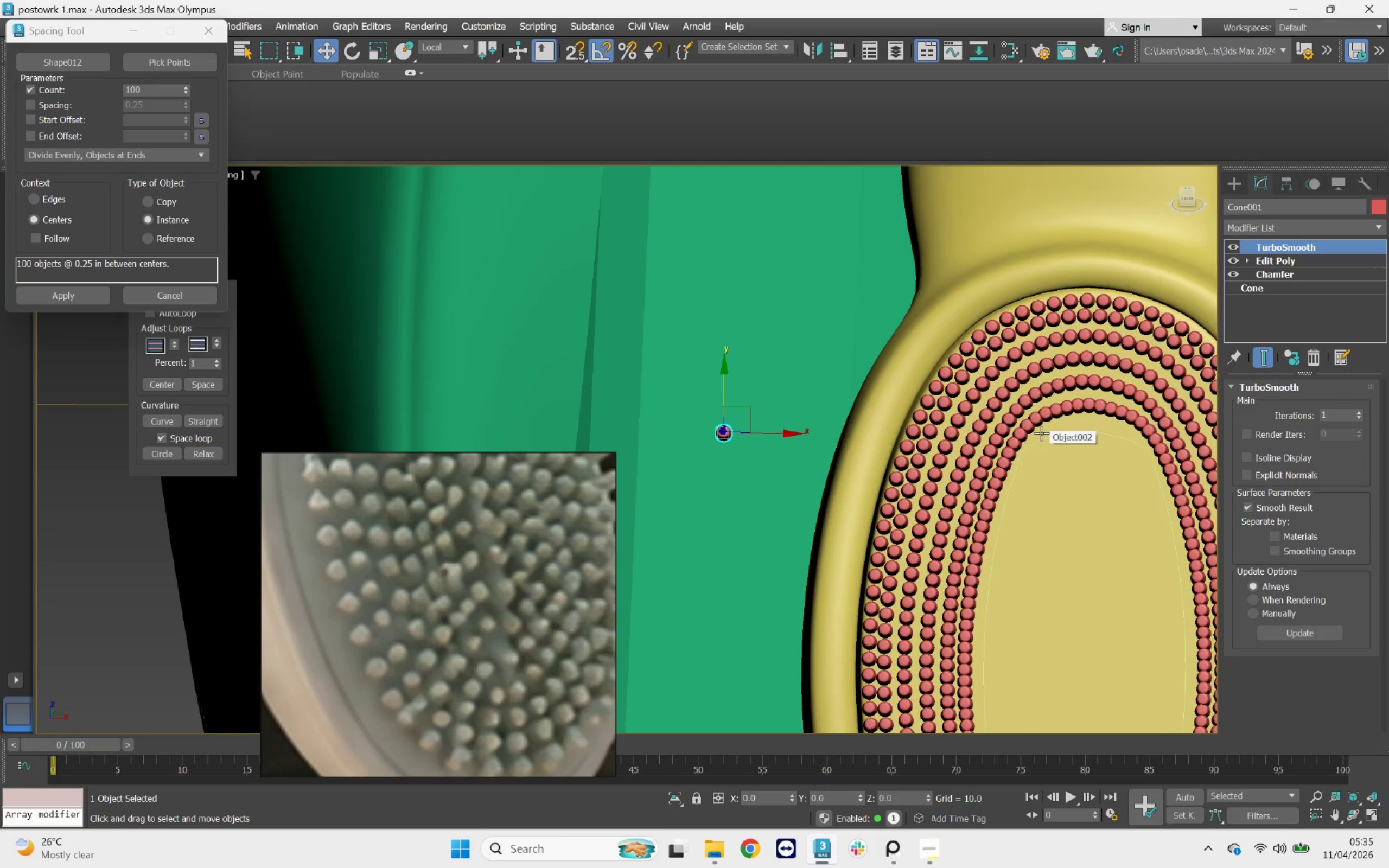 
key(Control+Z)
 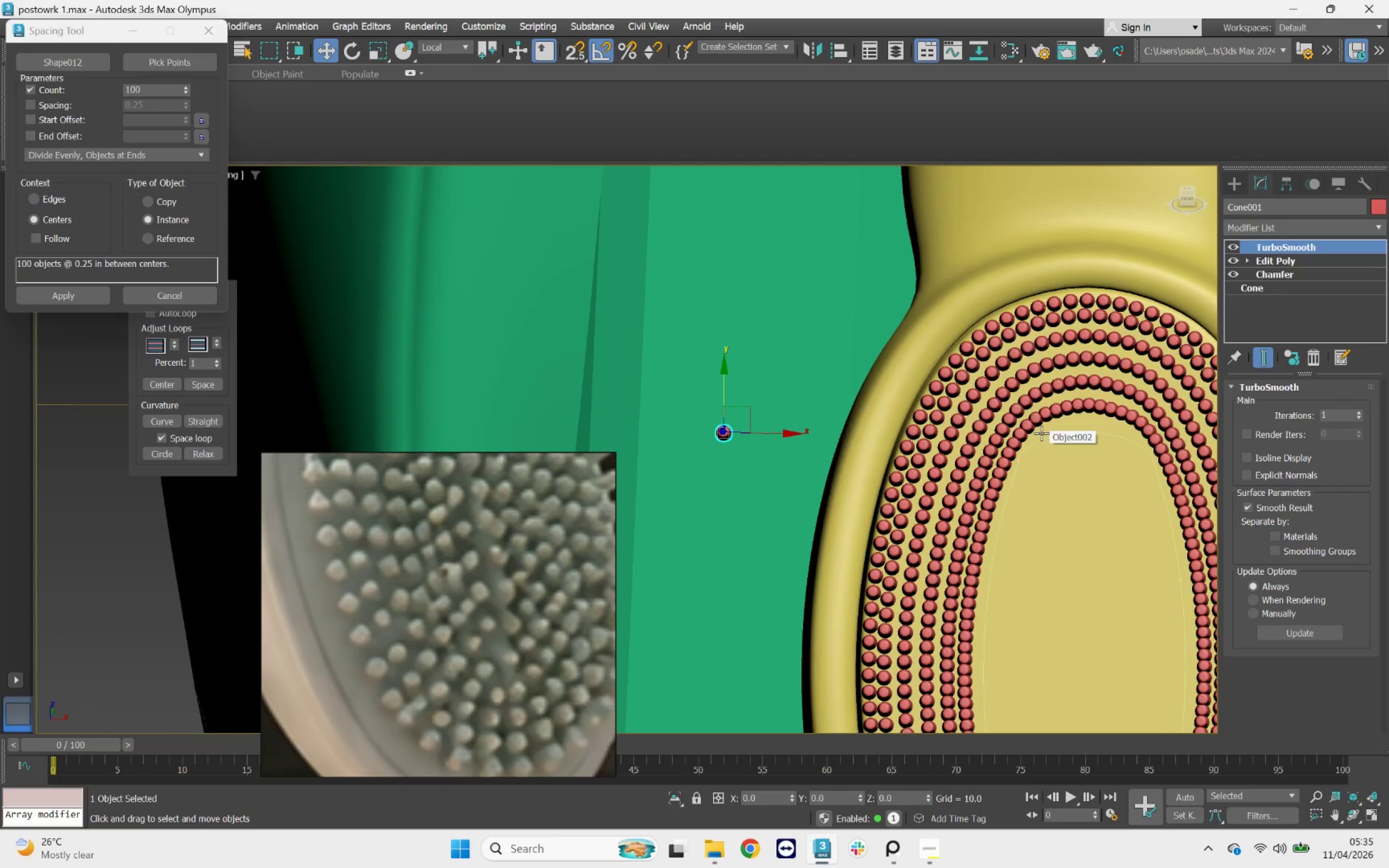 
key(Control+Z)
 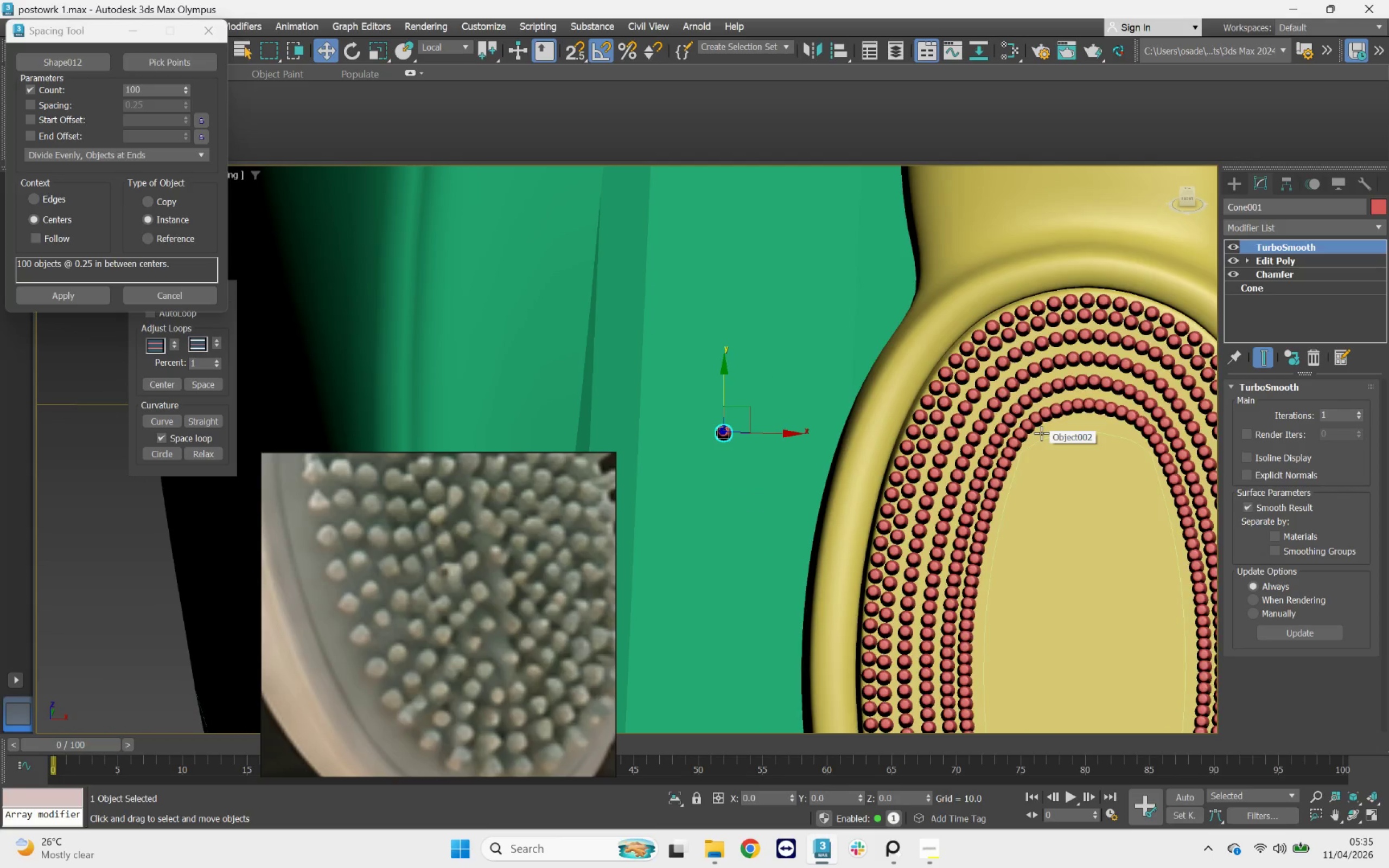 
key(Control+Z)
 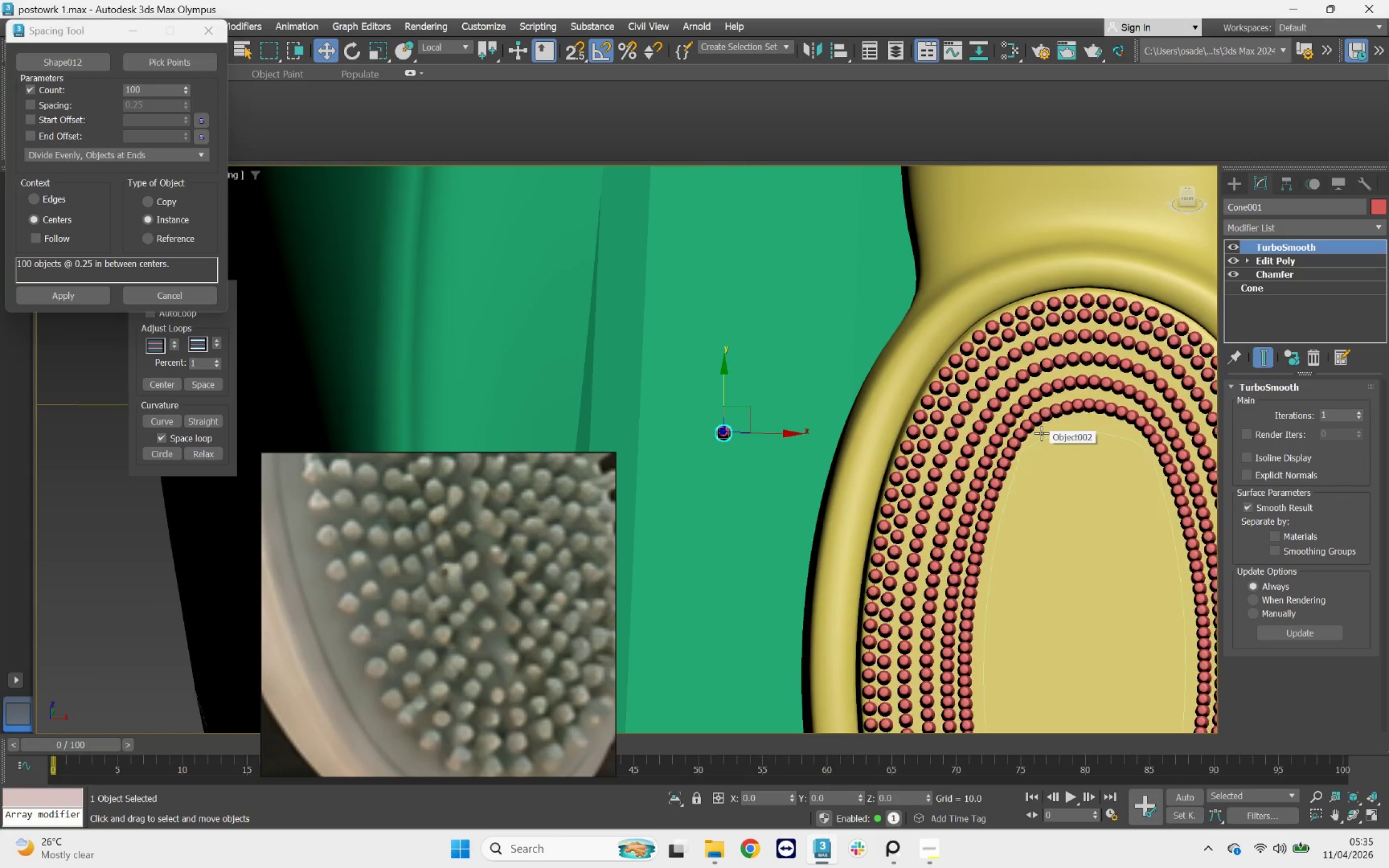 
key(Control+Z)
 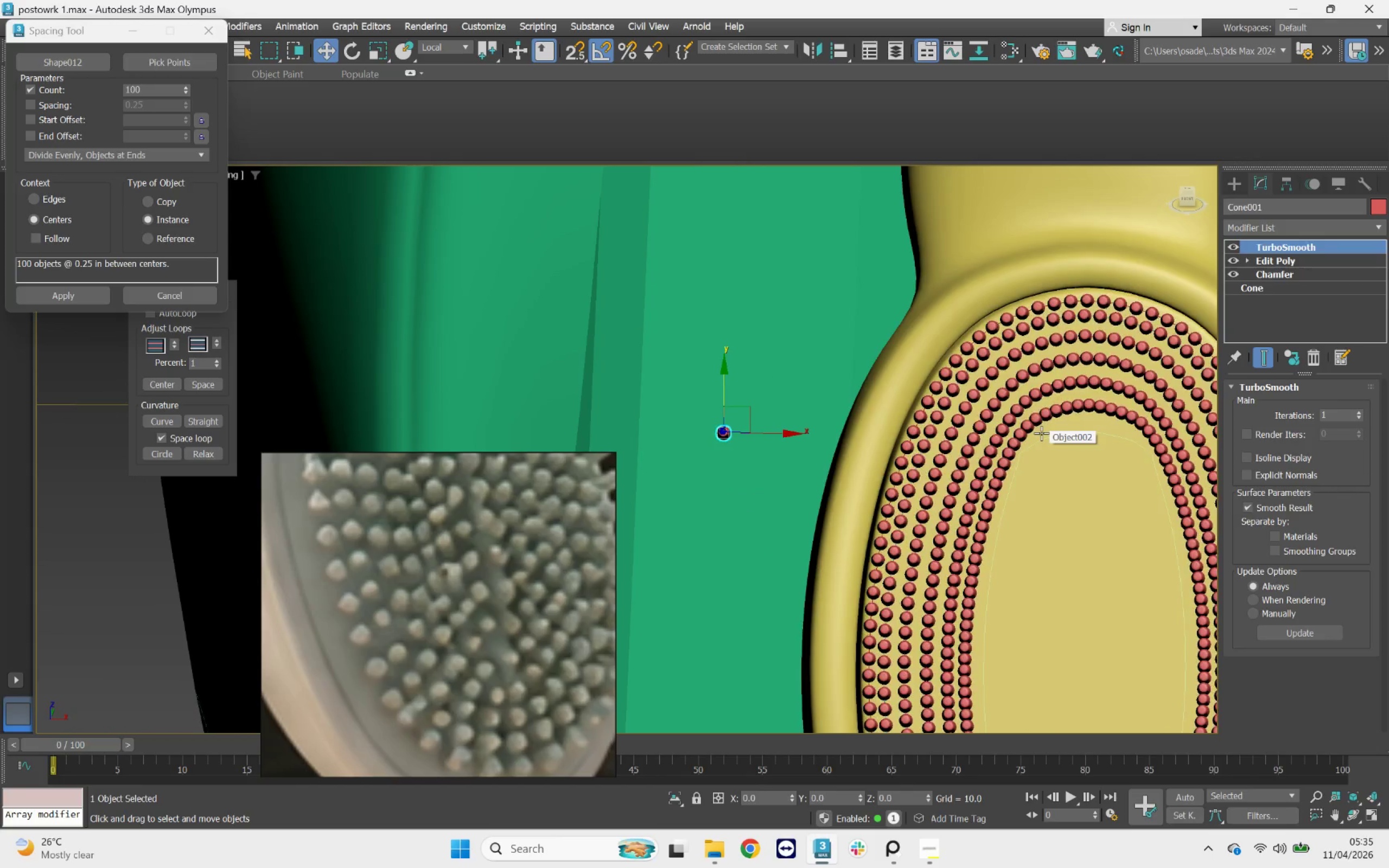 
key(Control+Z)
 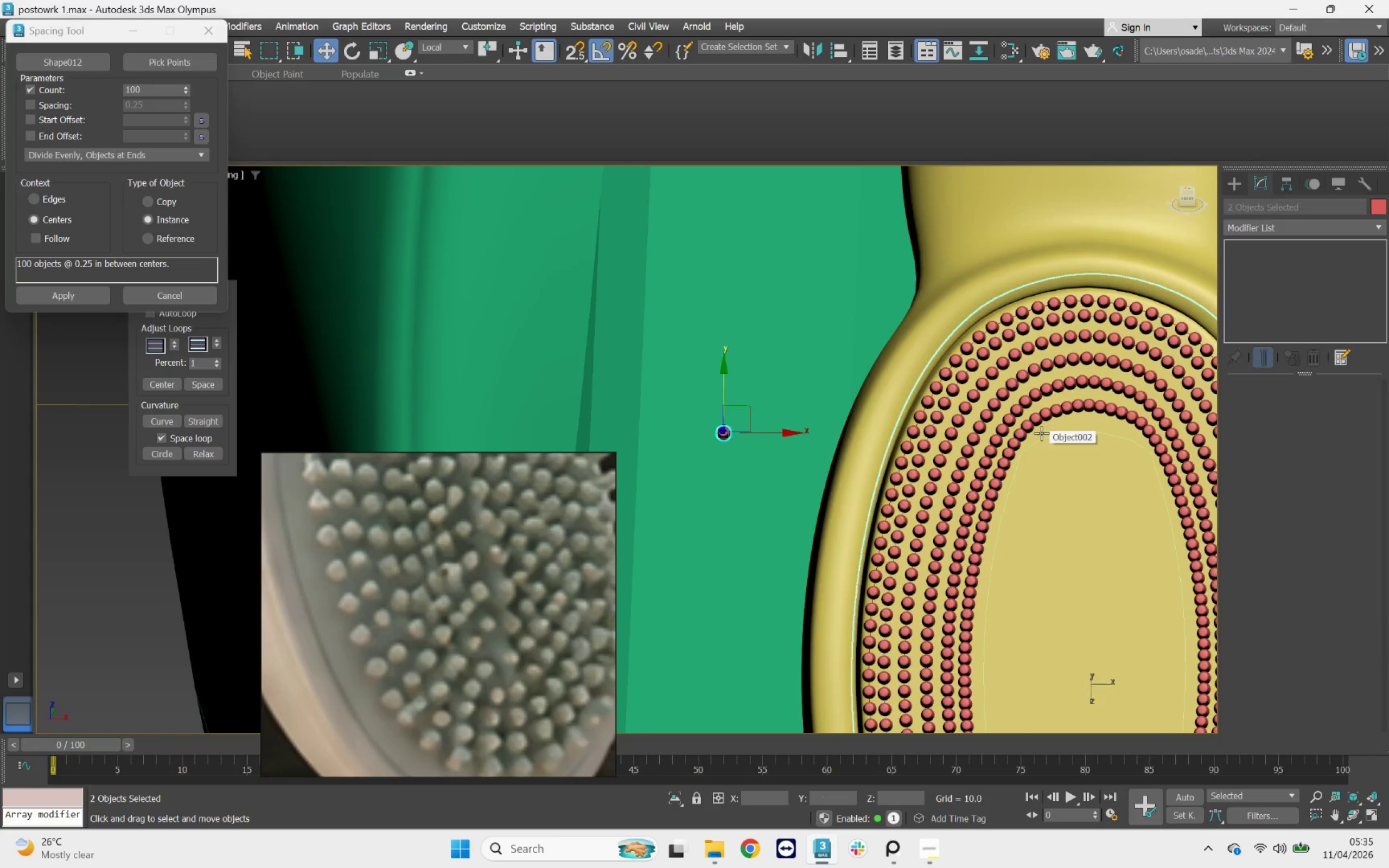 
key(Control+Z)
 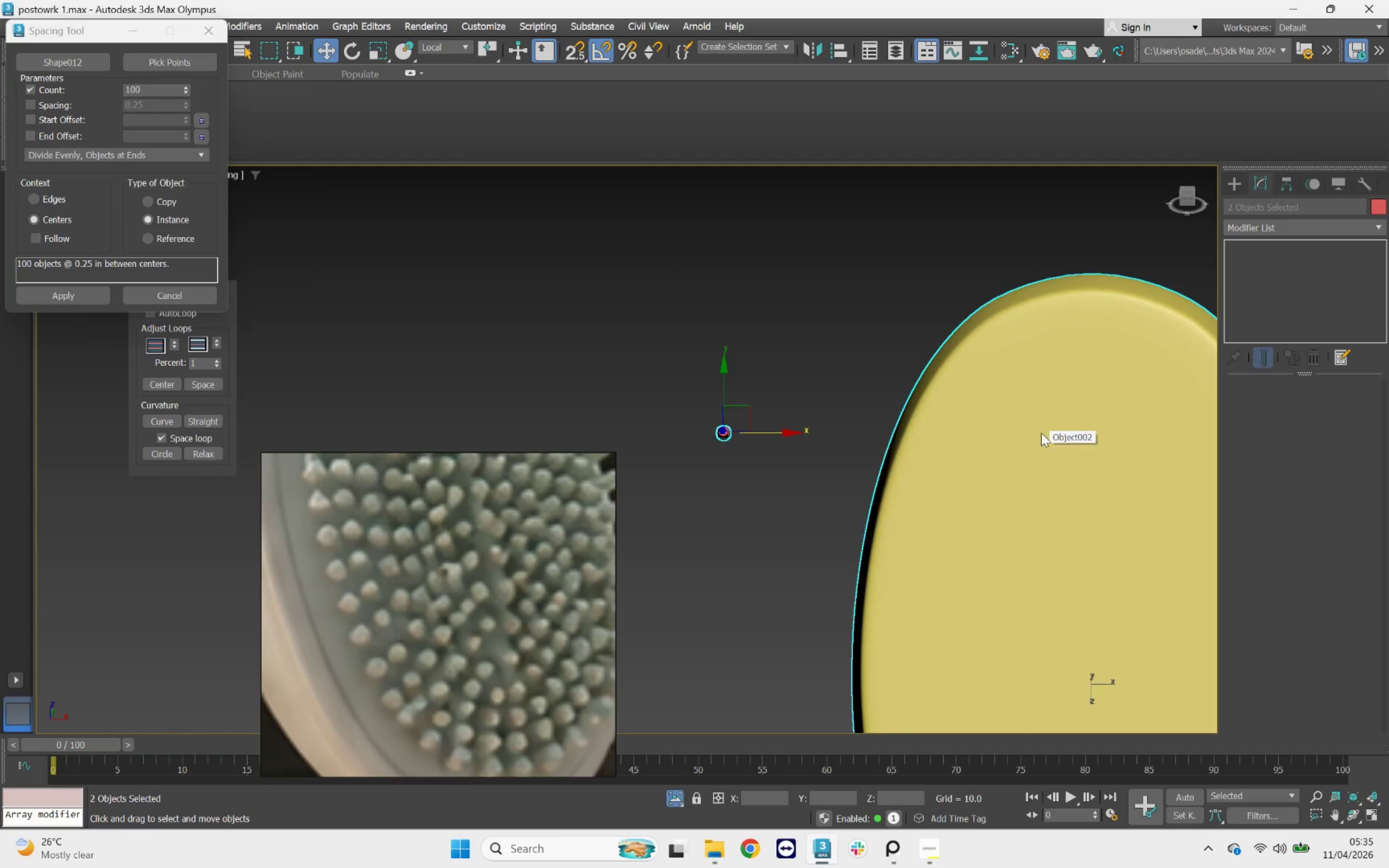 
key(Control+Z)
 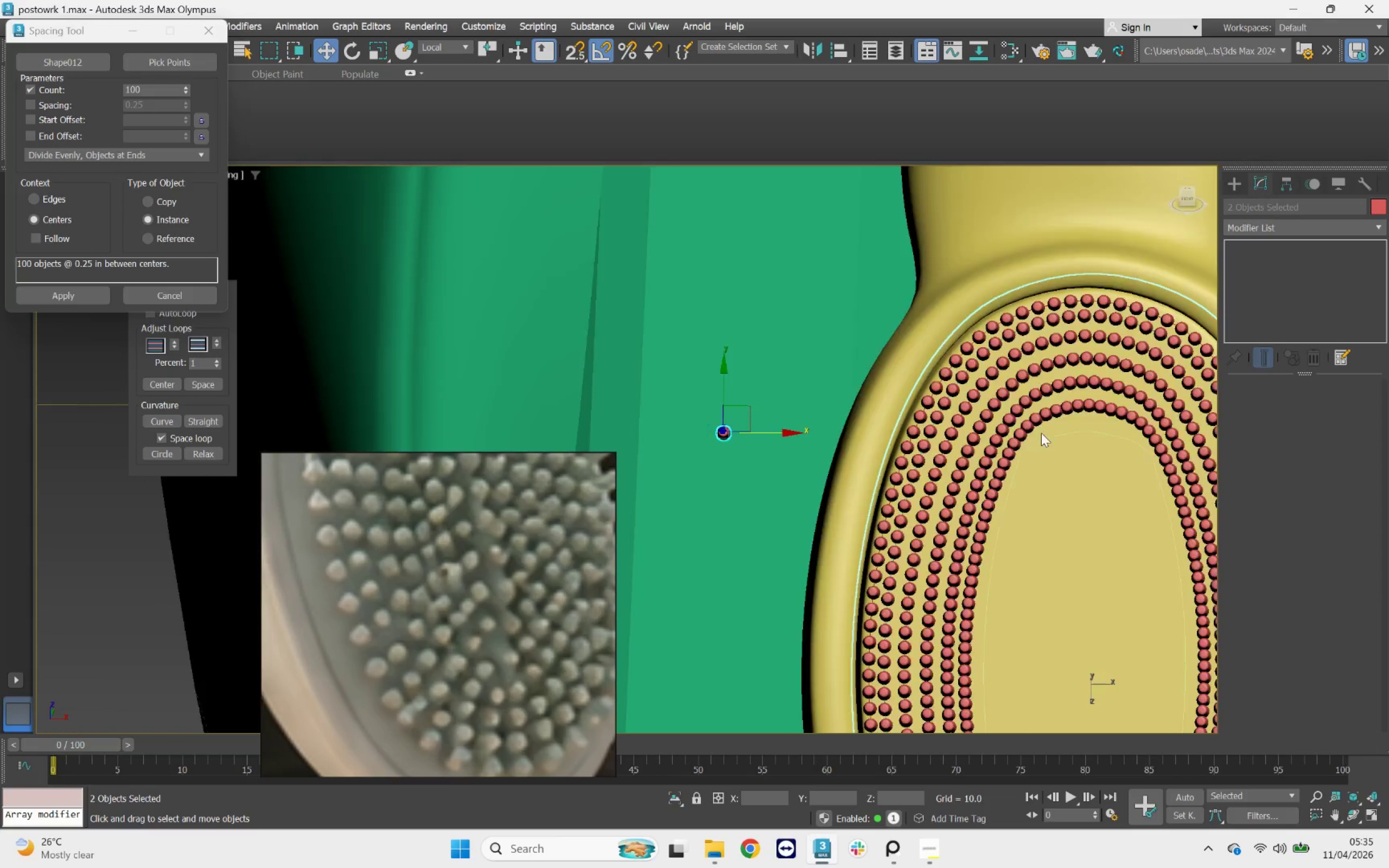 
key(Control+Z)
 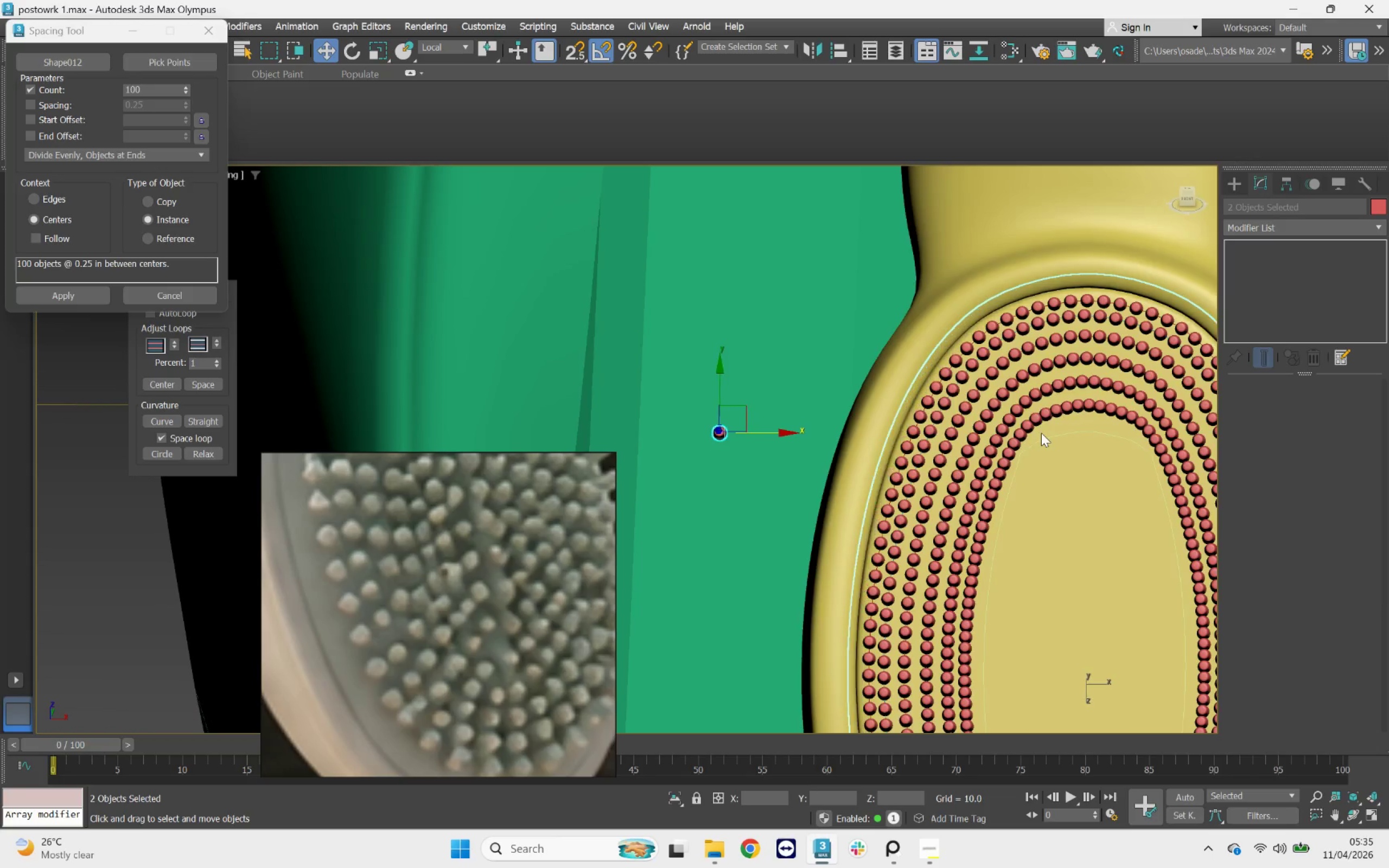 
key(Control+Z)
 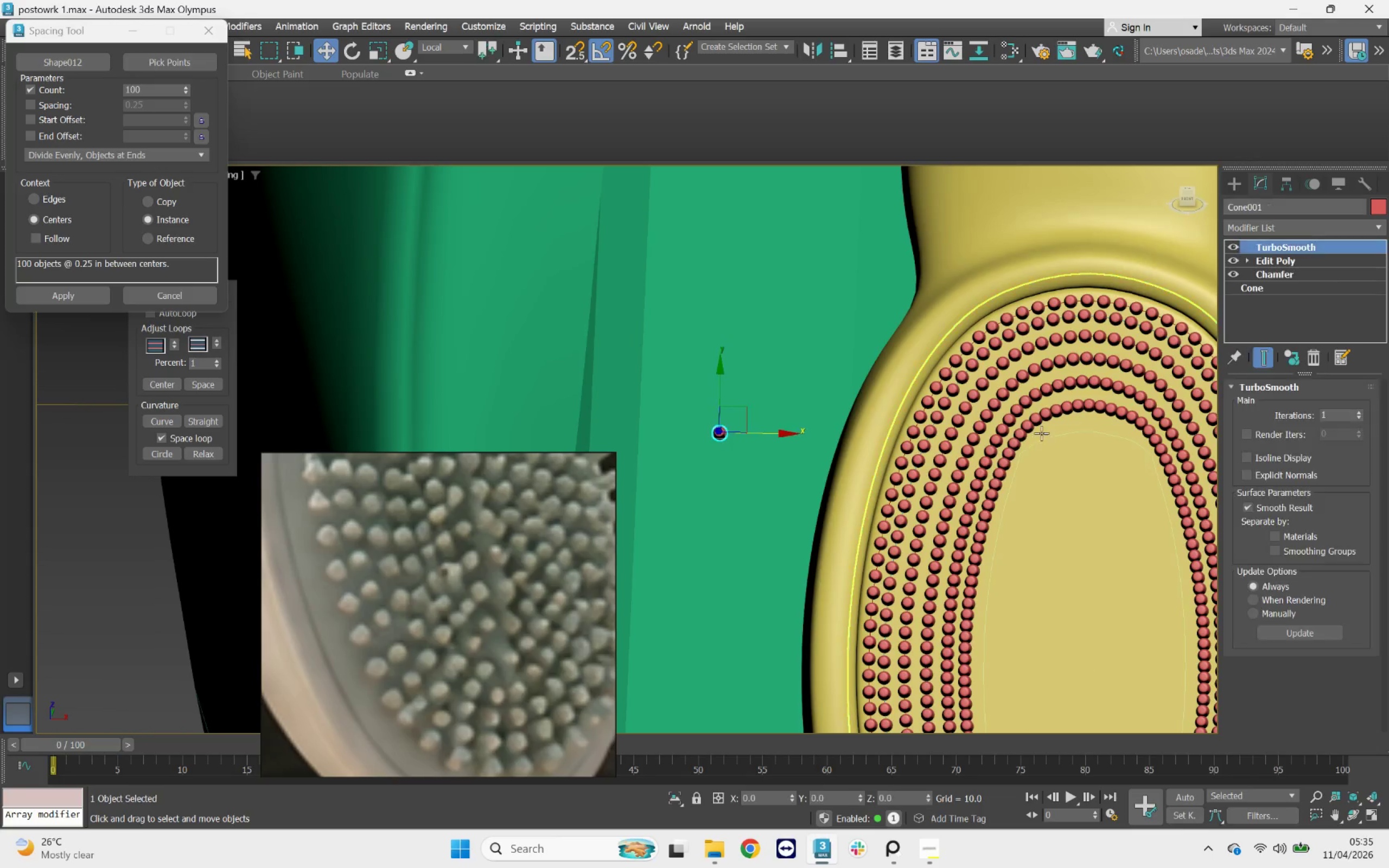 
key(Control+Z)
 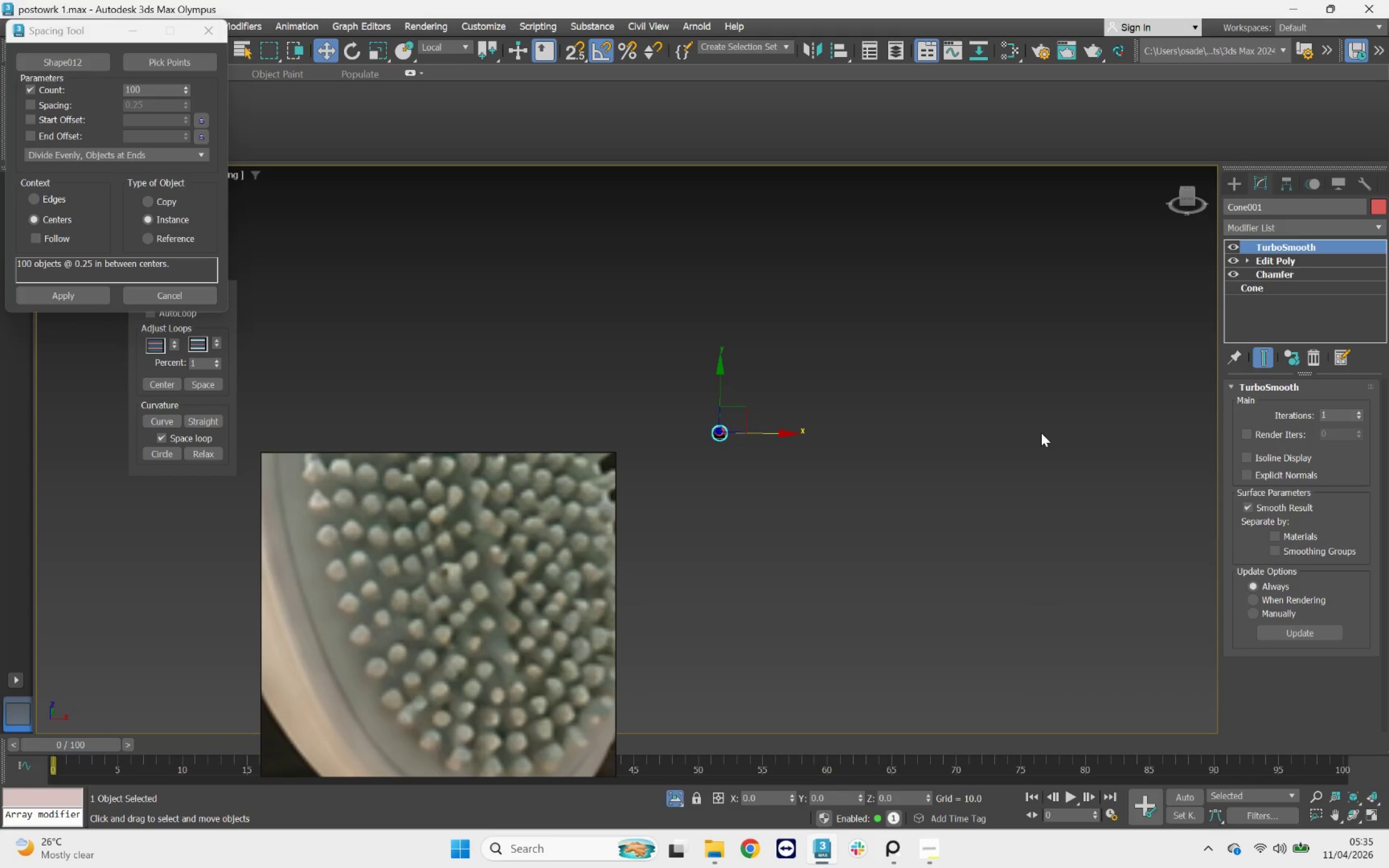 
key(Control+Z)
 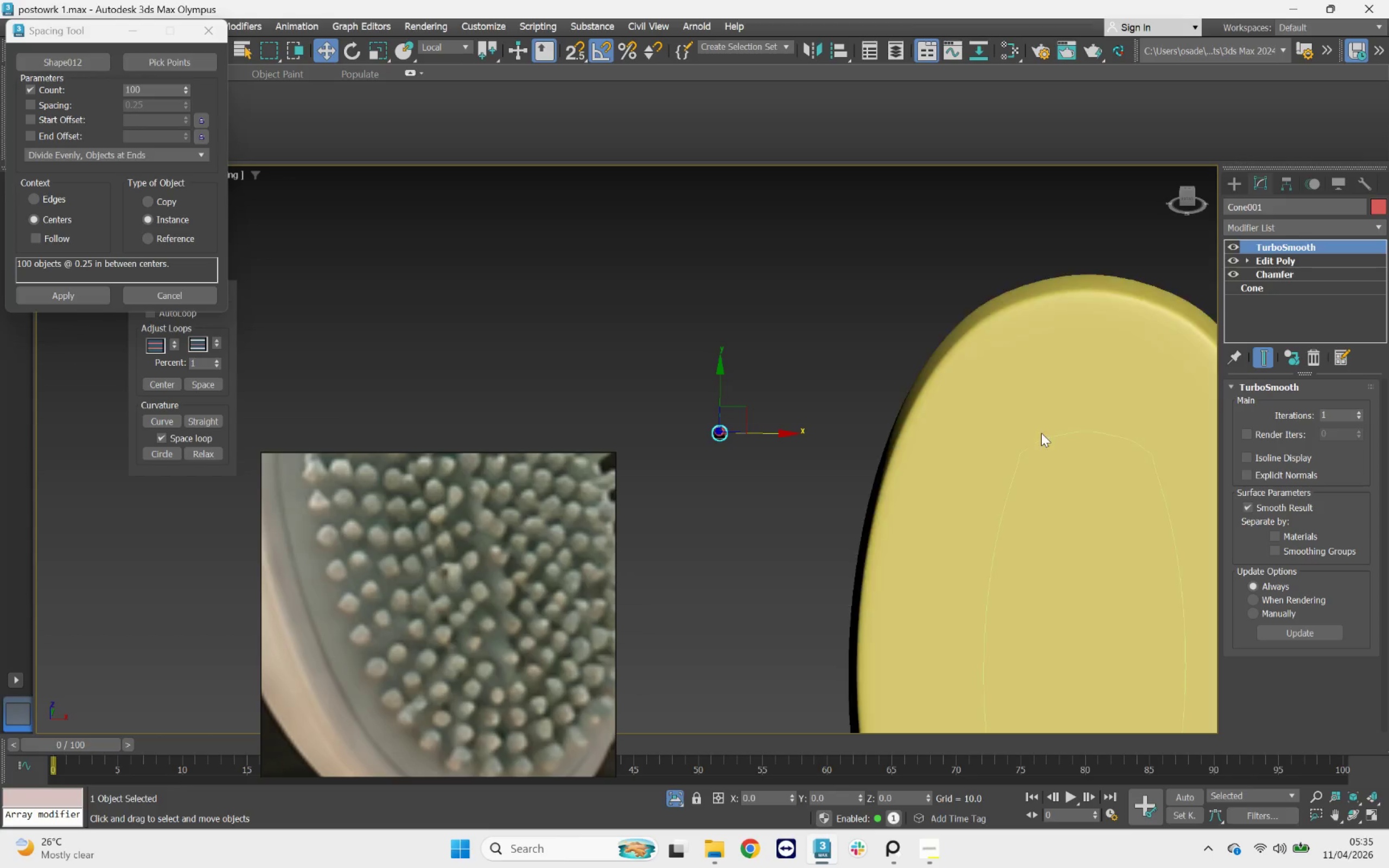 
key(Control+Z)
 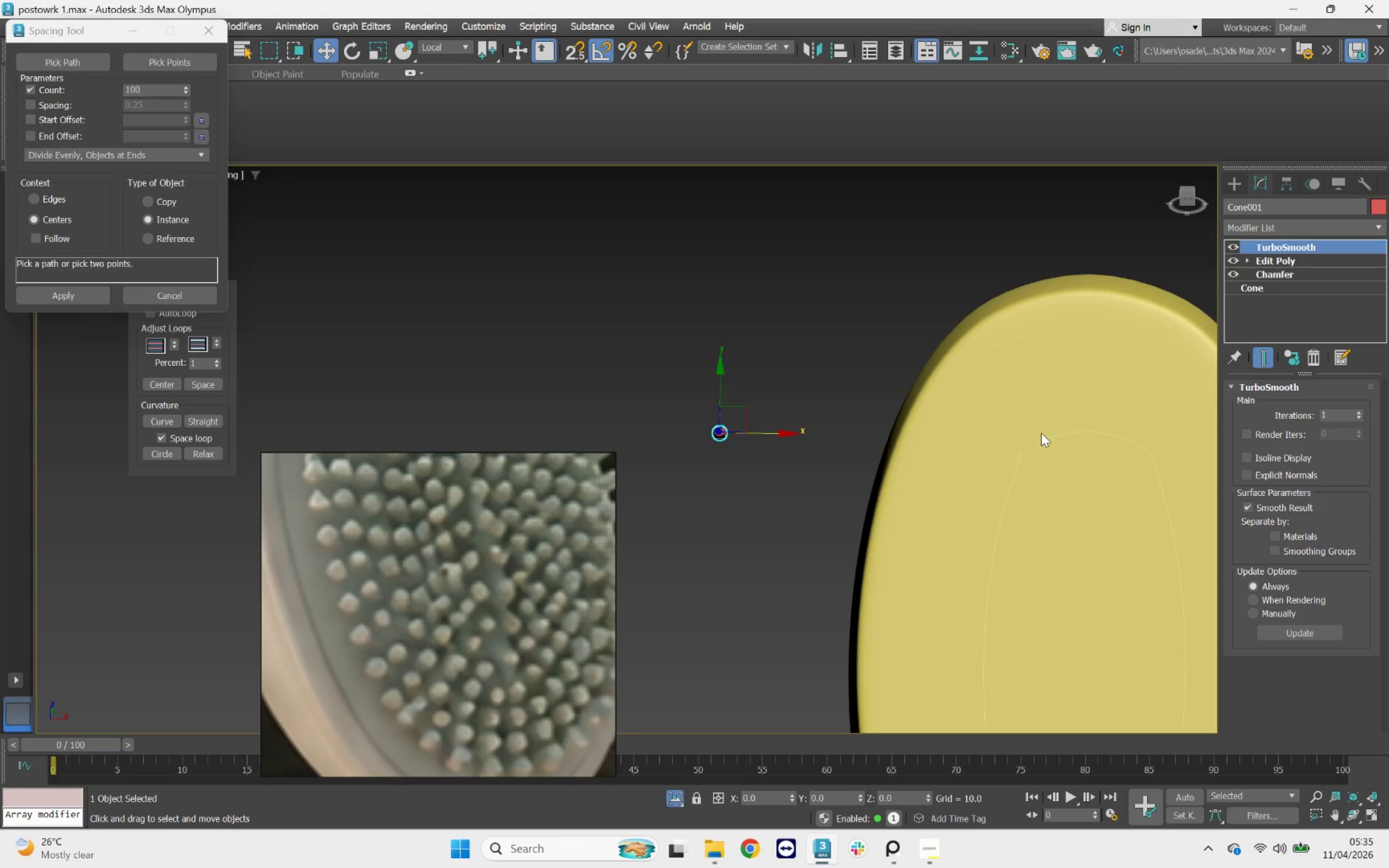 
key(Control+Z)
 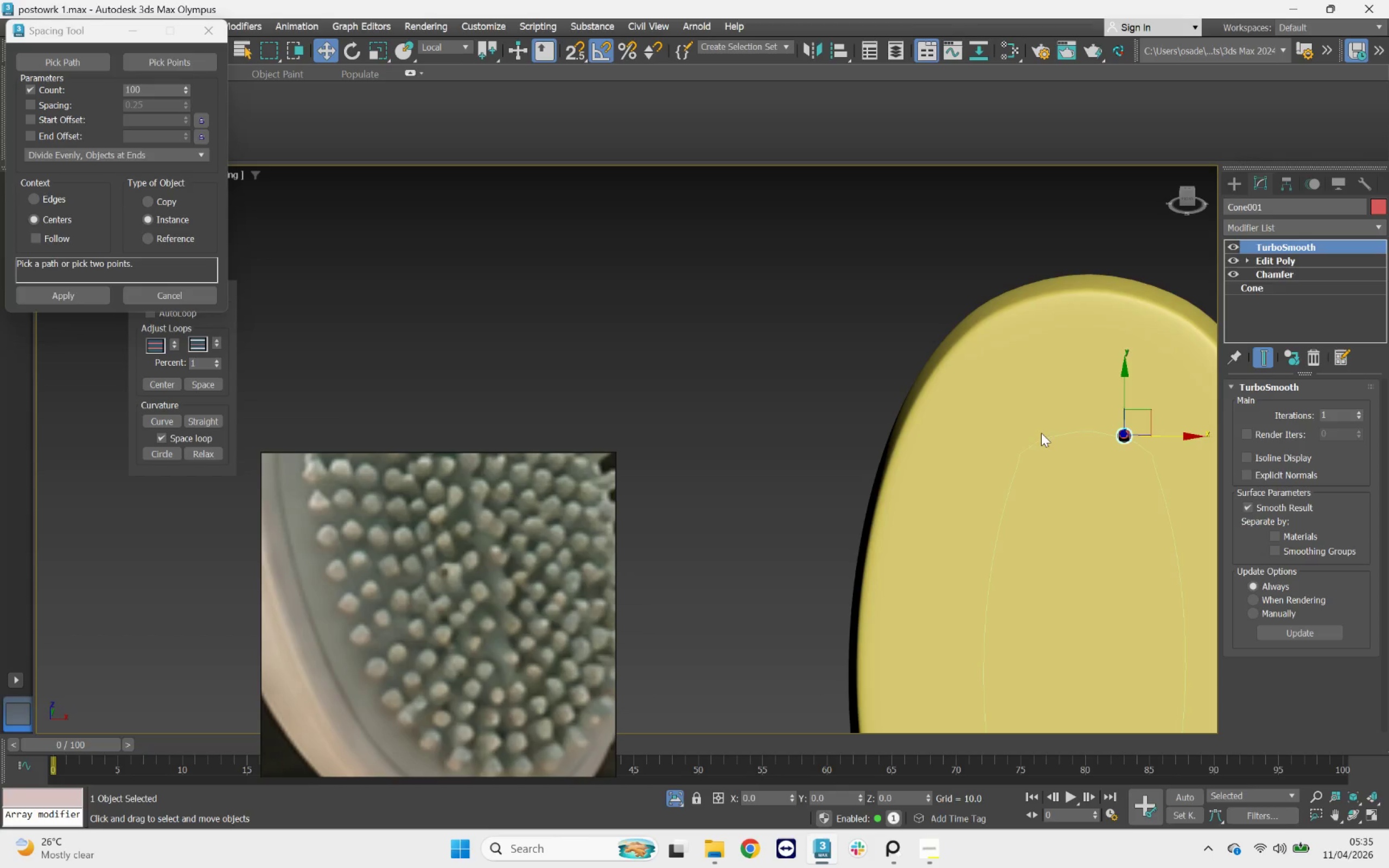 
key(Control+Z)
 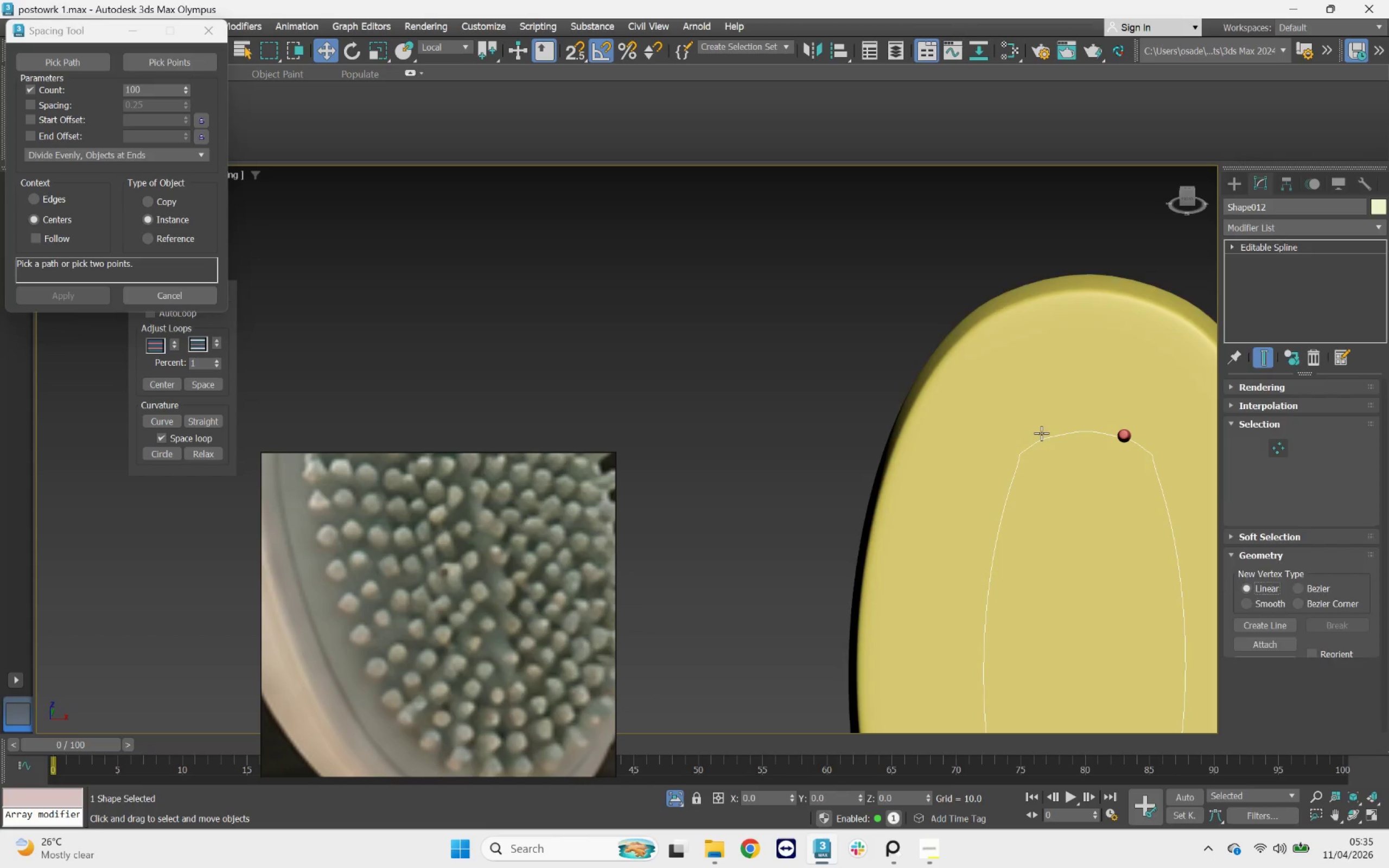 
key(Control+Z)
 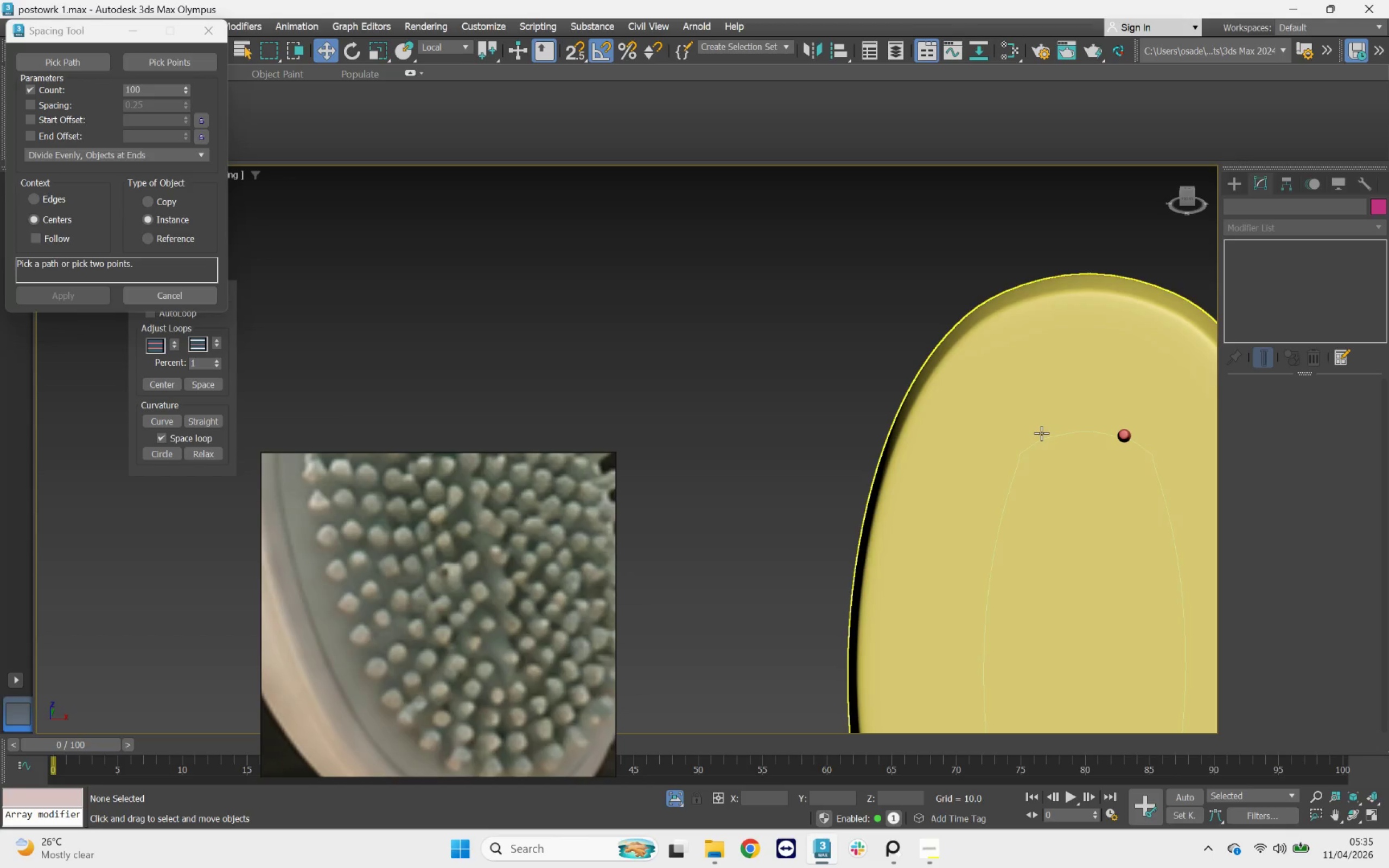 
key(Control+Z)
 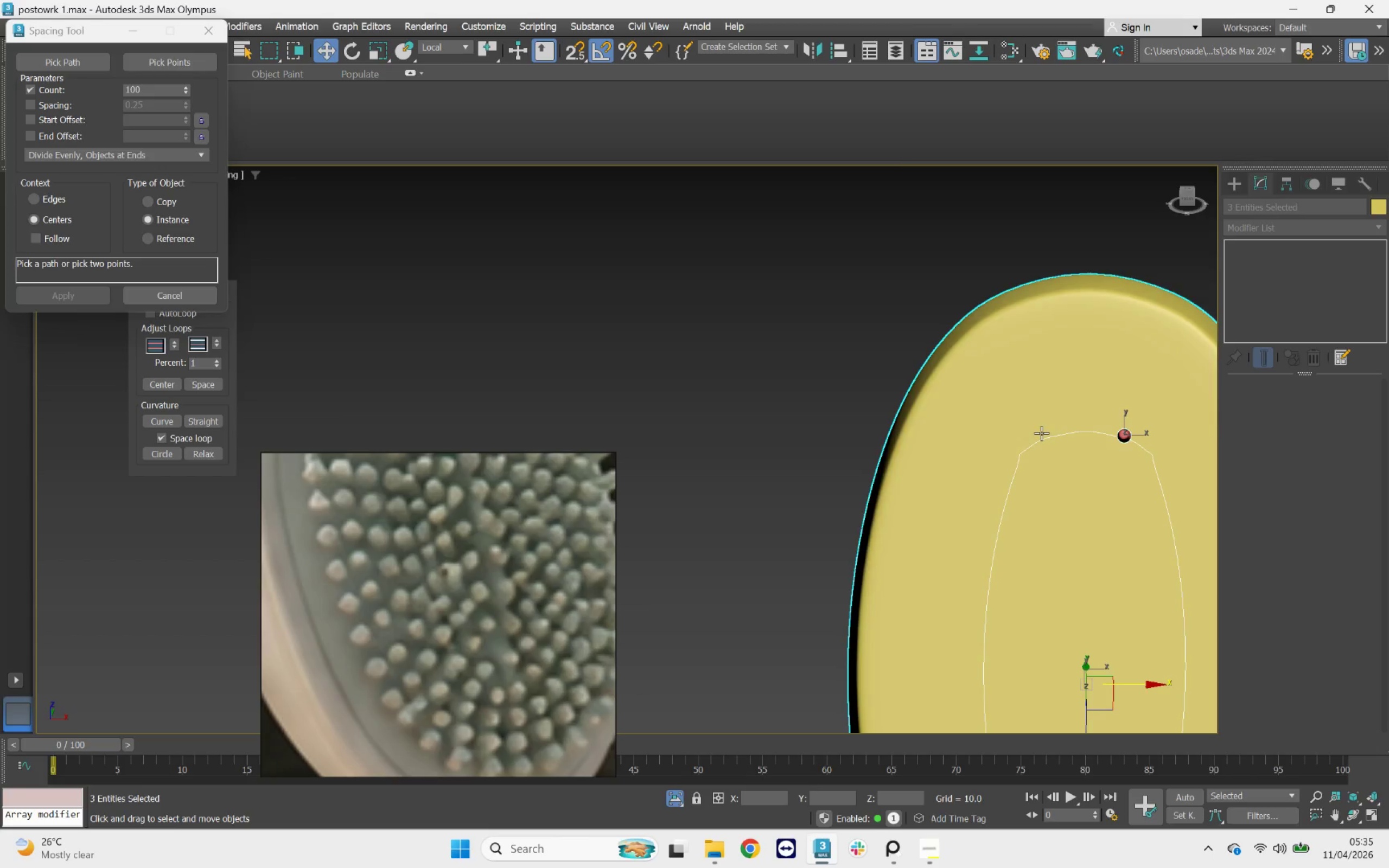 
key(Control+Z)
 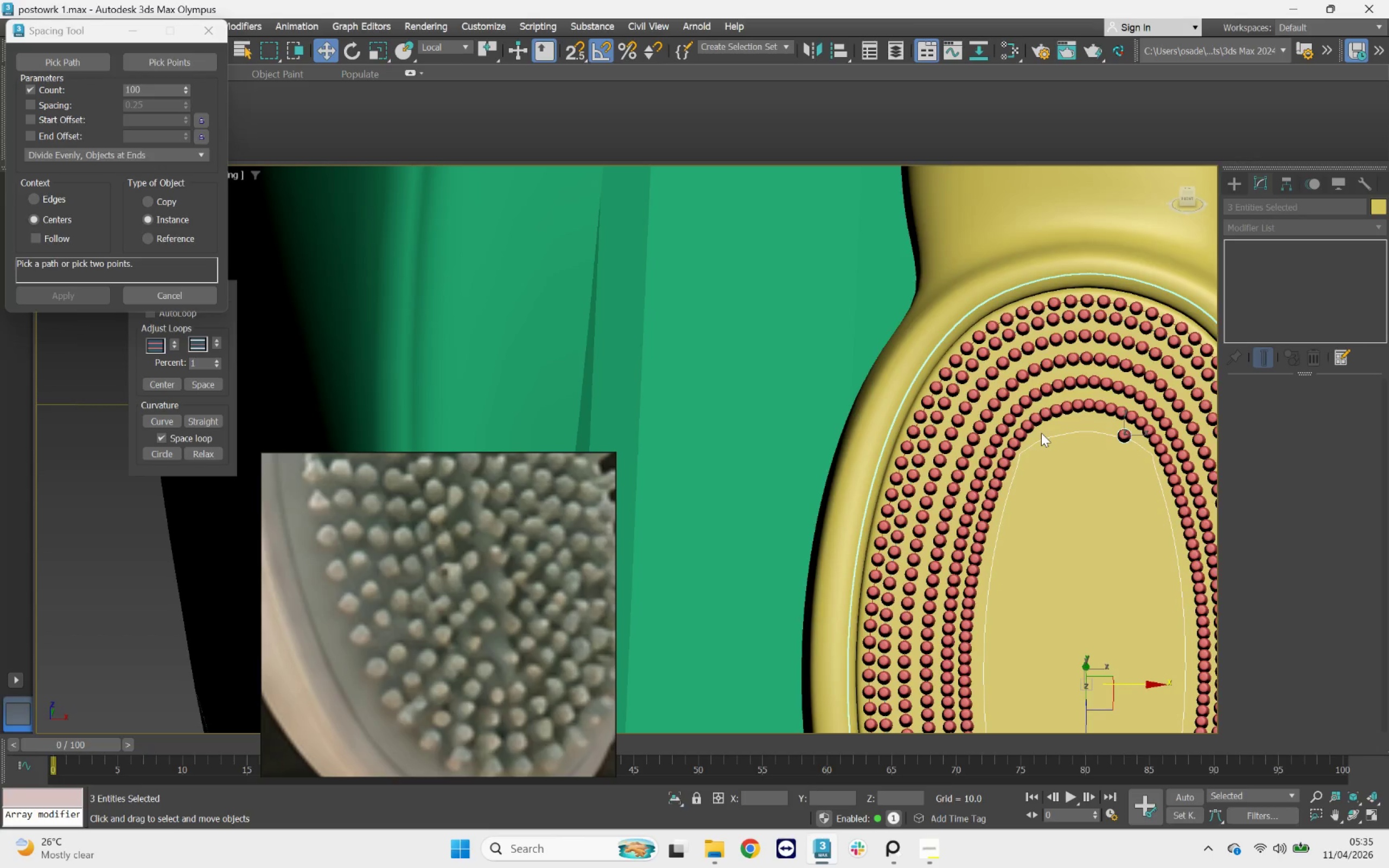 
key(Control+Z)
 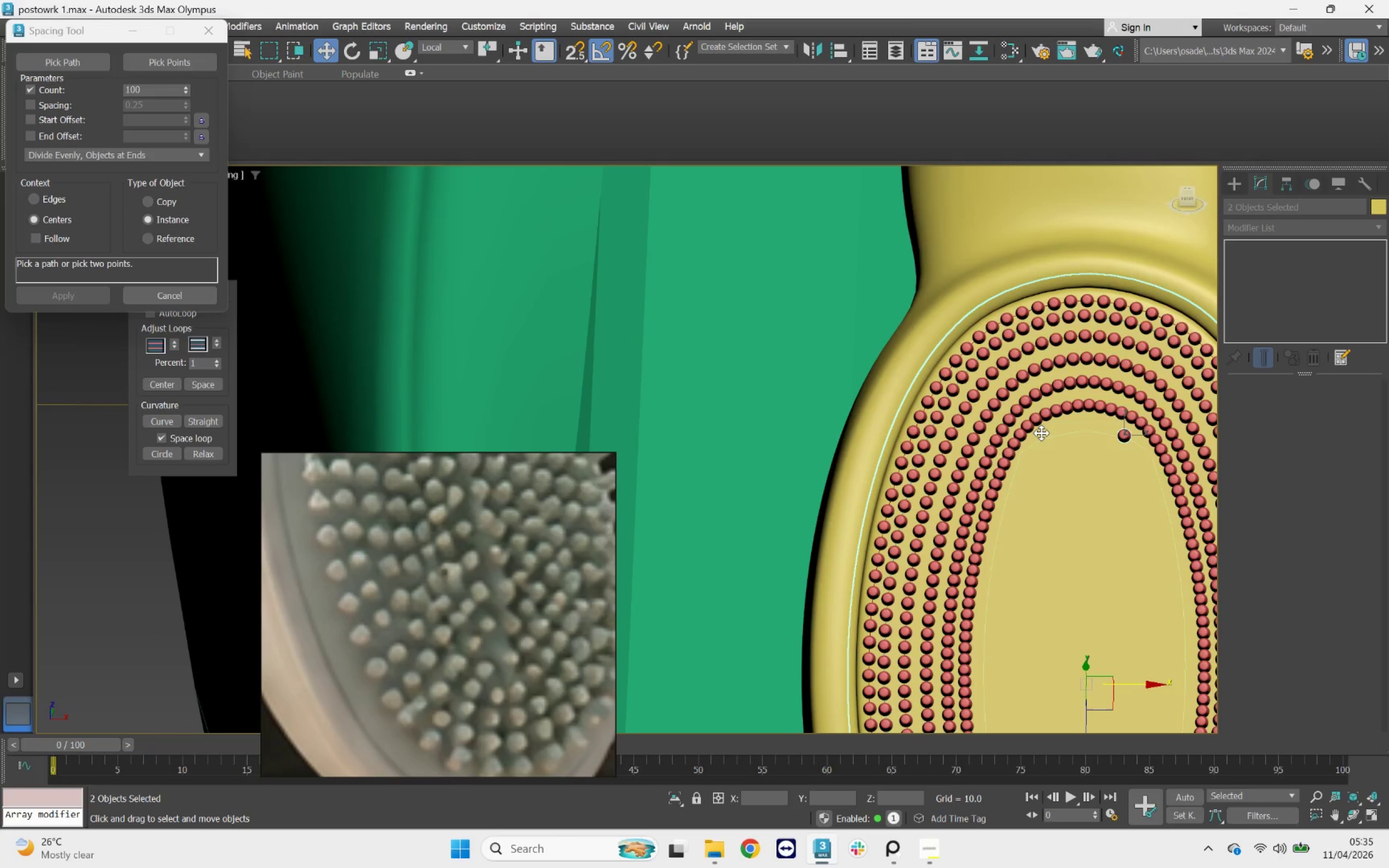 
key(Control+Z)
 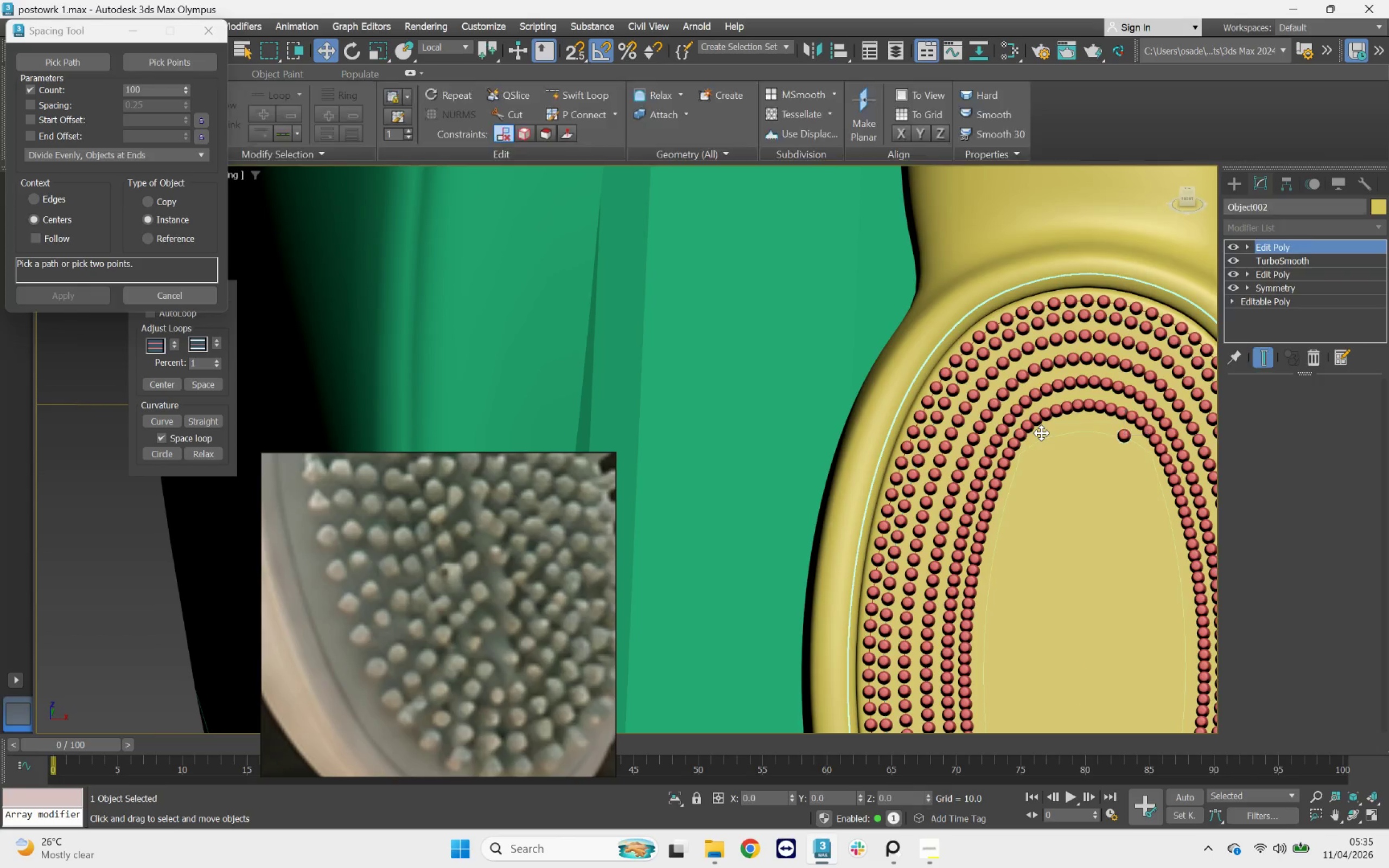 
key(Control+Z)
 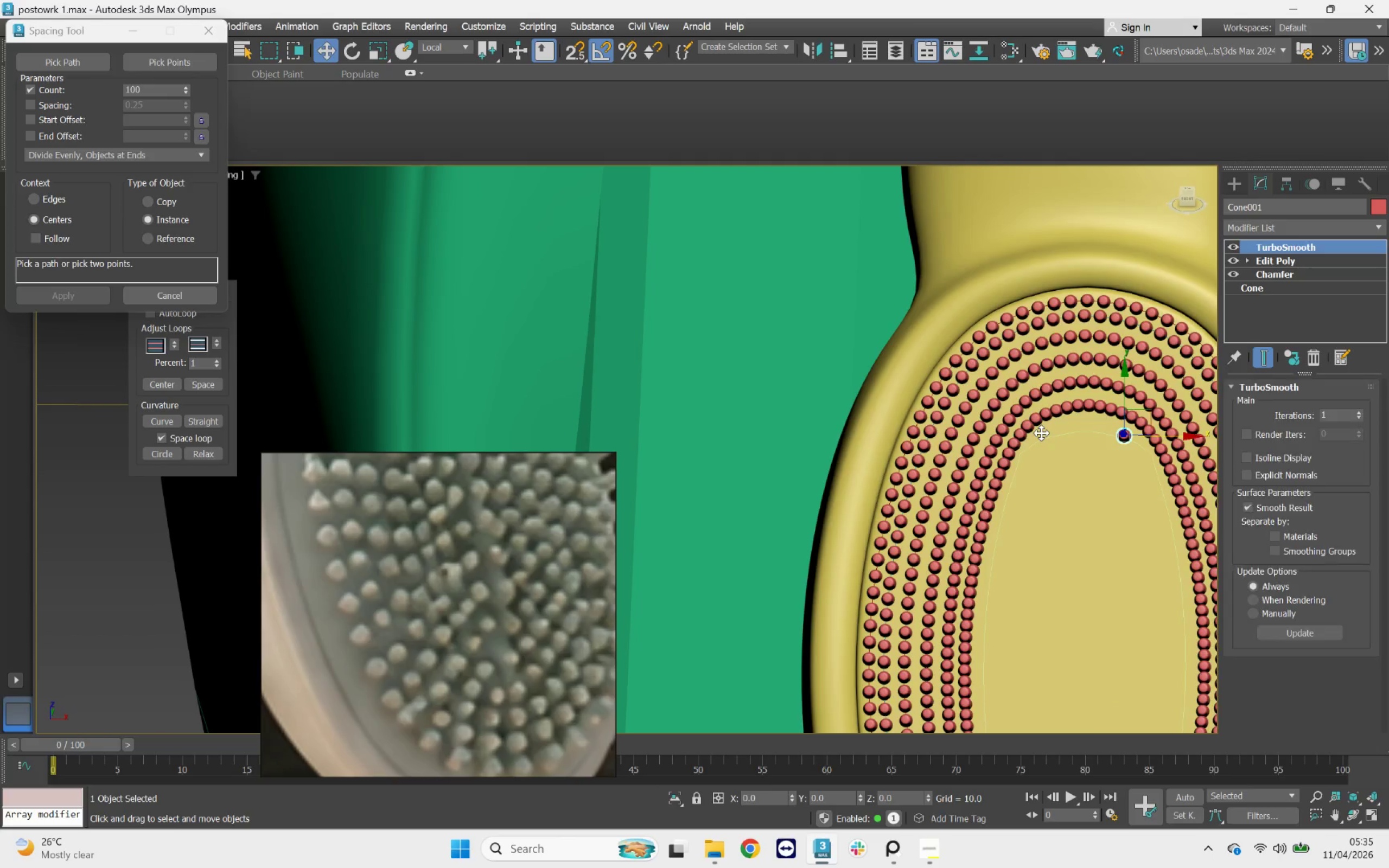 
key(Control+Z)
 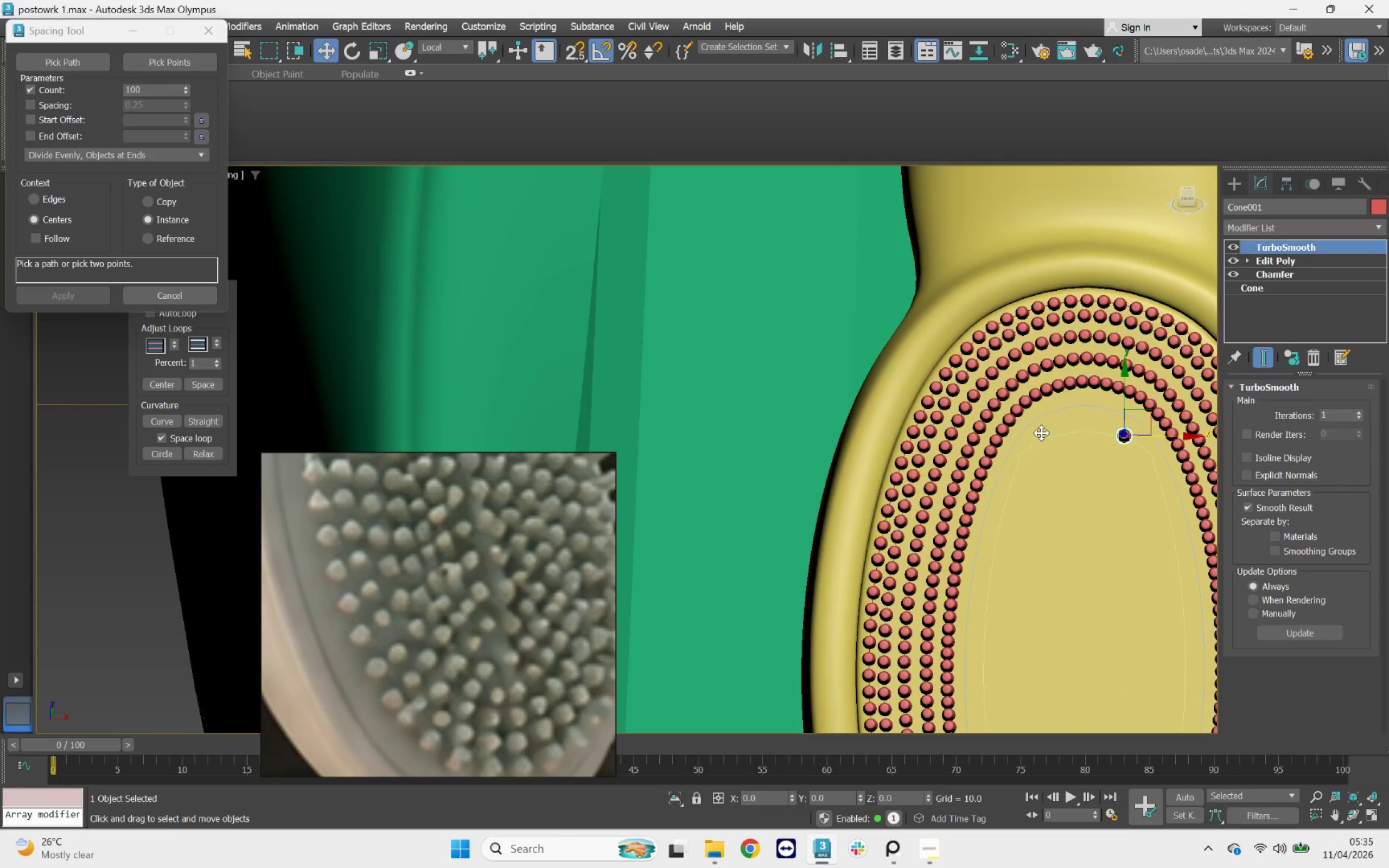 
key(Control+Z)
 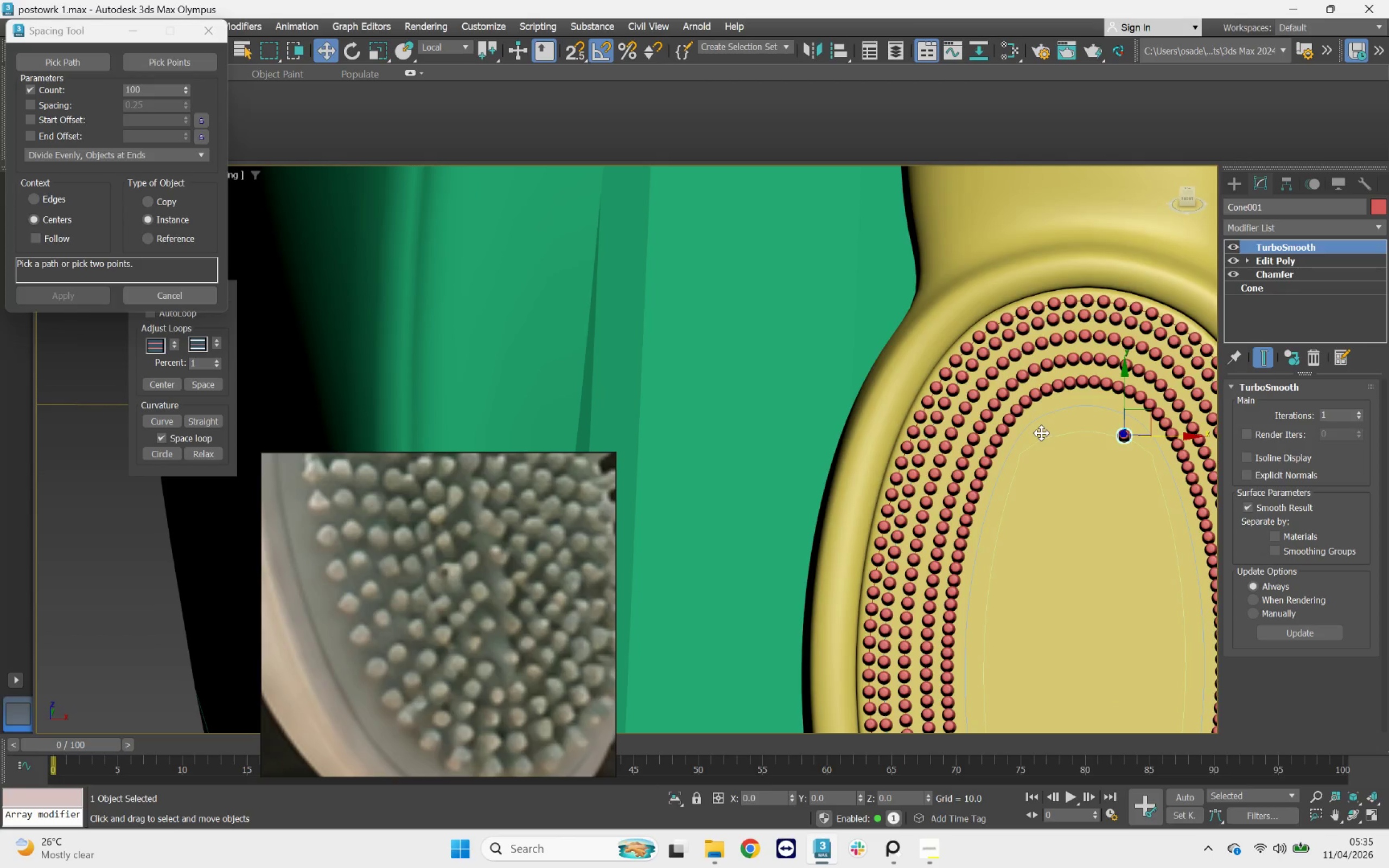 
key(Control+Z)
 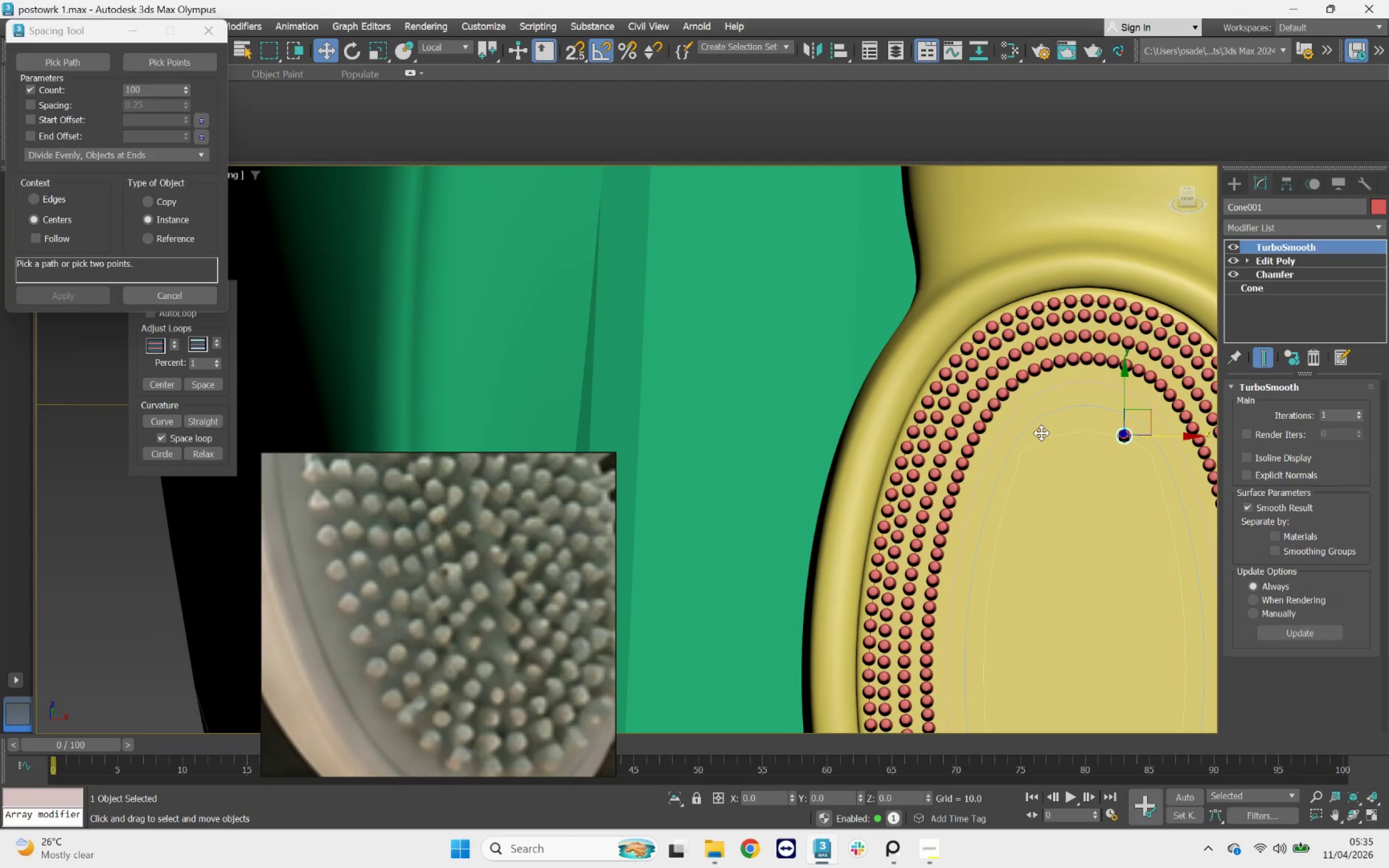 
key(Control+Z)
 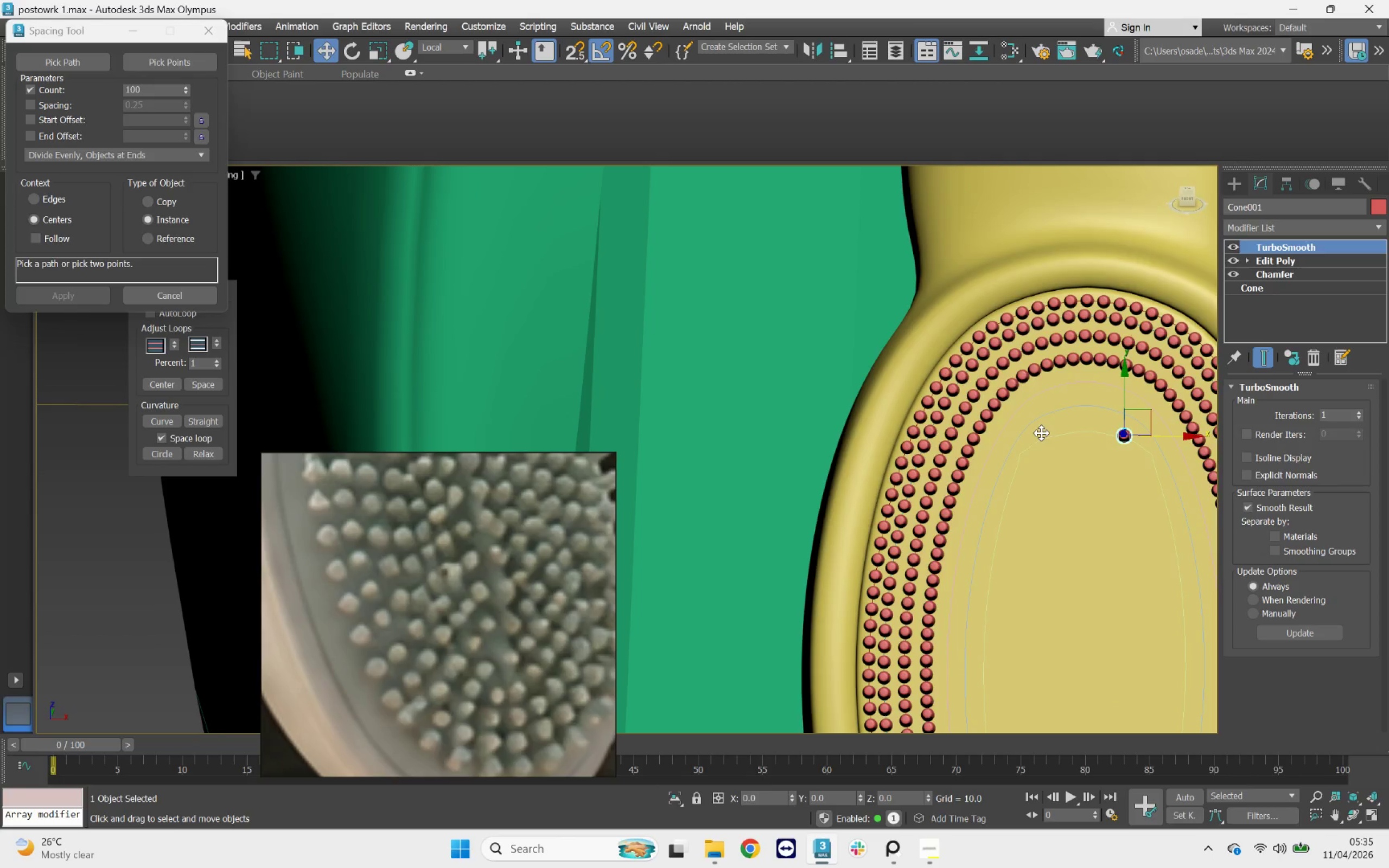 
key(Control+Z)
 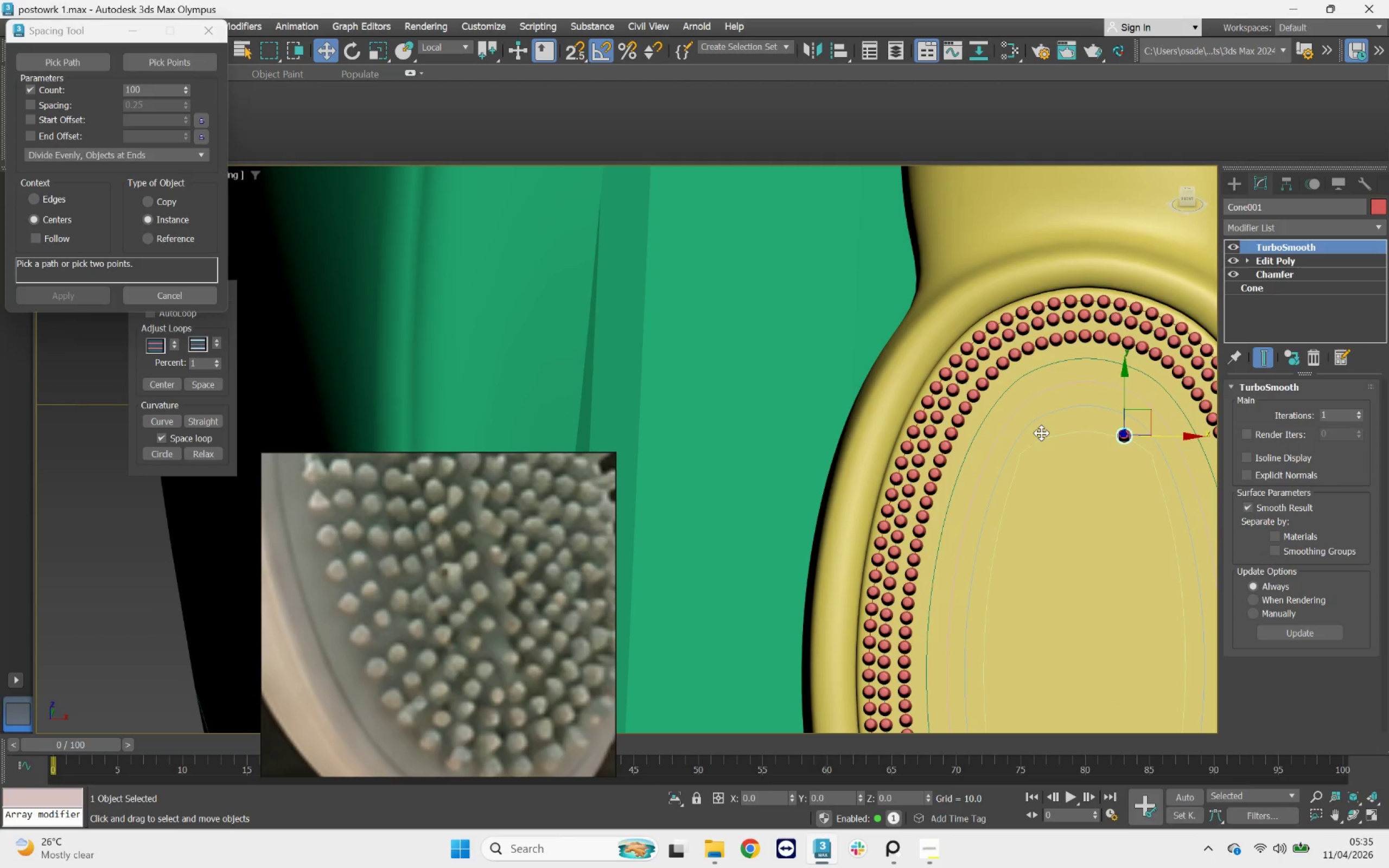 
key(Control+Z)
 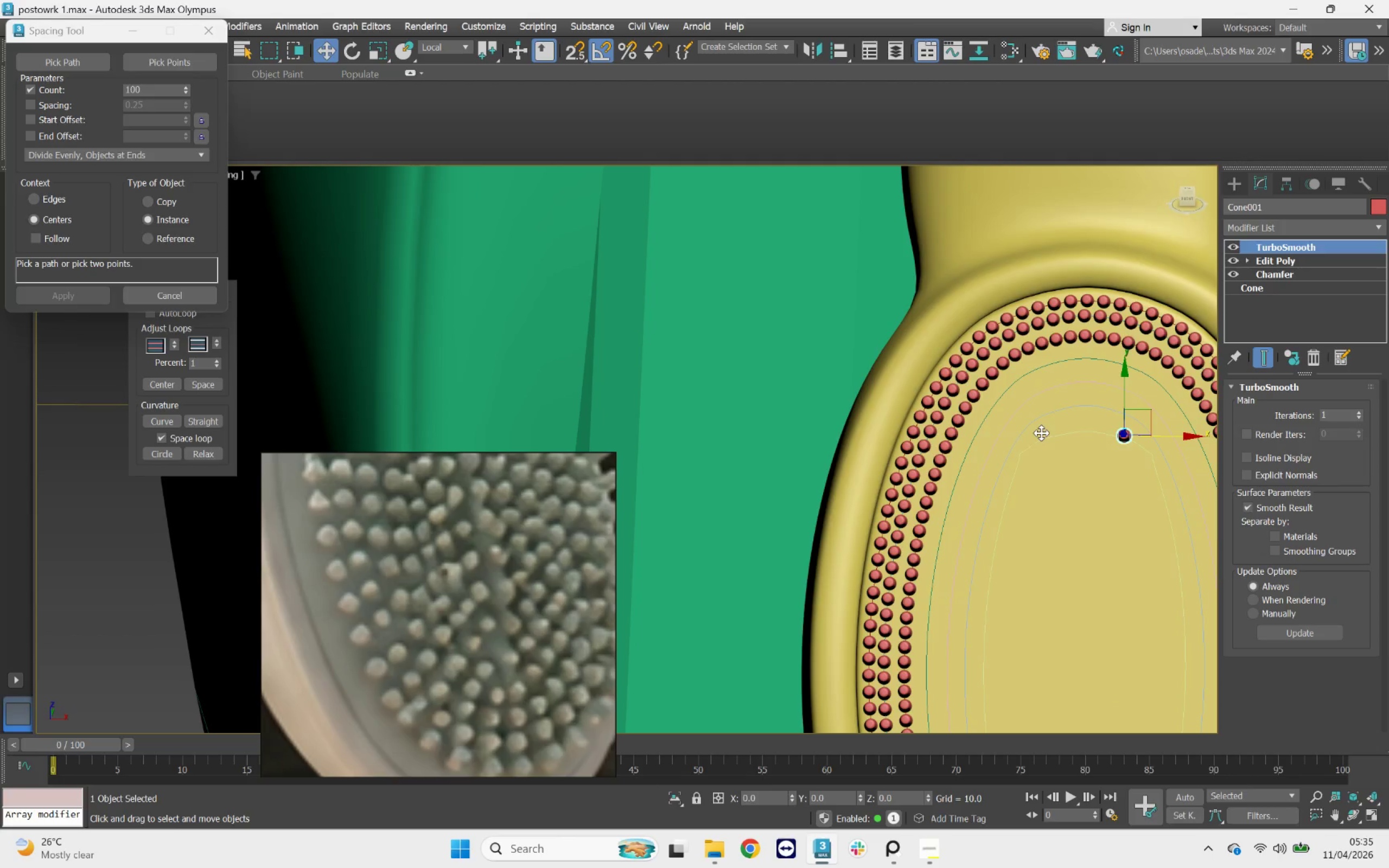 
key(Control+Z)
 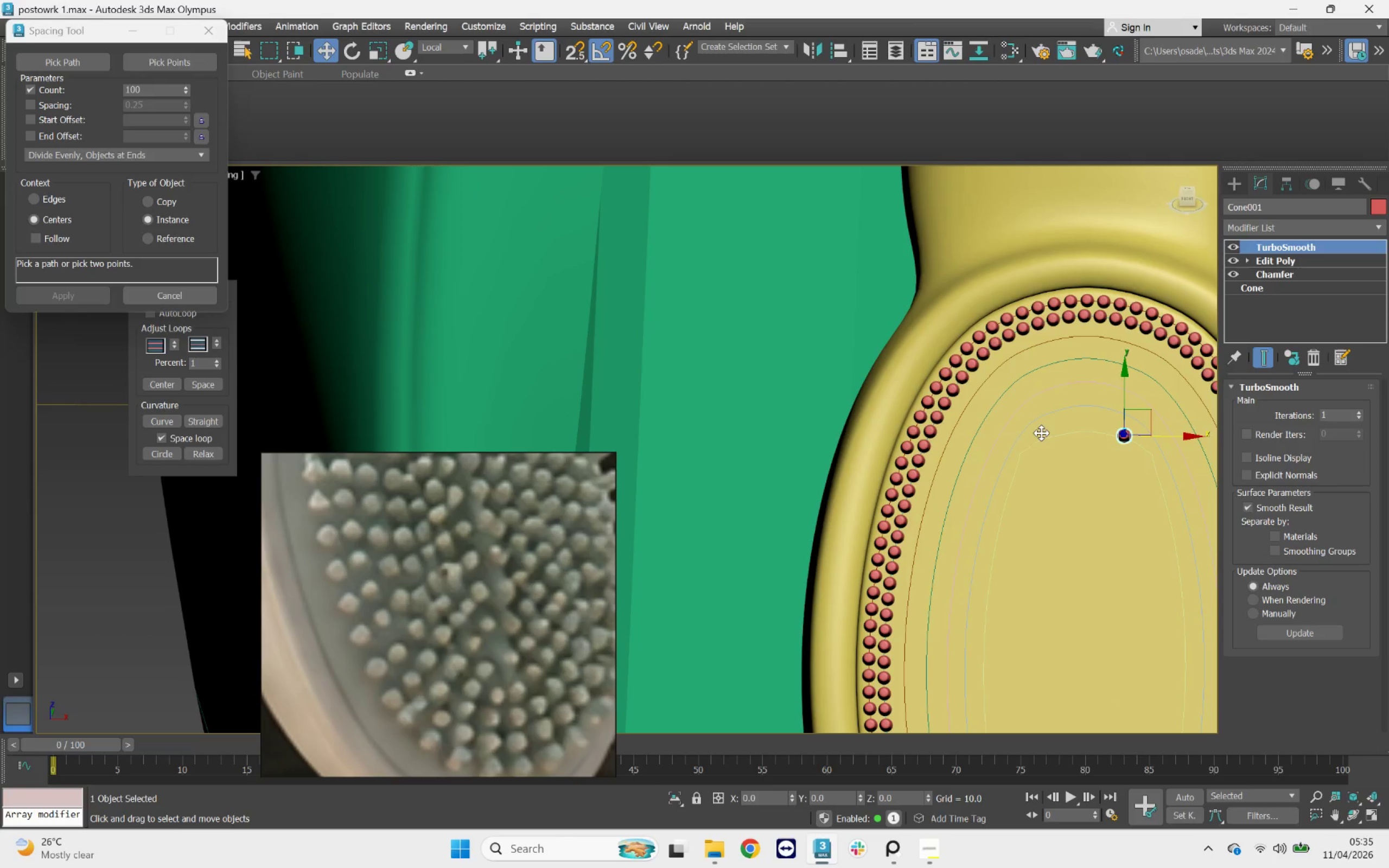 
key(Control+Z)
 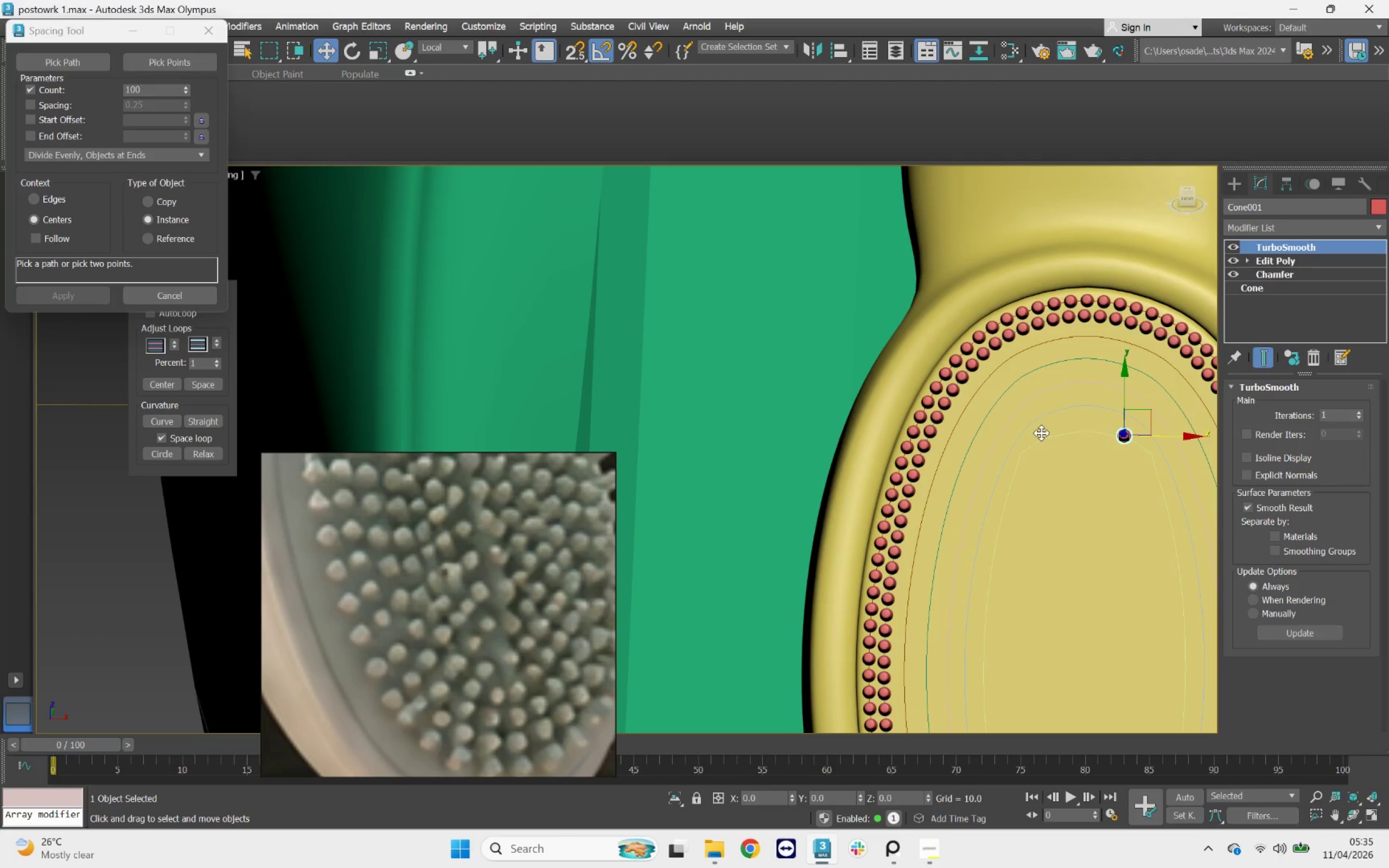 
key(Control+Z)
 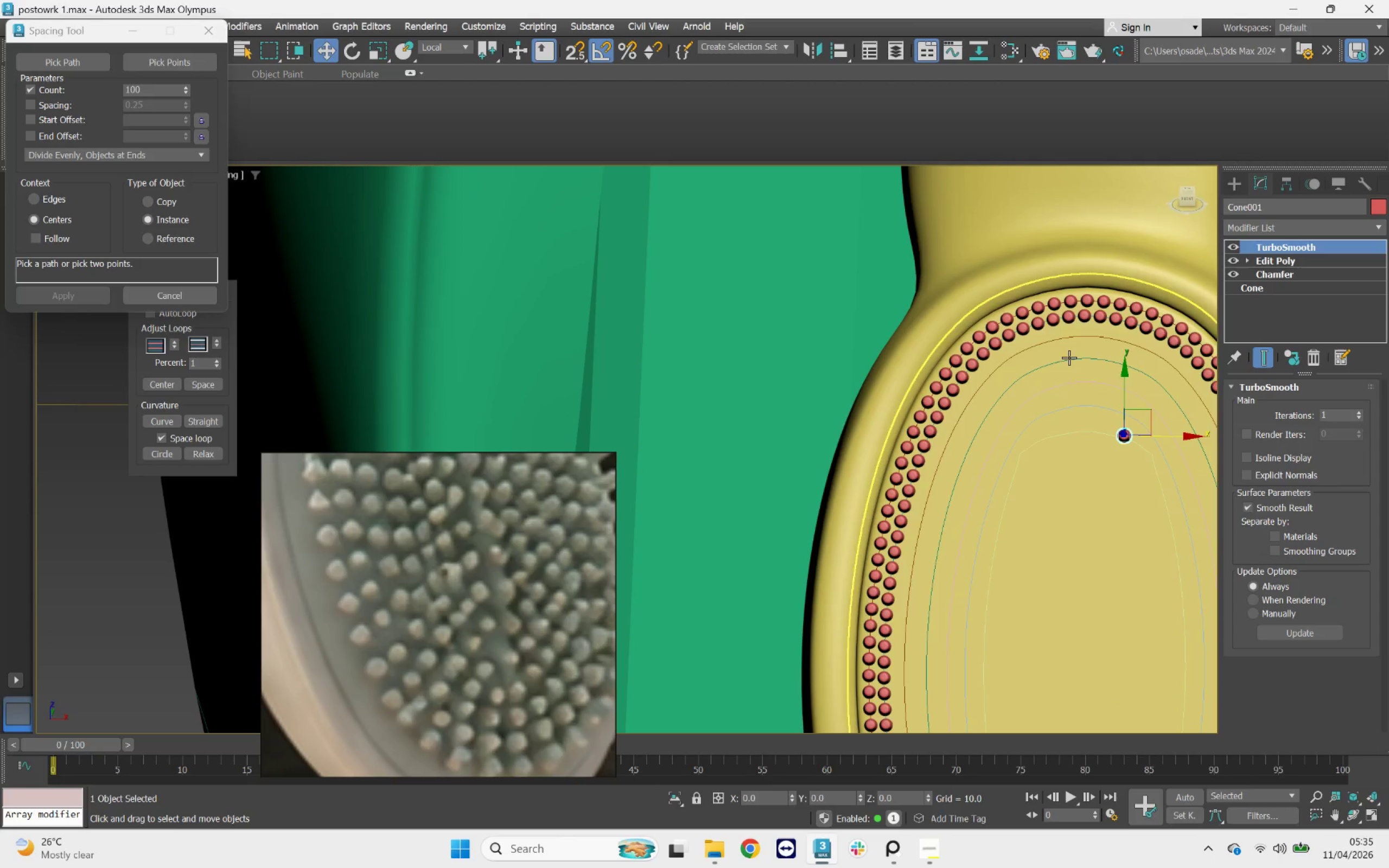 
scroll: coordinate [1099, 317], scroll_direction: up, amount: 4.0
 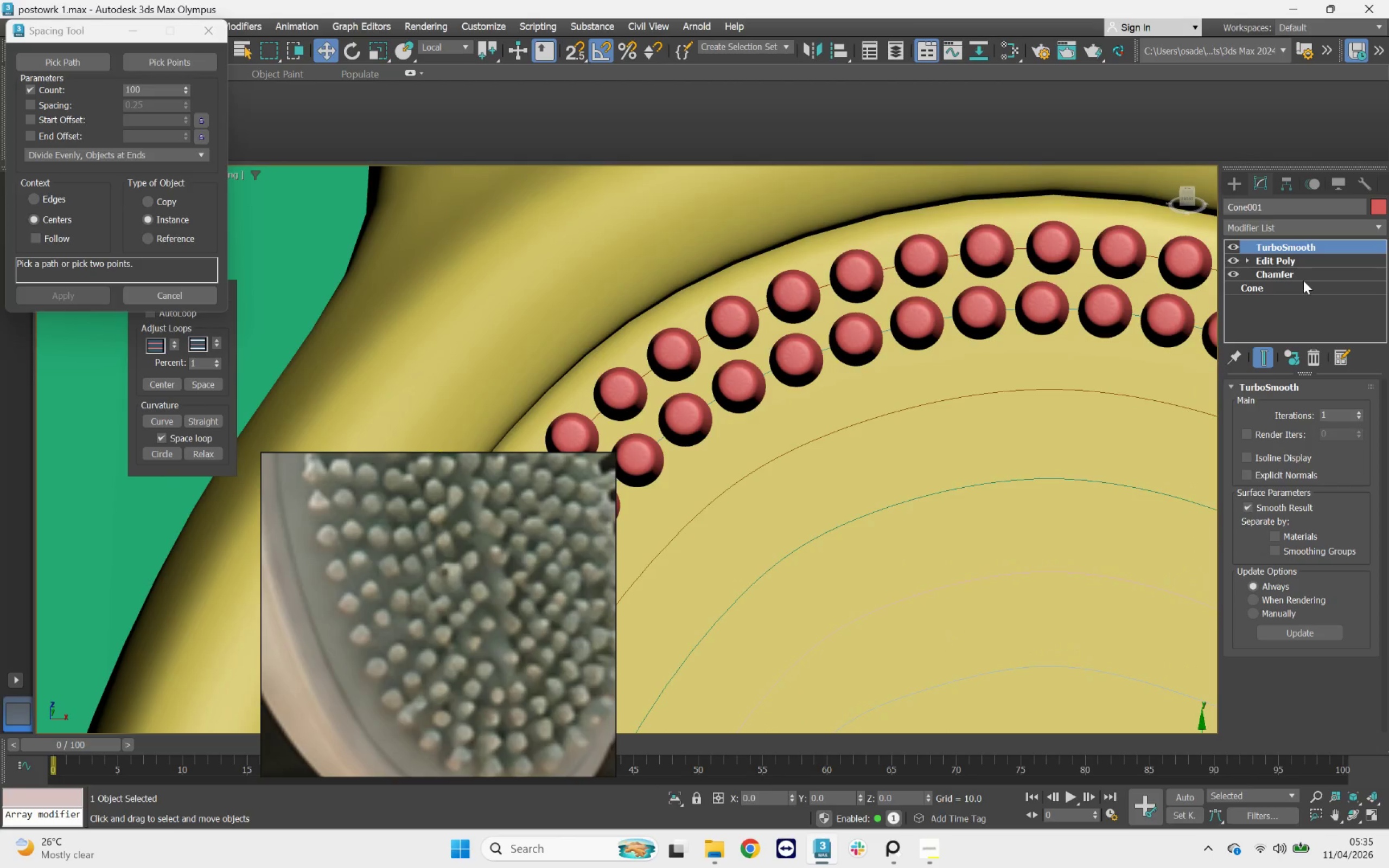 
left_click([1304, 273])
 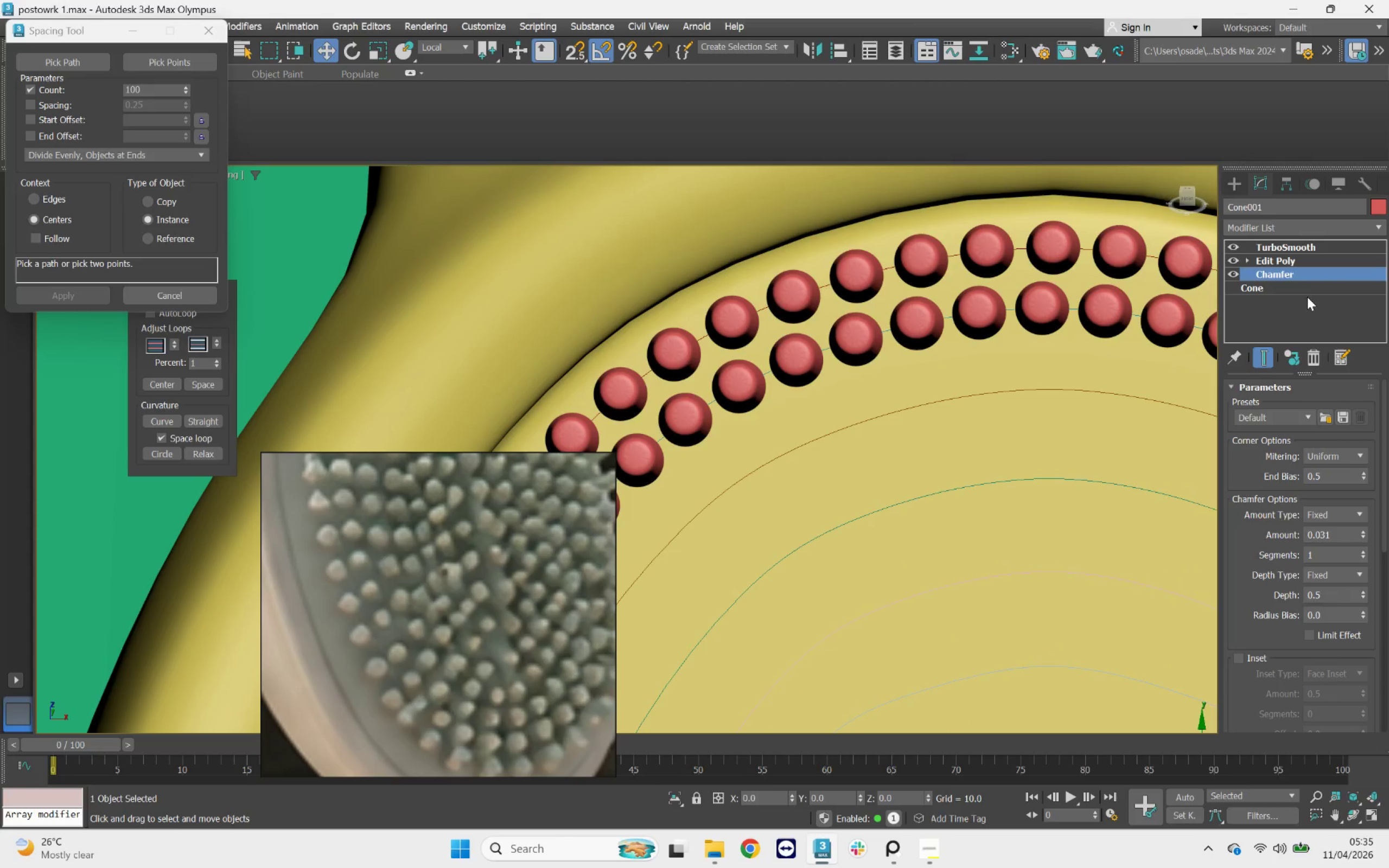 
left_click([1307, 289])
 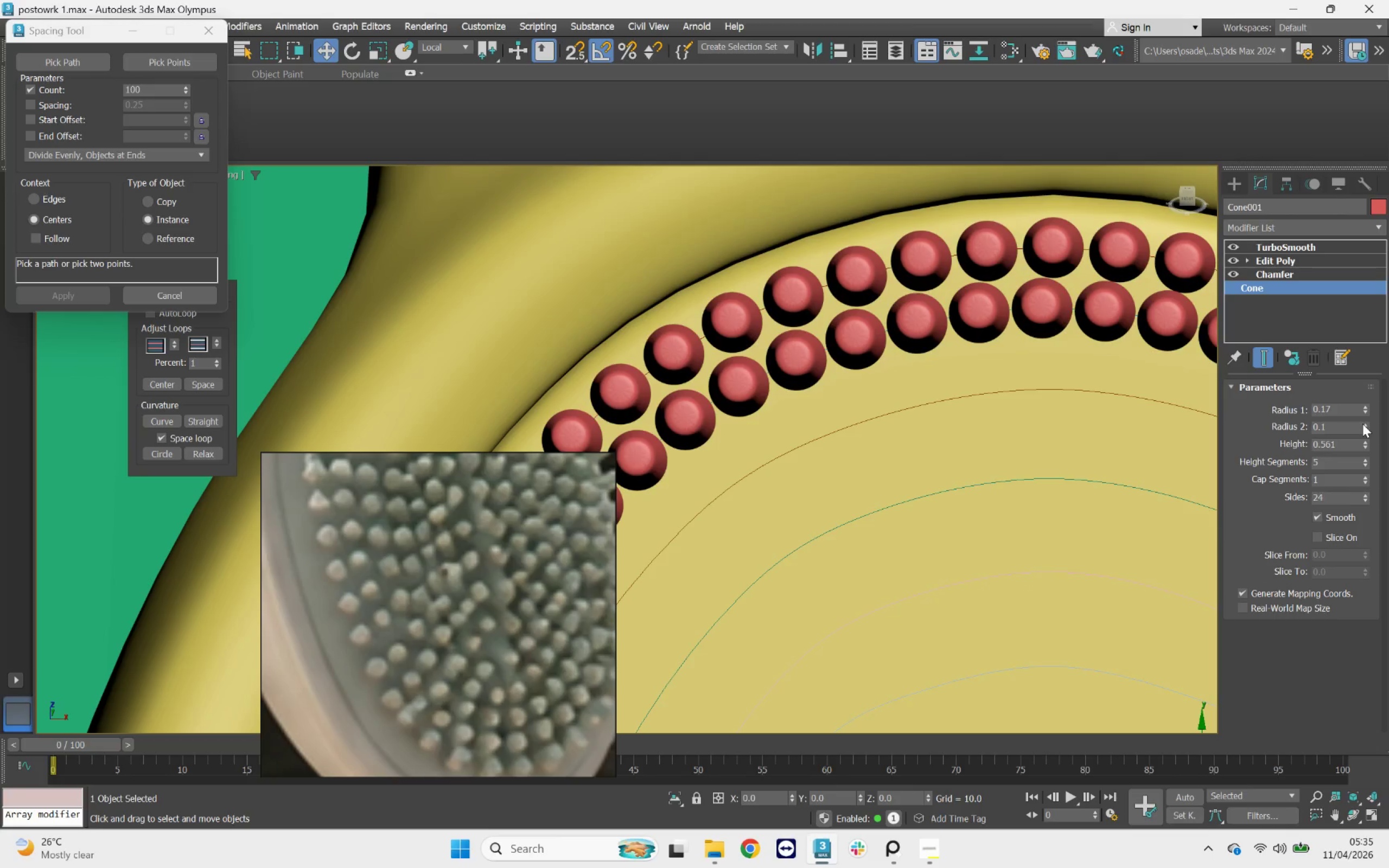 
wait(6.79)
 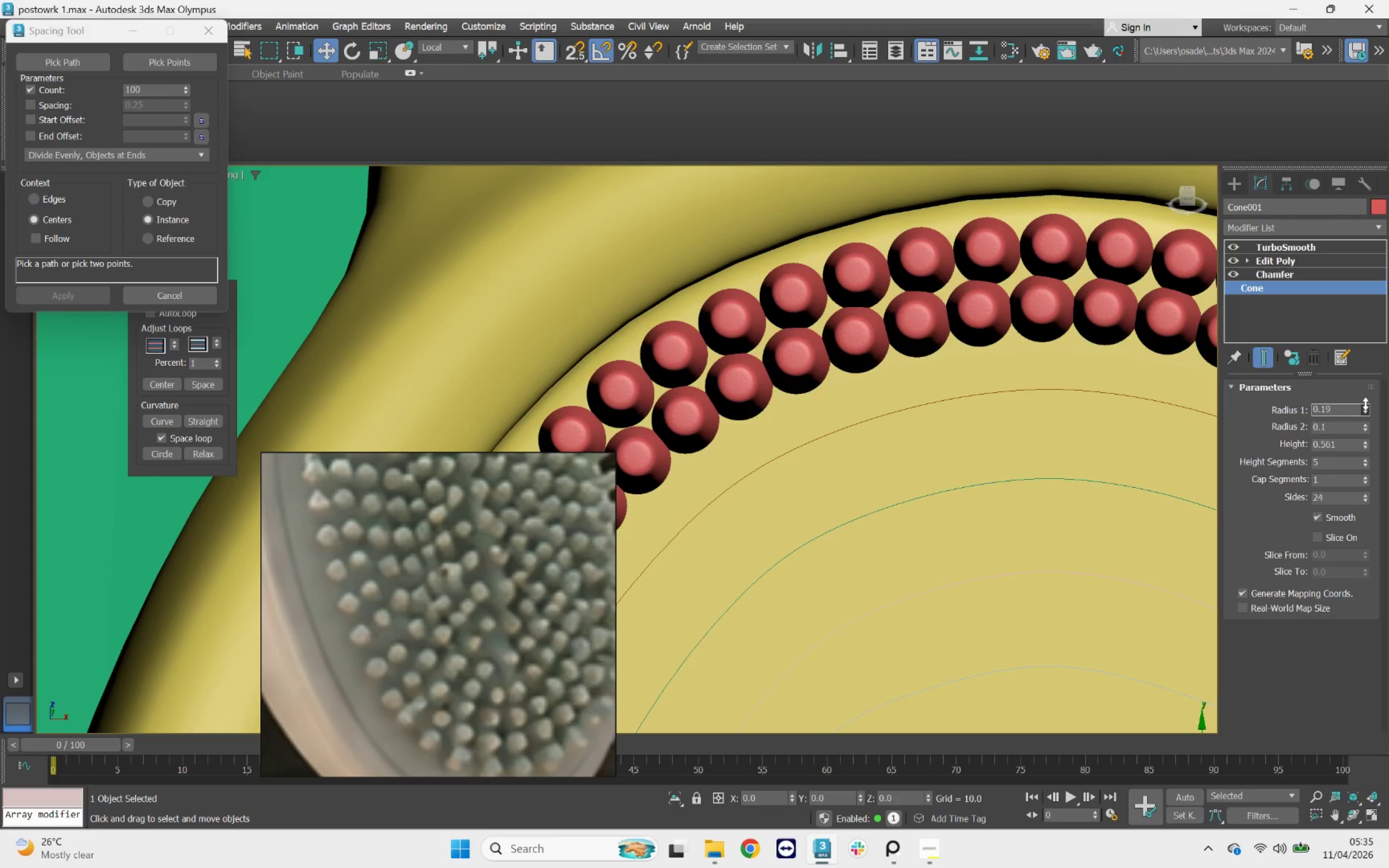 
left_click([1366, 420])
 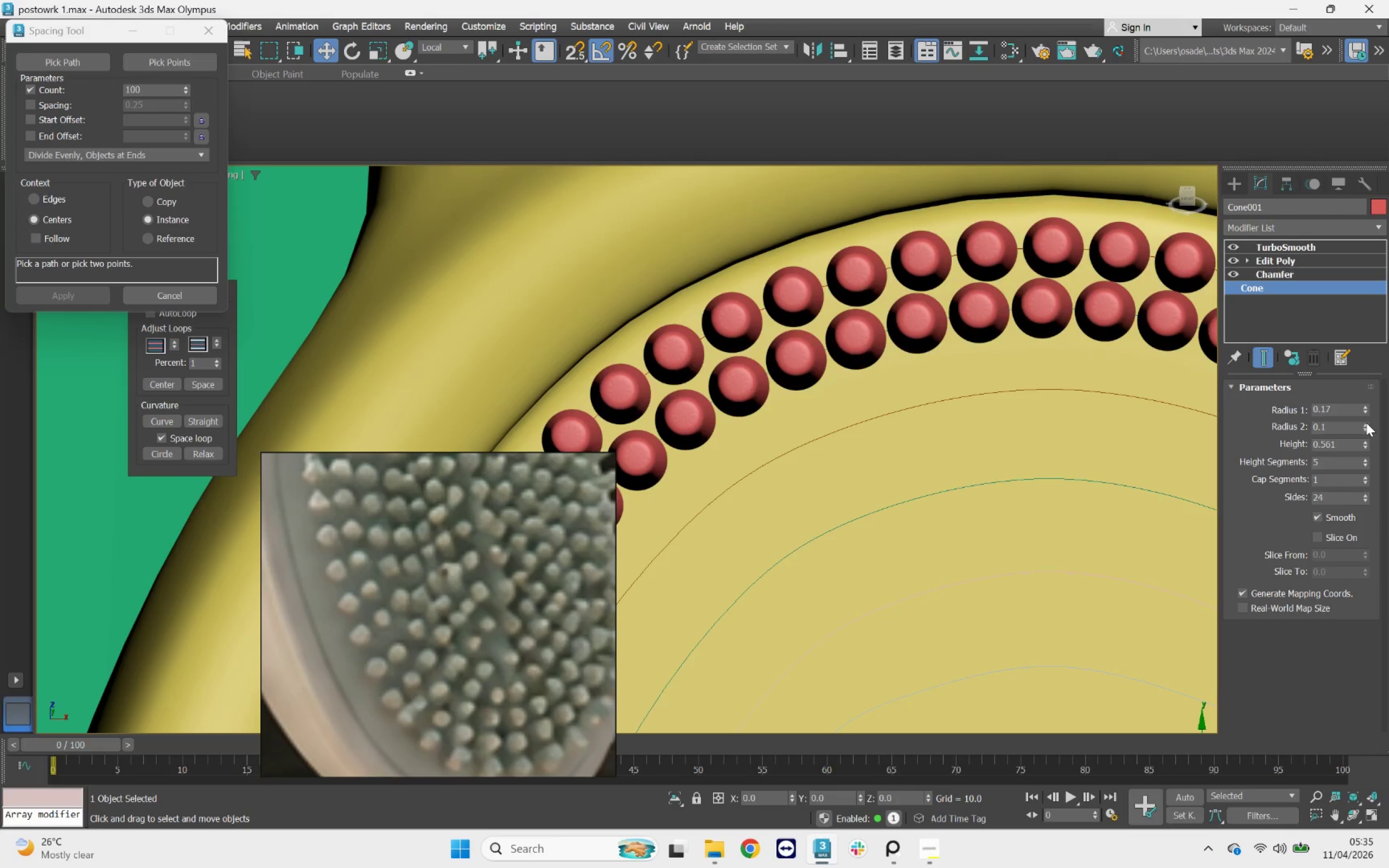 
double_click([1366, 423])
 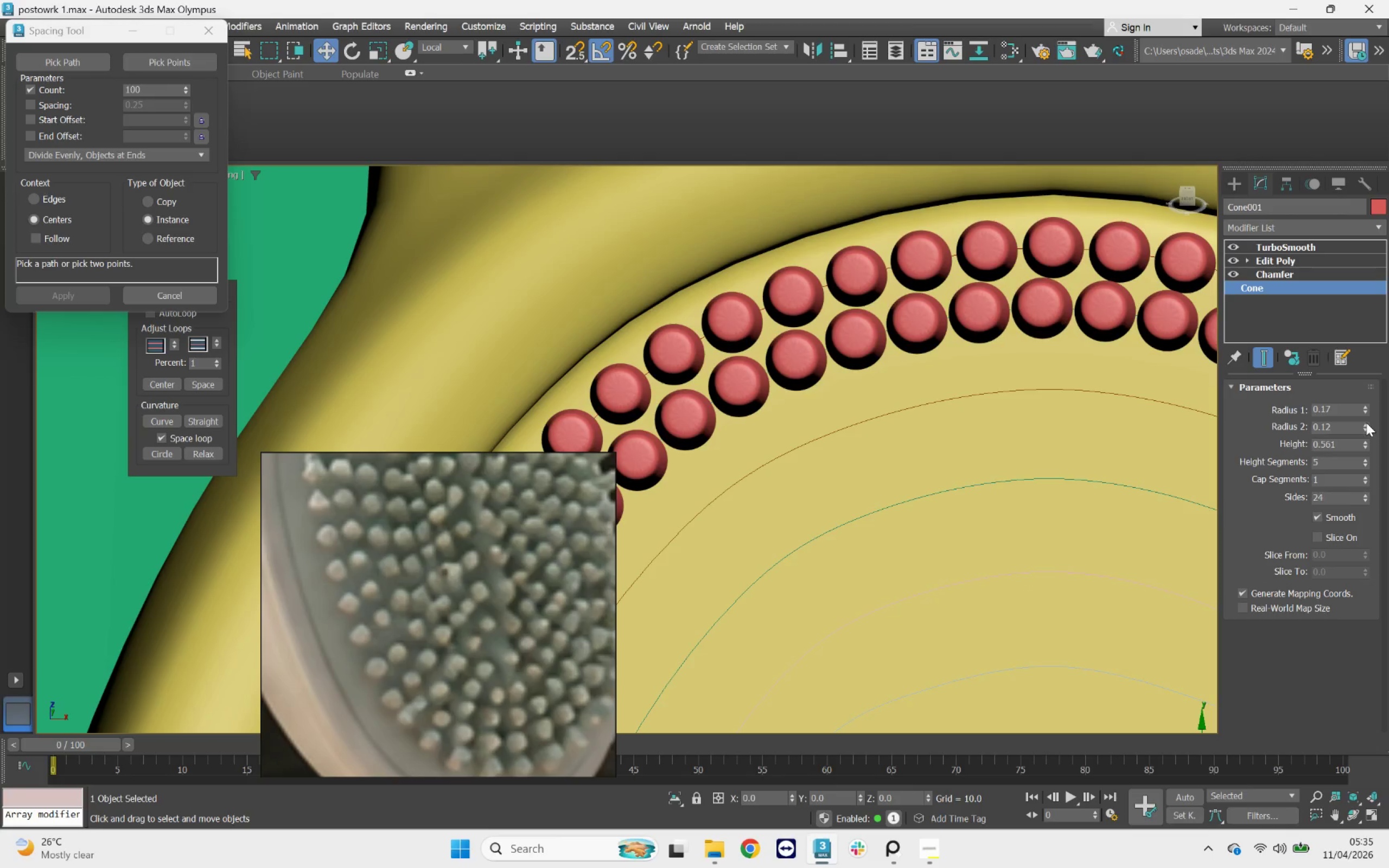 
left_click([1366, 423])
 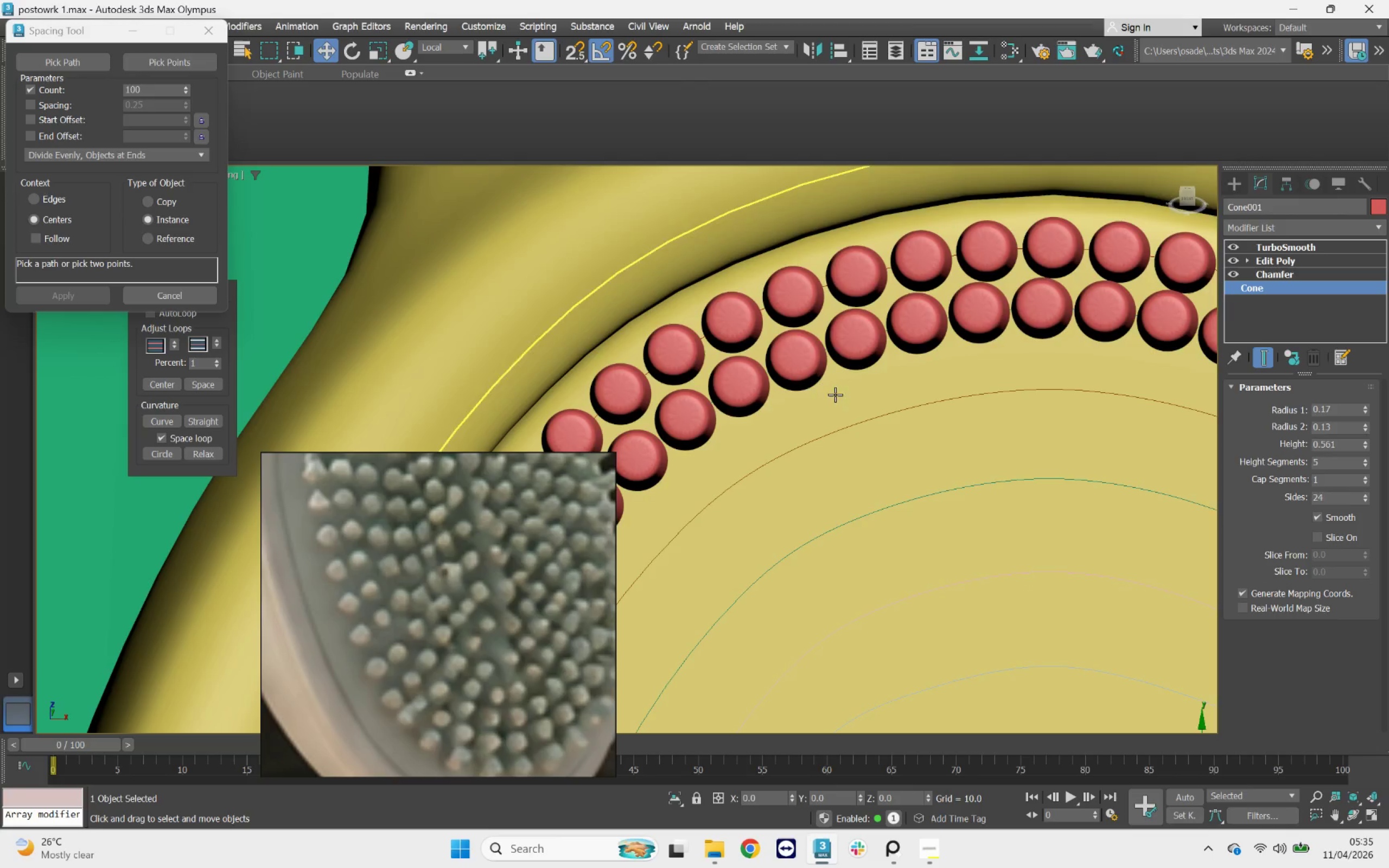 
scroll: coordinate [852, 372], scroll_direction: down, amount: 7.0
 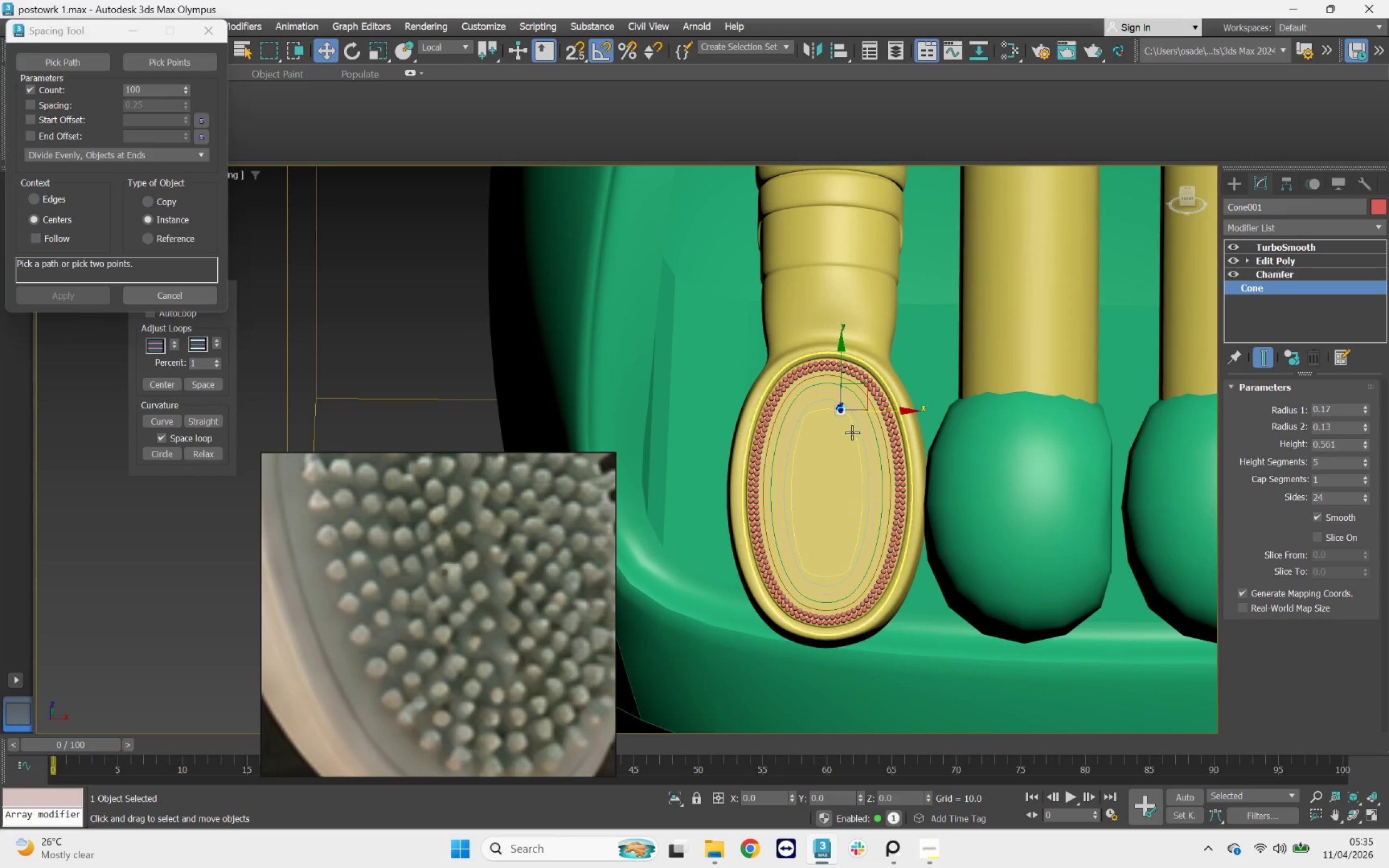 
hold_key(key=AltLeft, duration=0.6)
 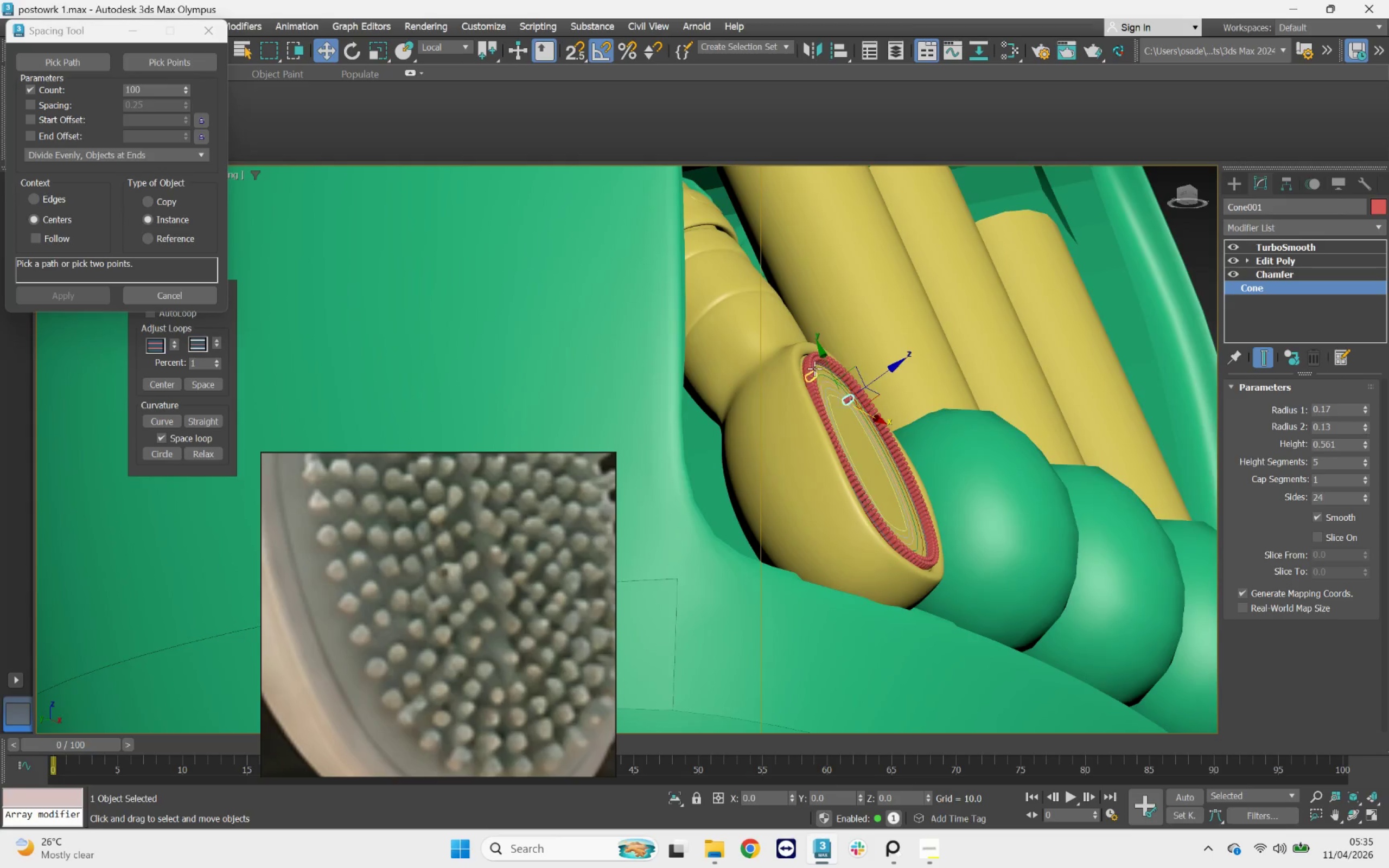 
scroll: coordinate [828, 361], scroll_direction: up, amount: 7.0
 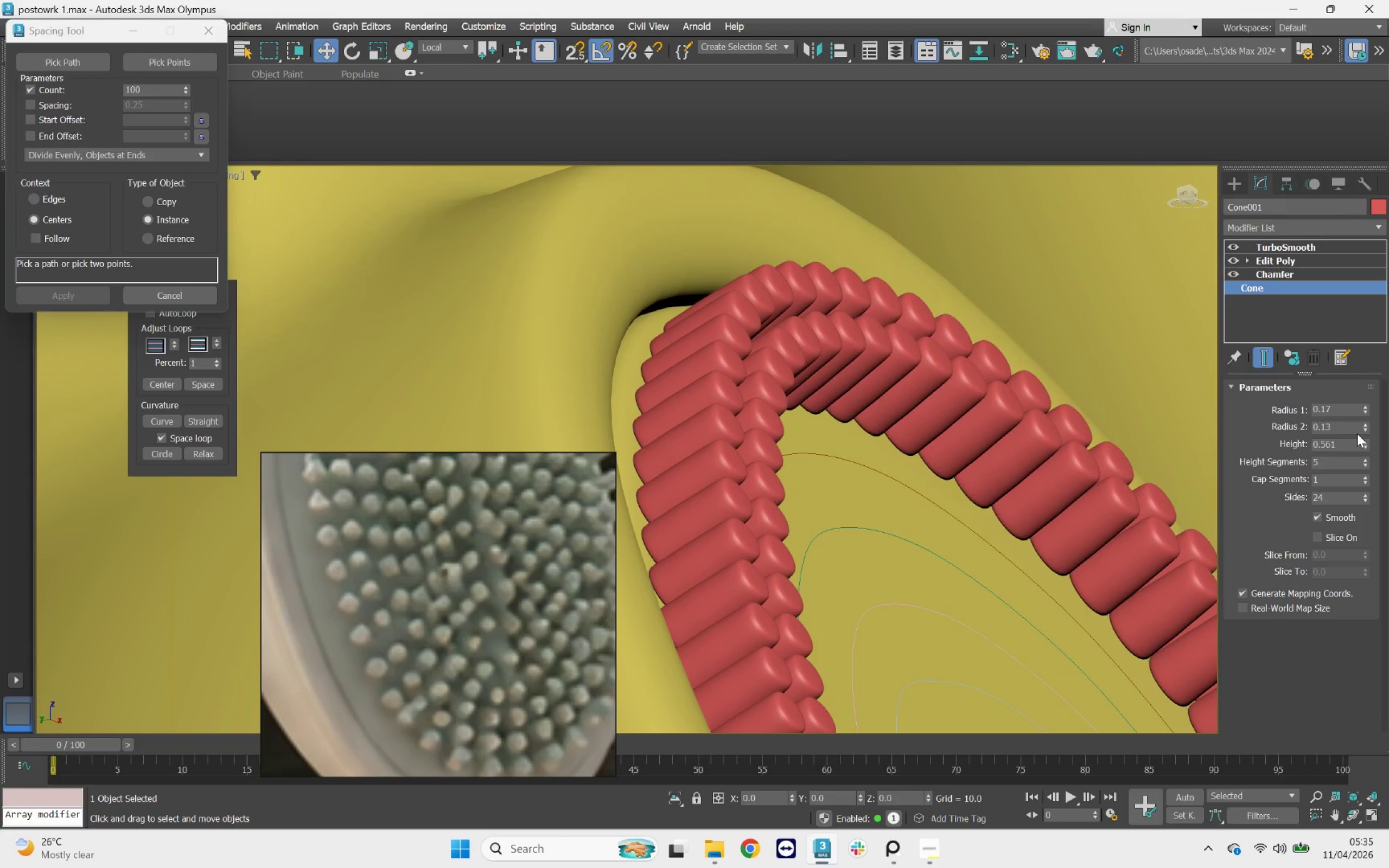 
left_click([1366, 430])
 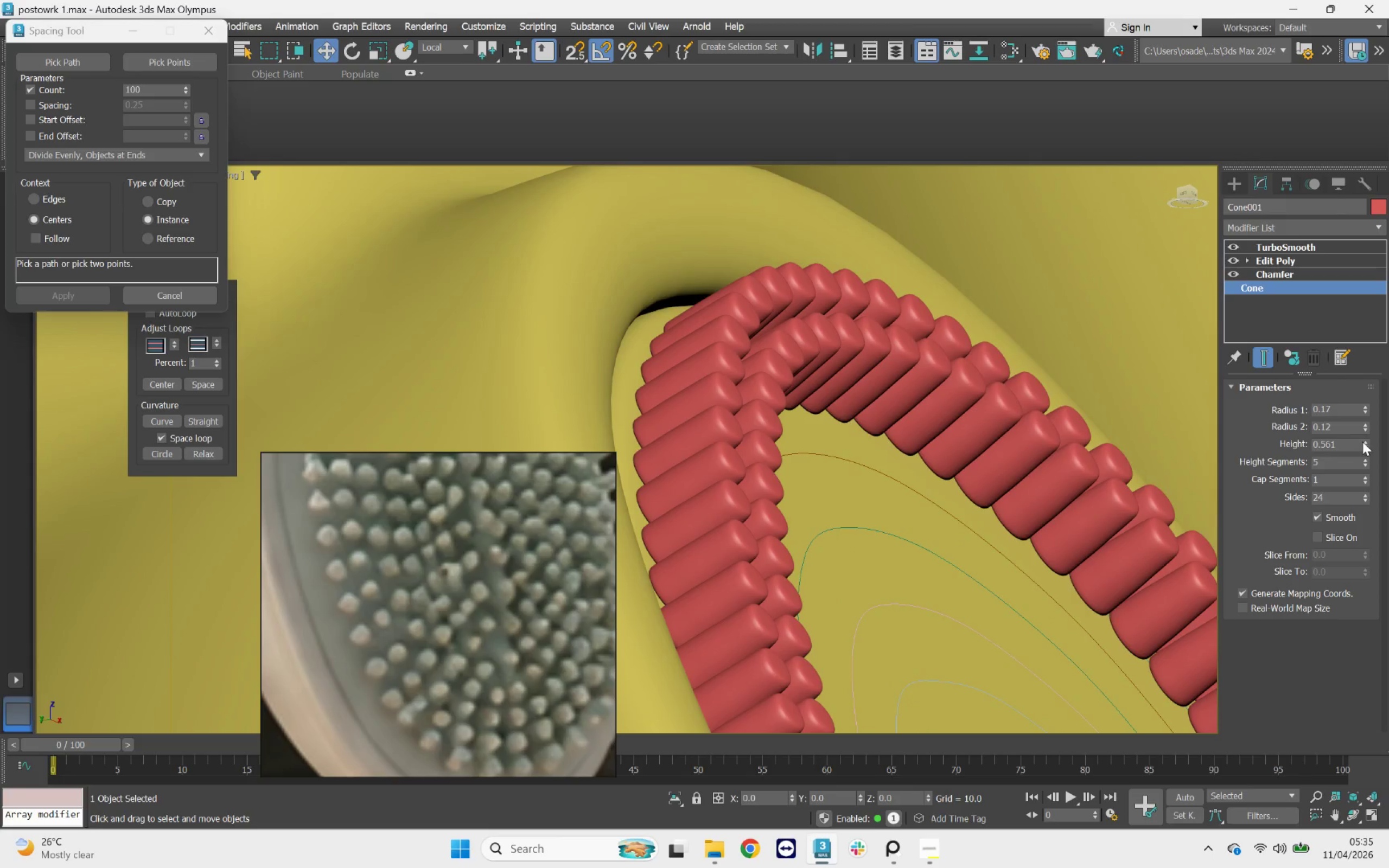 
double_click([1367, 440])
 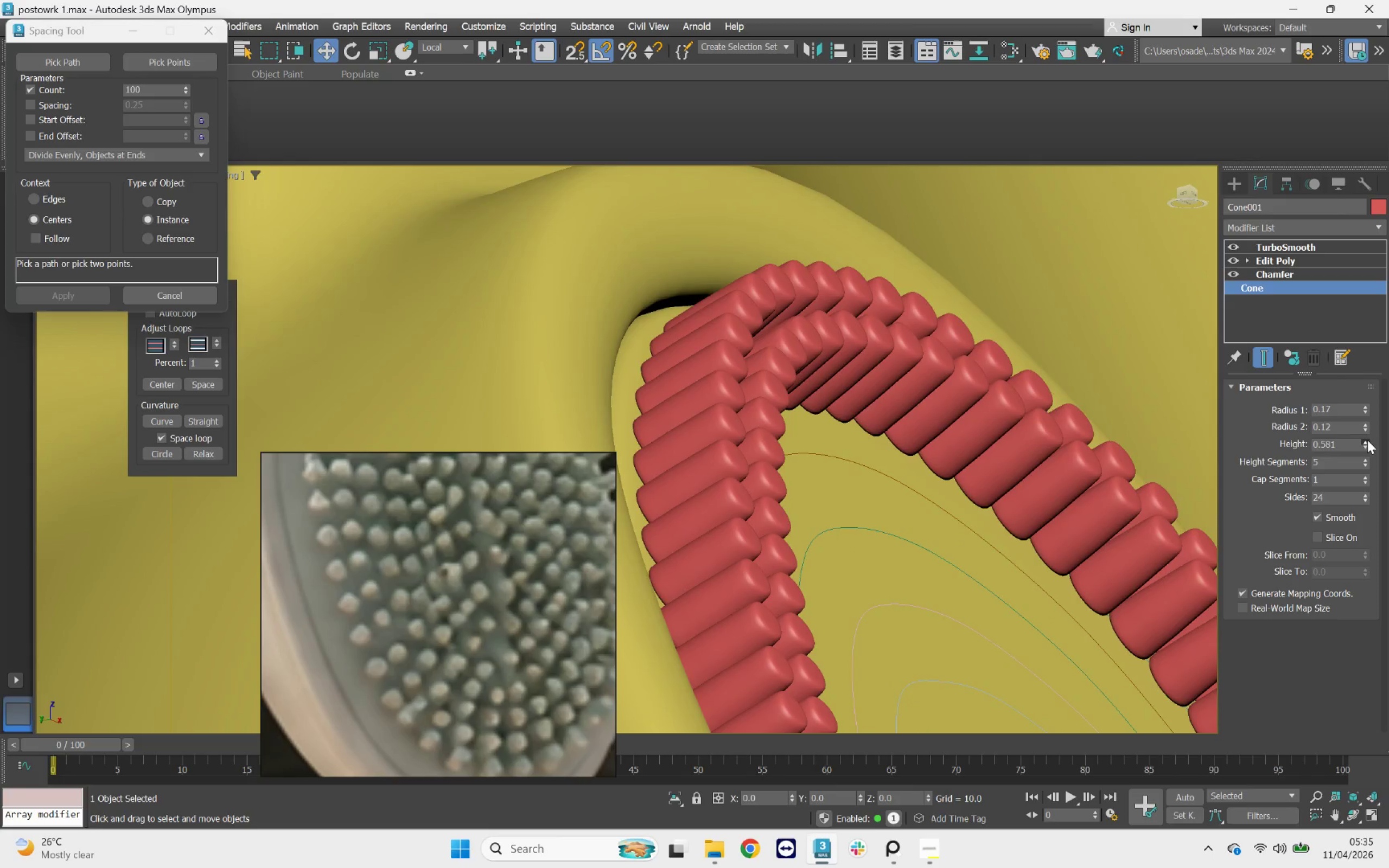 
triple_click([1367, 440])
 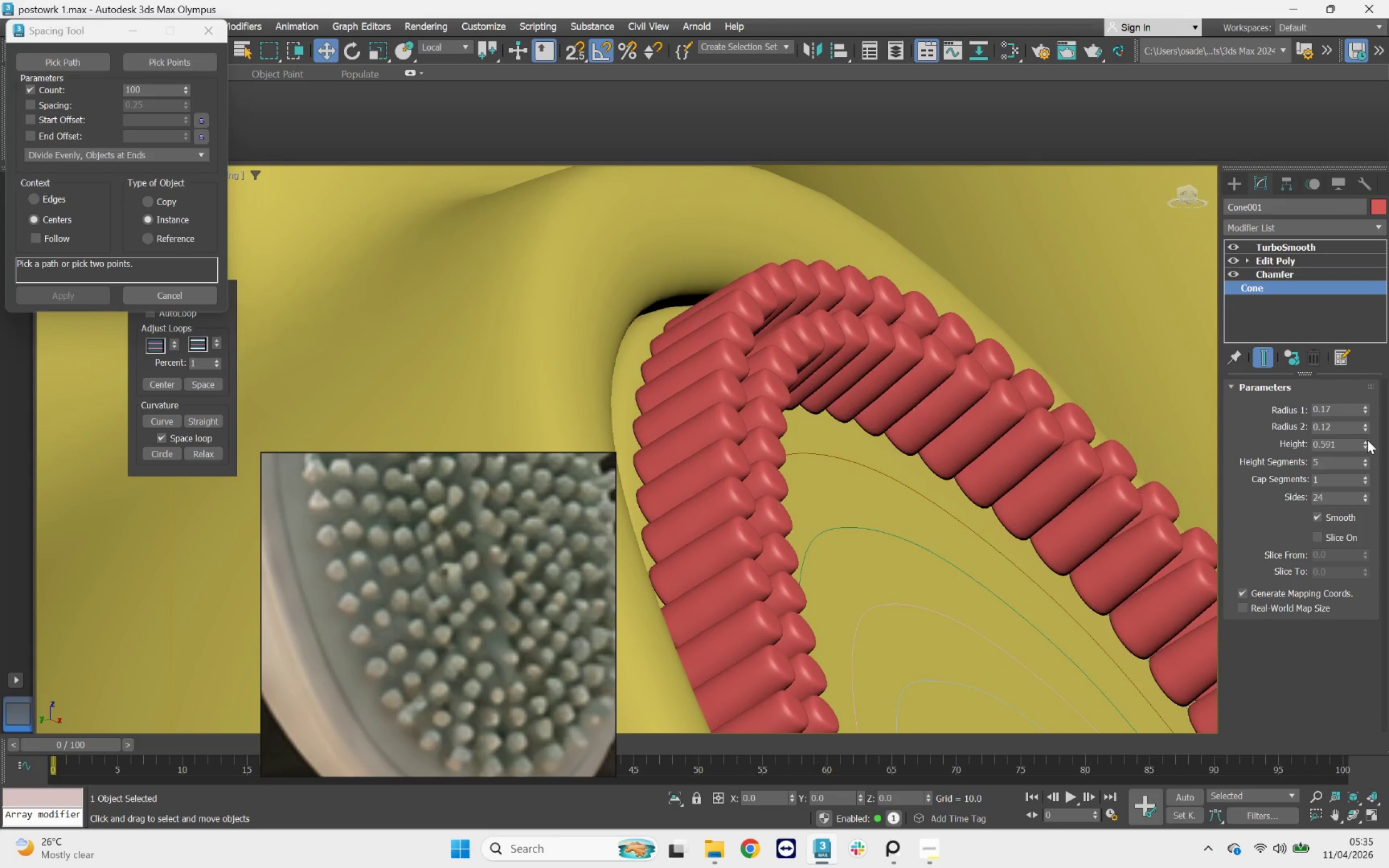 
triple_click([1368, 440])
 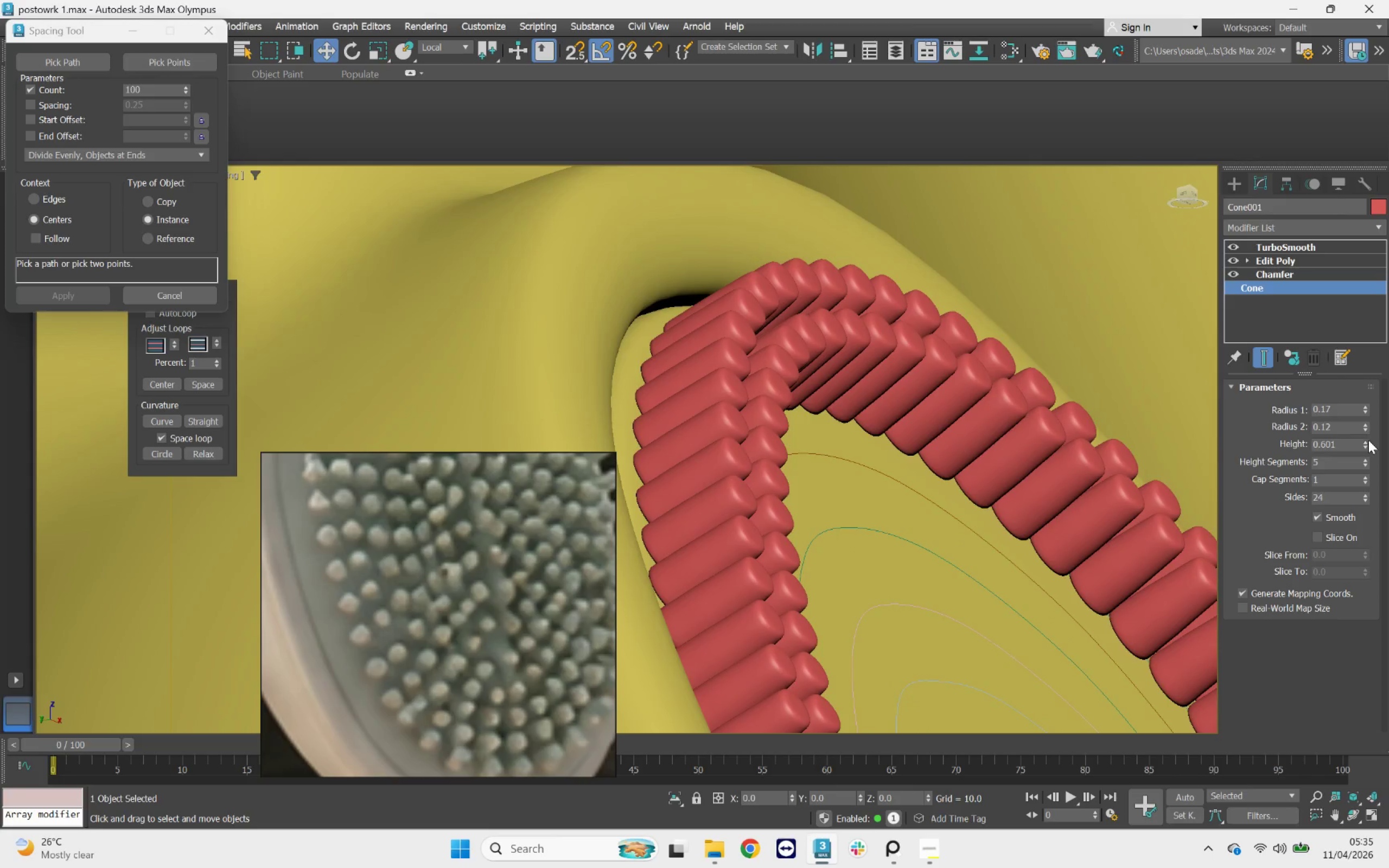 
triple_click([1368, 440])
 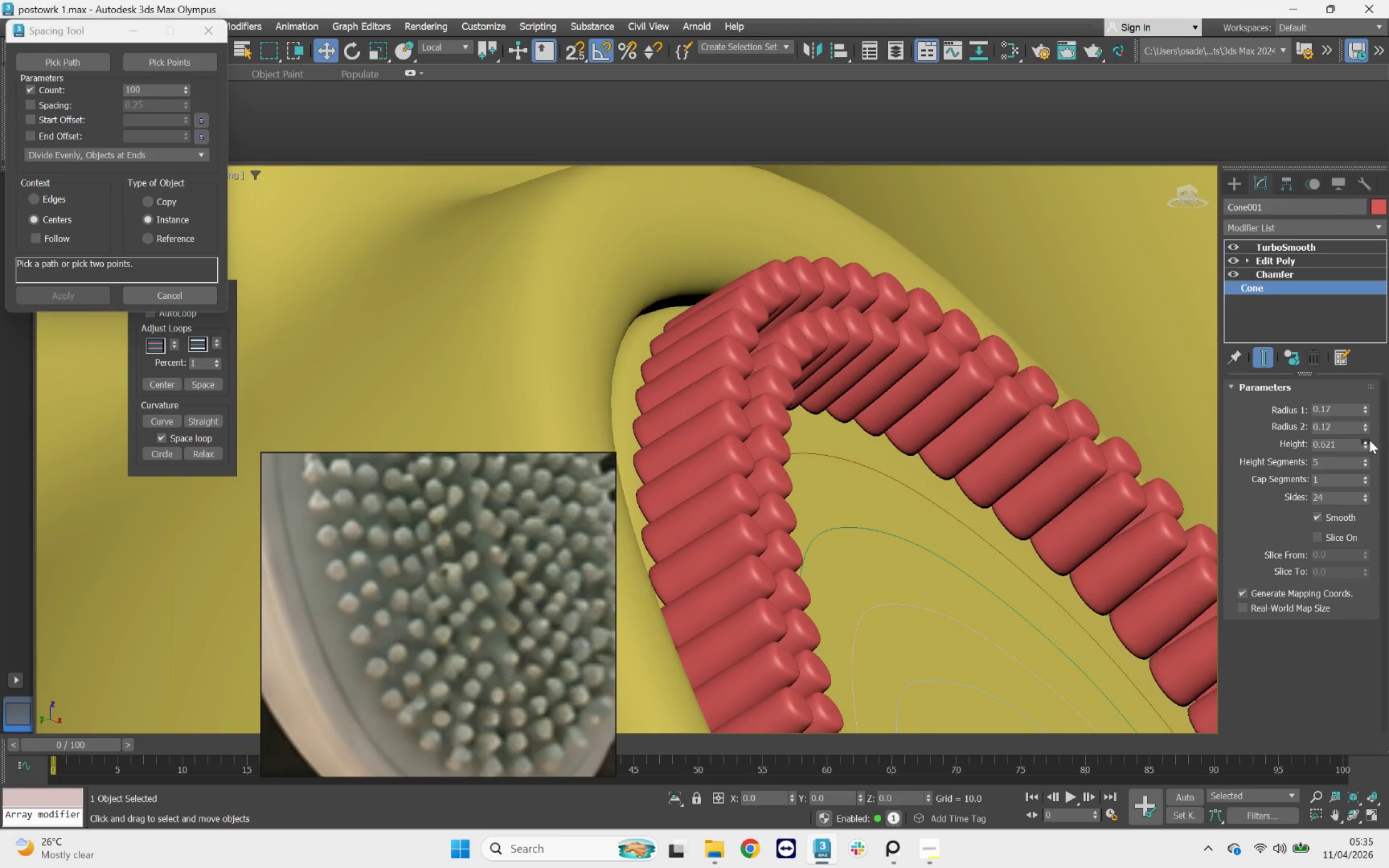 
triple_click([1369, 440])
 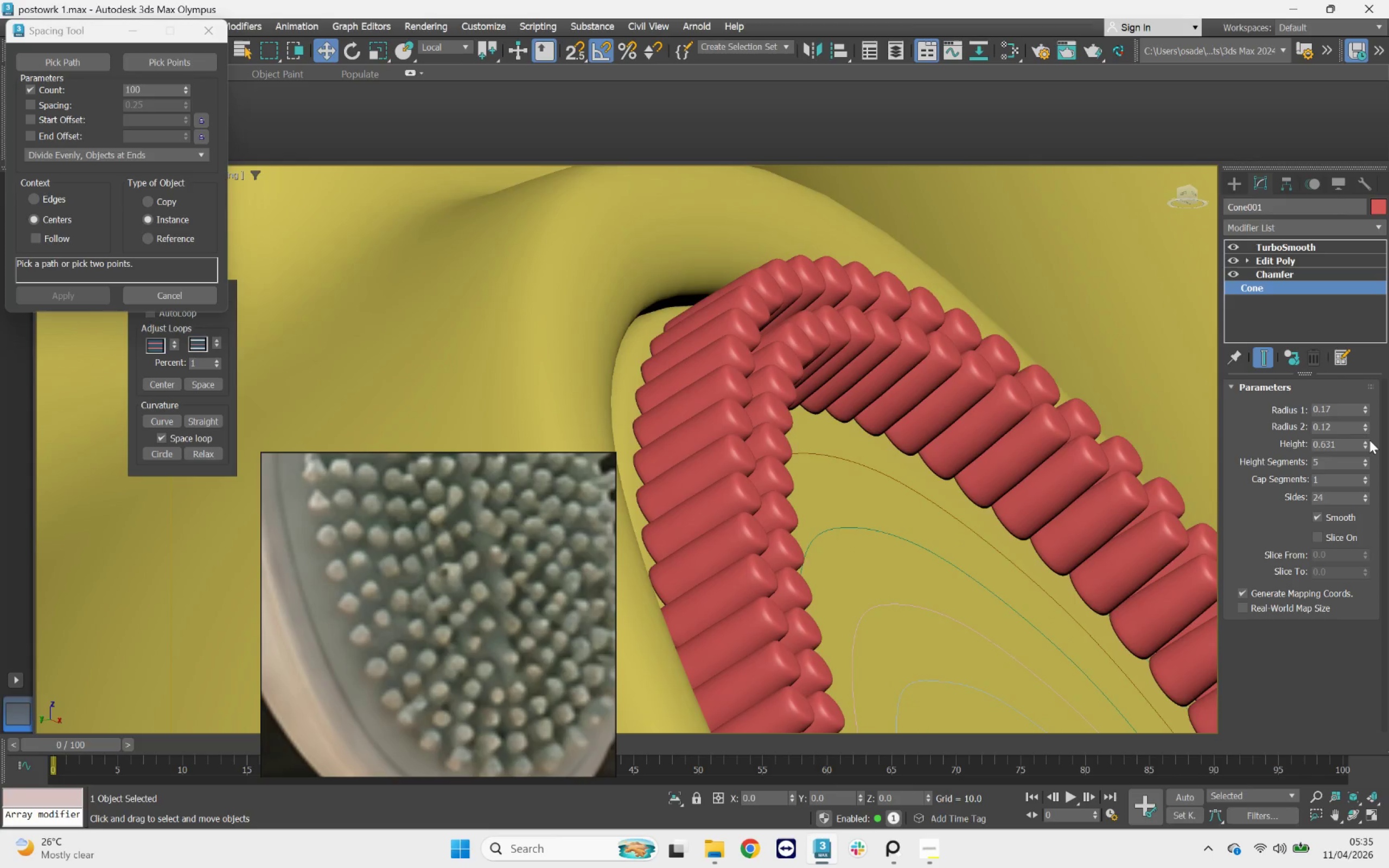 
triple_click([1369, 440])
 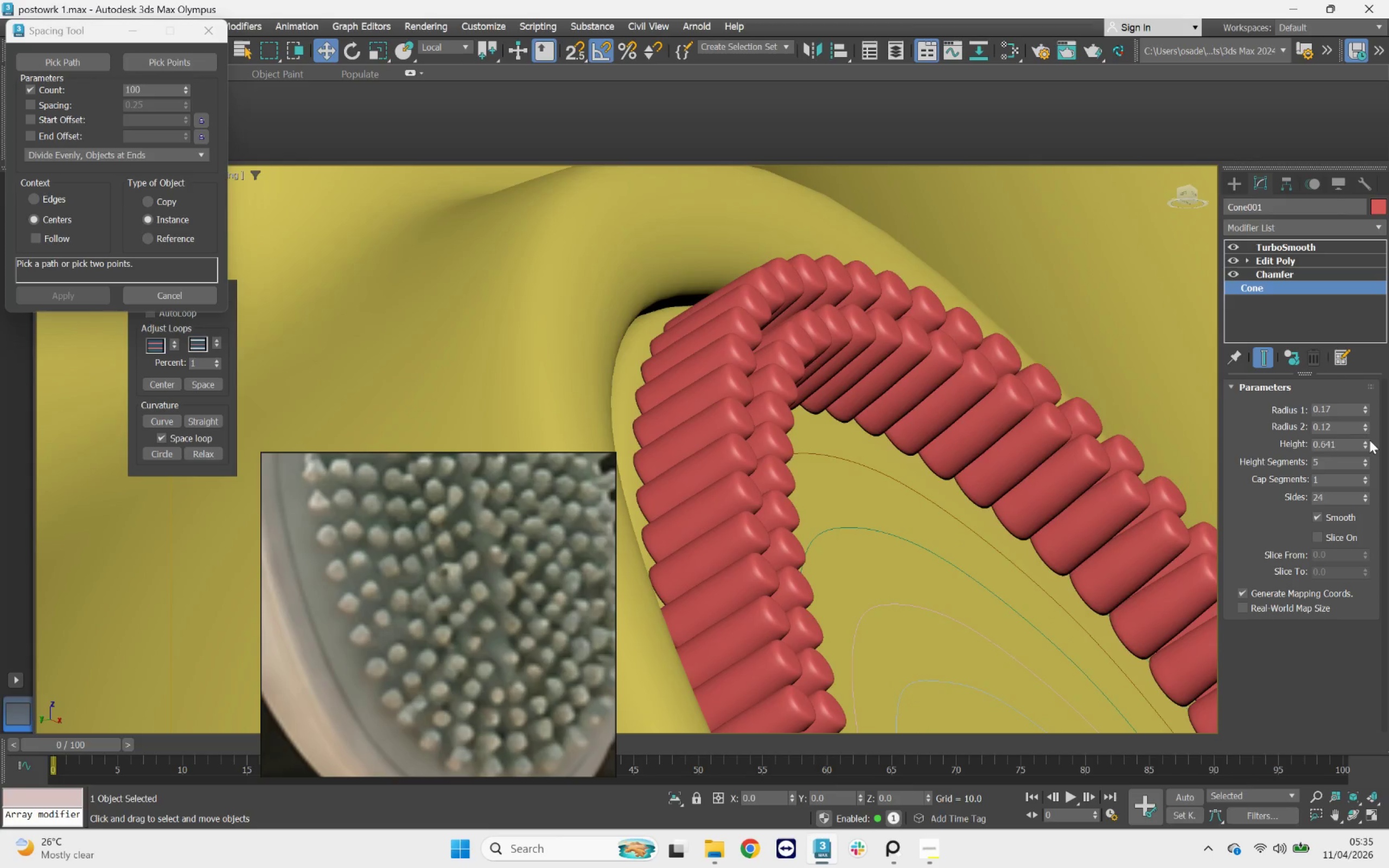 
triple_click([1369, 440])
 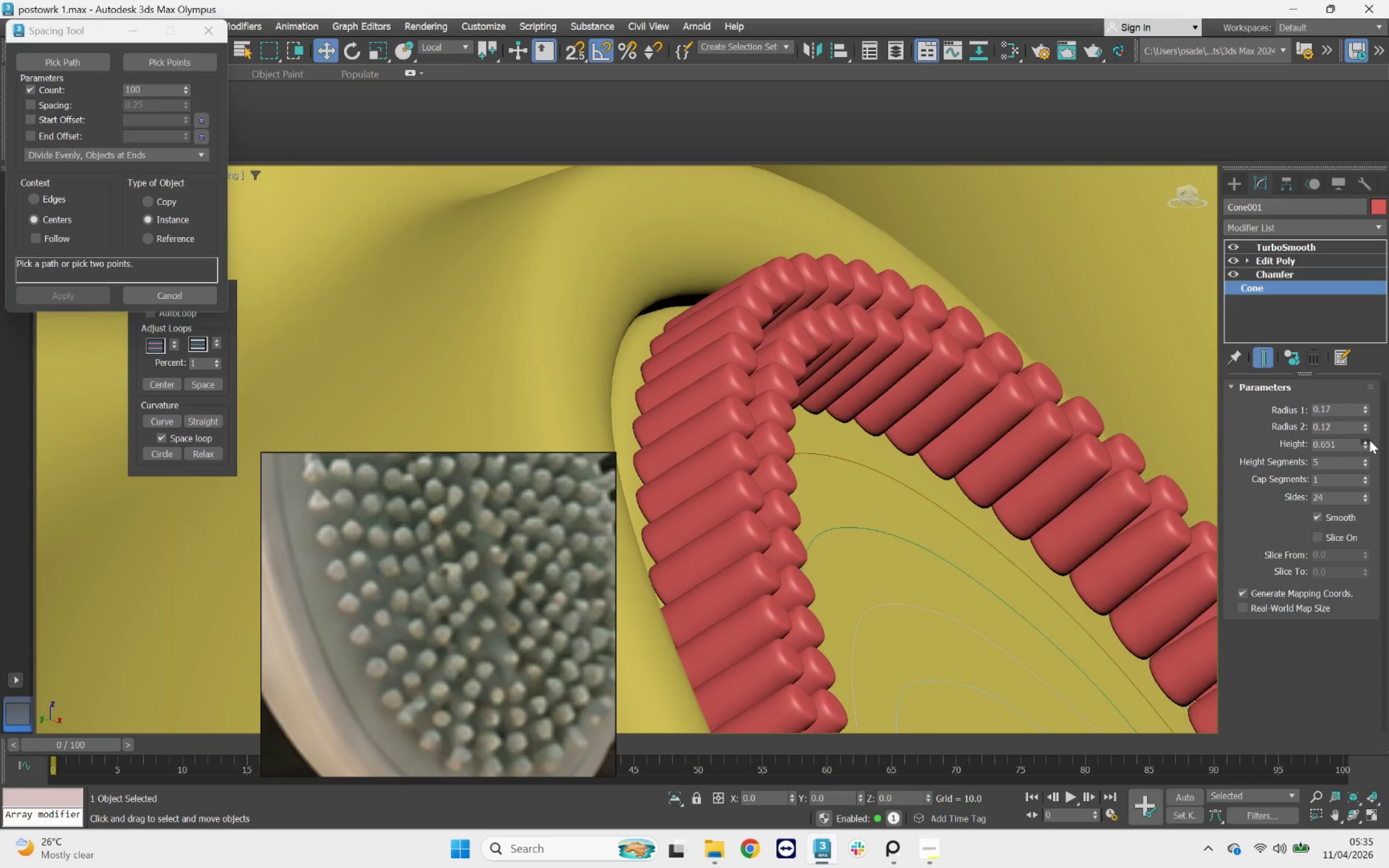 
triple_click([1369, 440])
 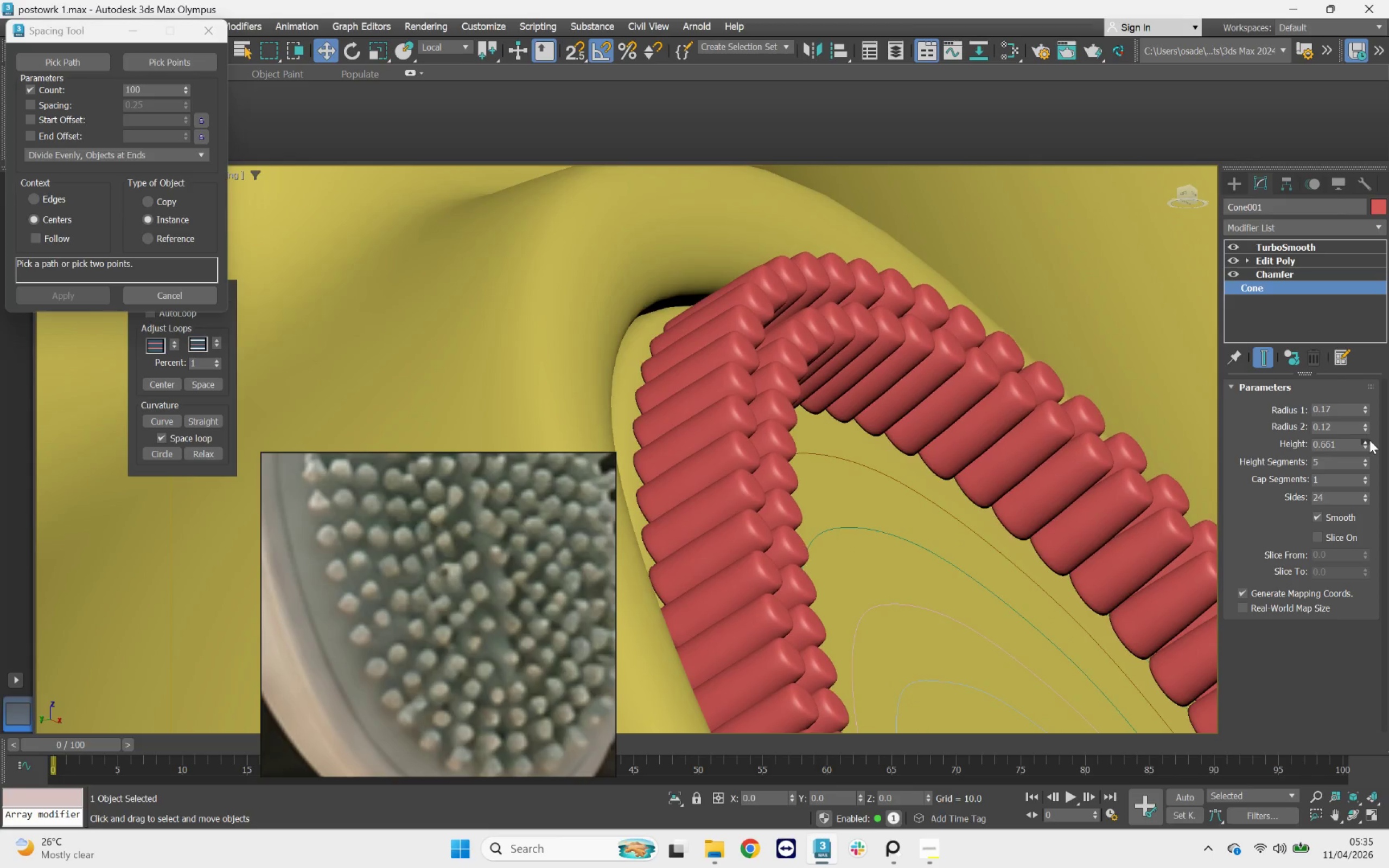 
triple_click([1369, 440])
 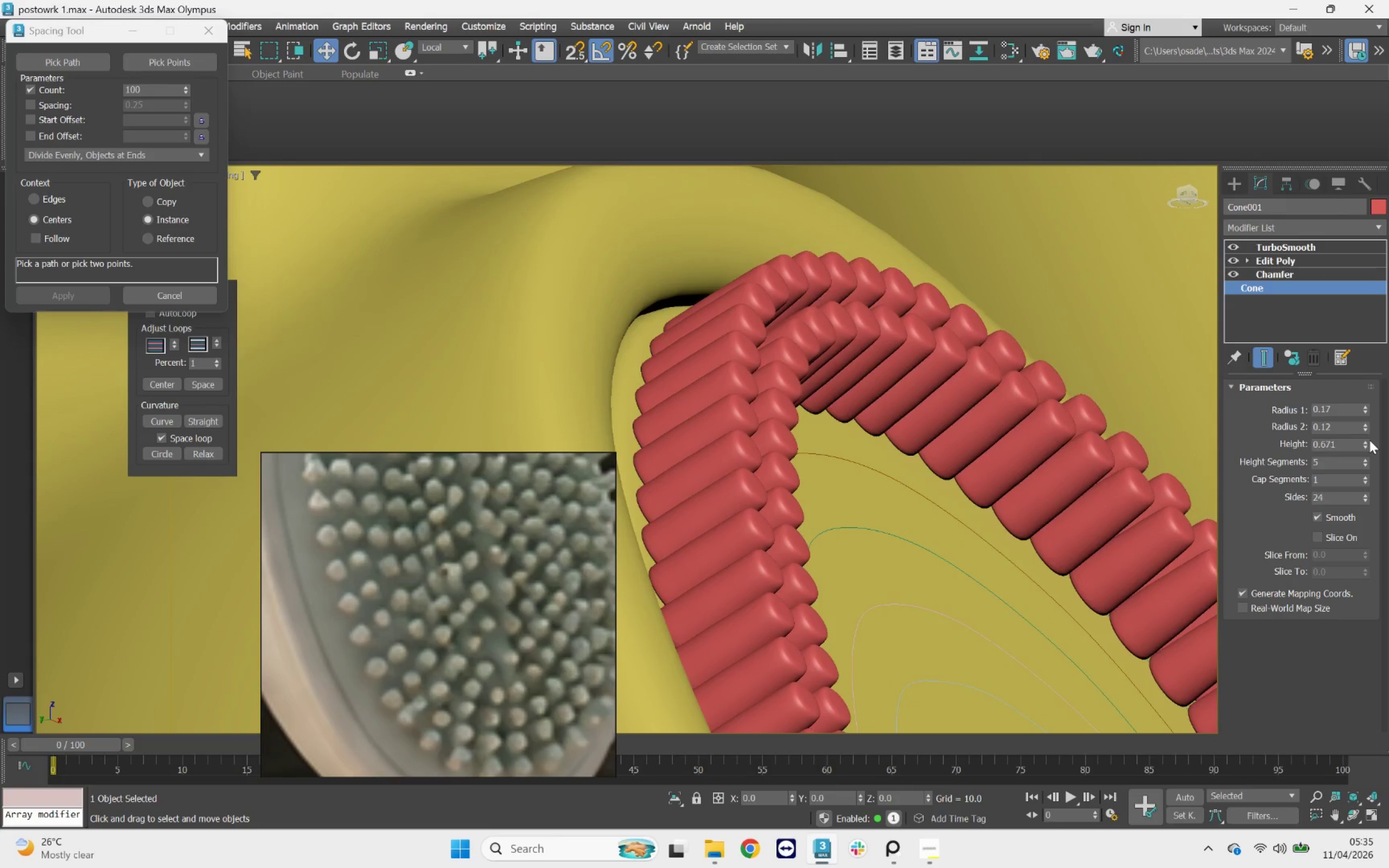 
triple_click([1369, 440])
 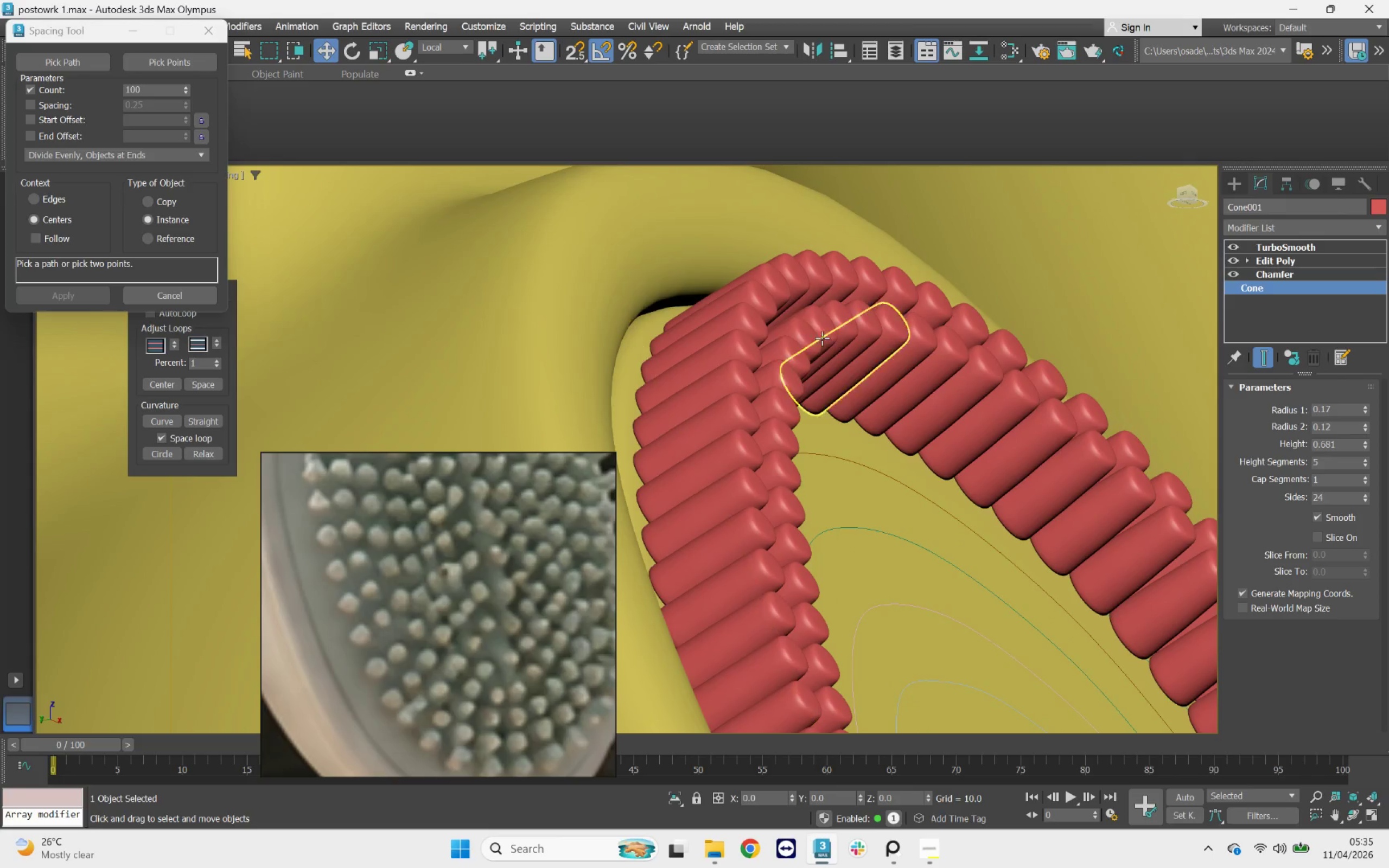 
hold_key(key=AltLeft, duration=2.04)
 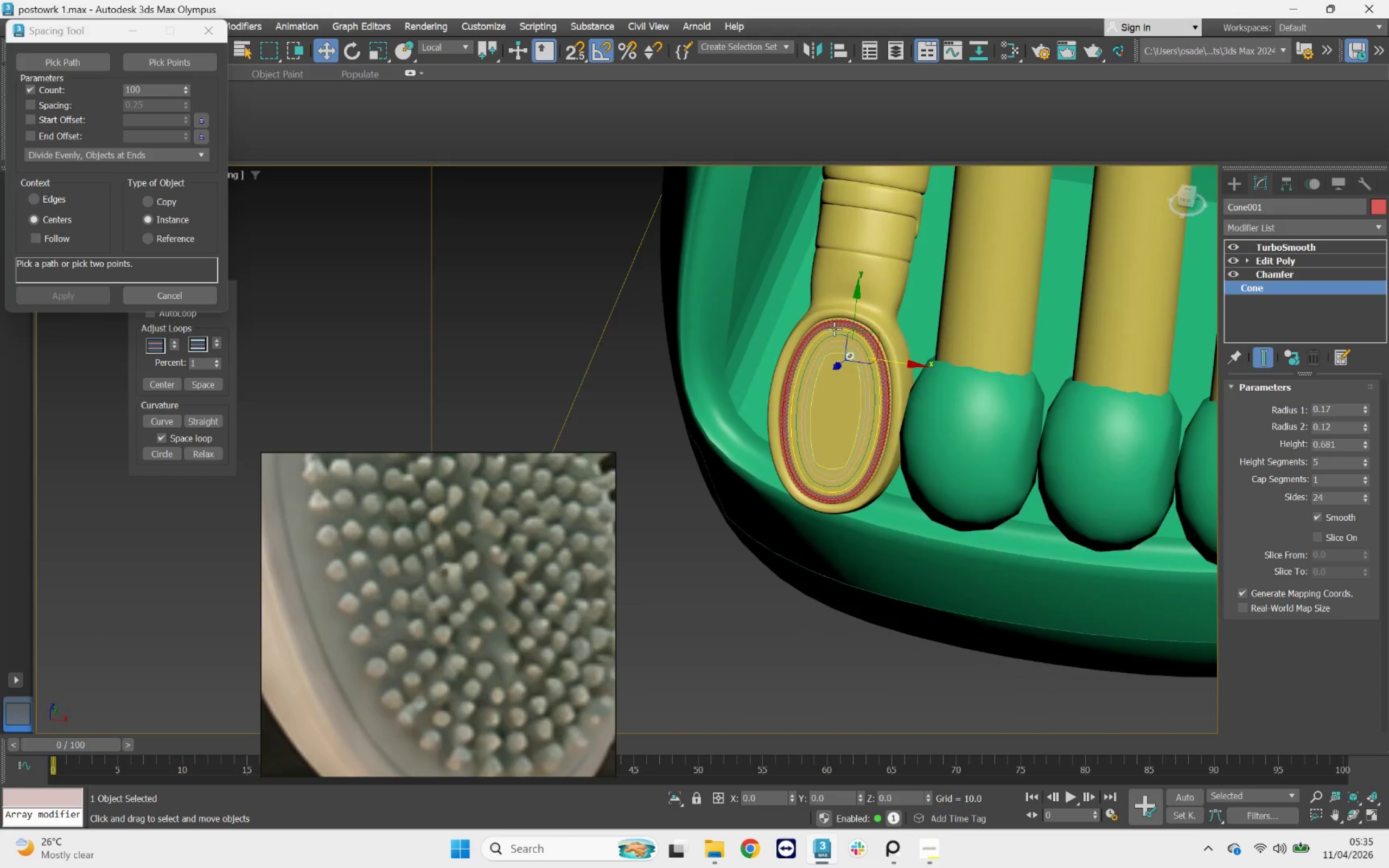 
scroll: coordinate [836, 327], scroll_direction: down, amount: 8.0
 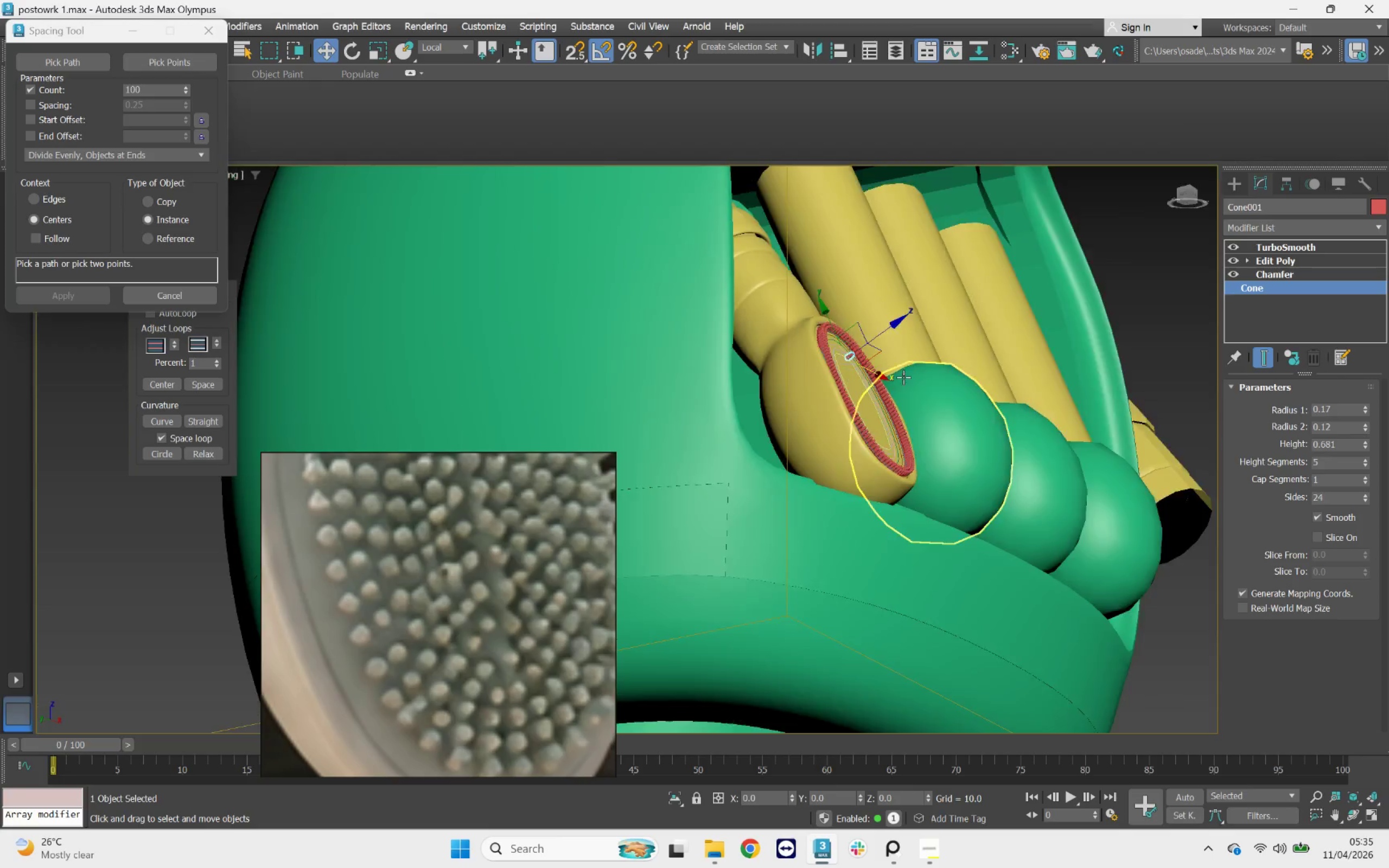 
scroll: coordinate [845, 345], scroll_direction: up, amount: 8.0
 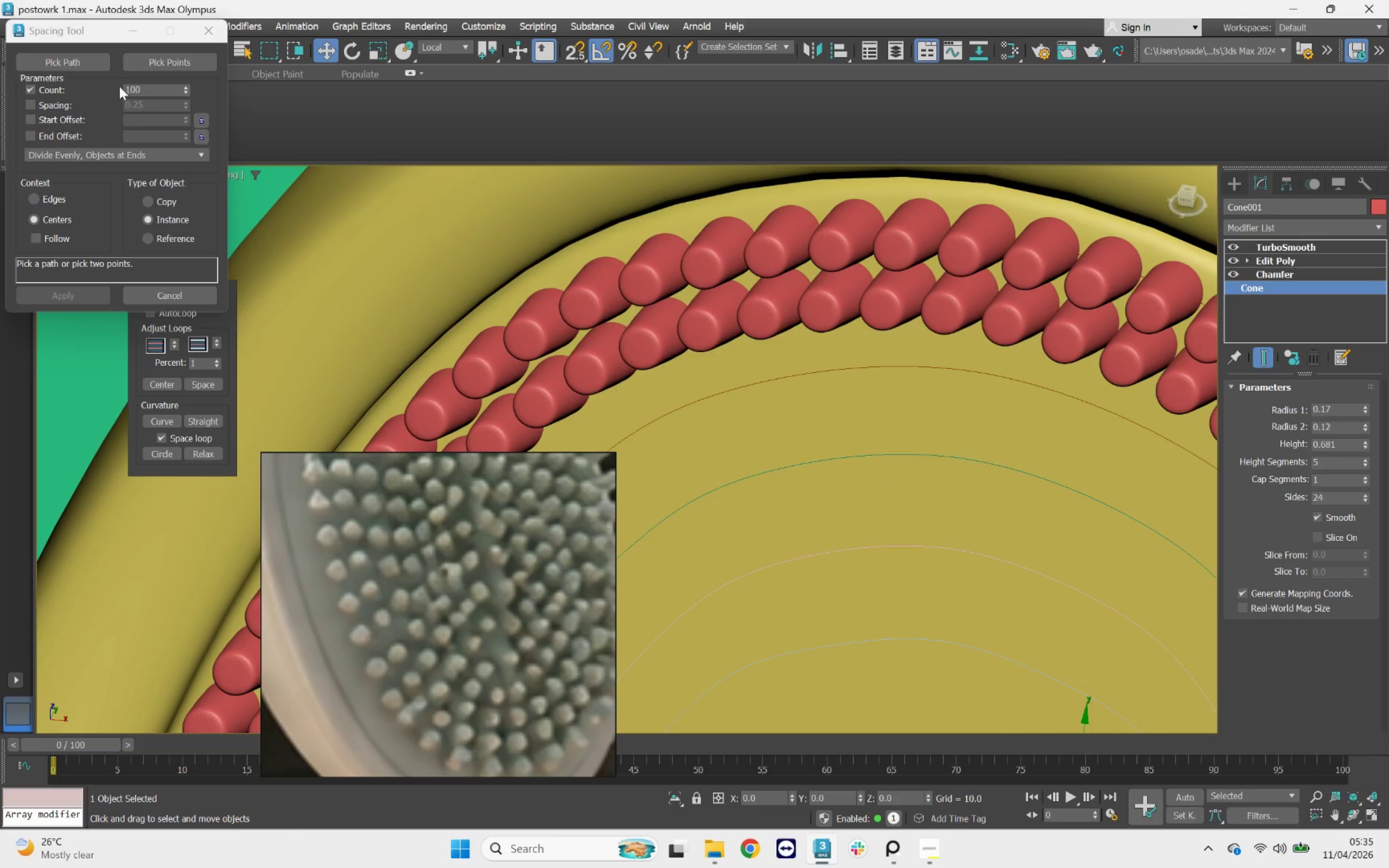 
left_click([98, 65])
 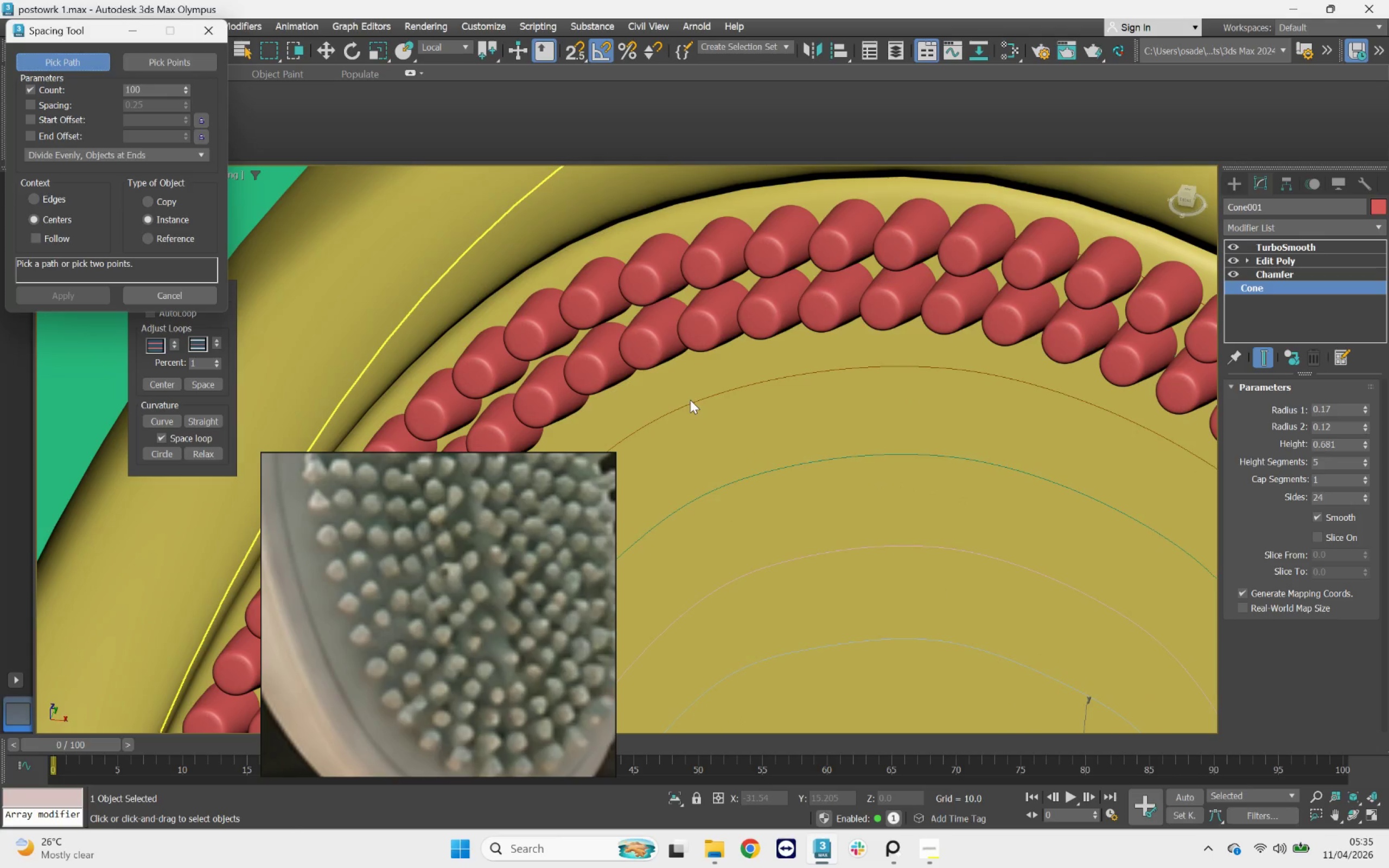 
left_click([690, 403])
 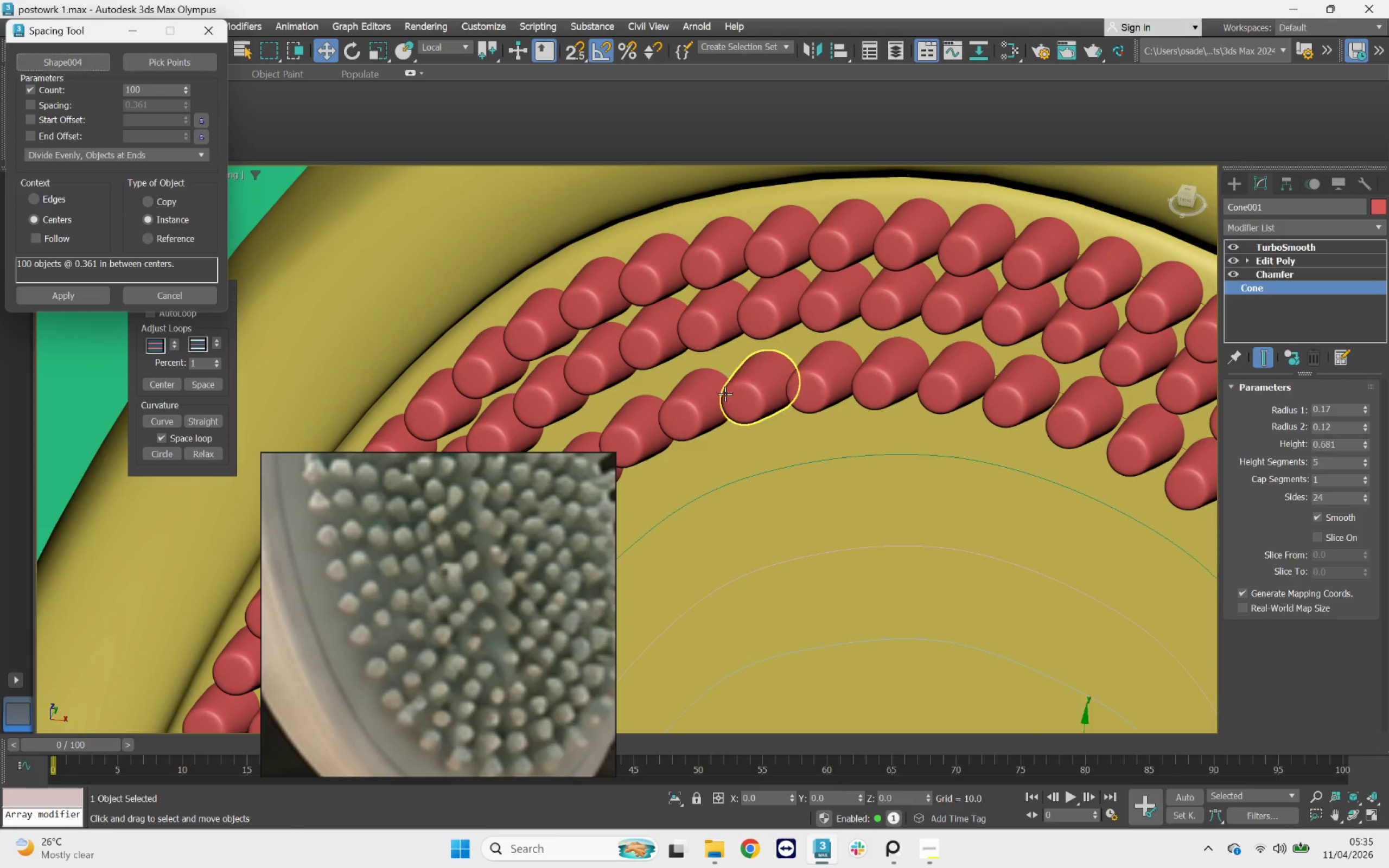 
scroll: coordinate [817, 330], scroll_direction: down, amount: 5.0
 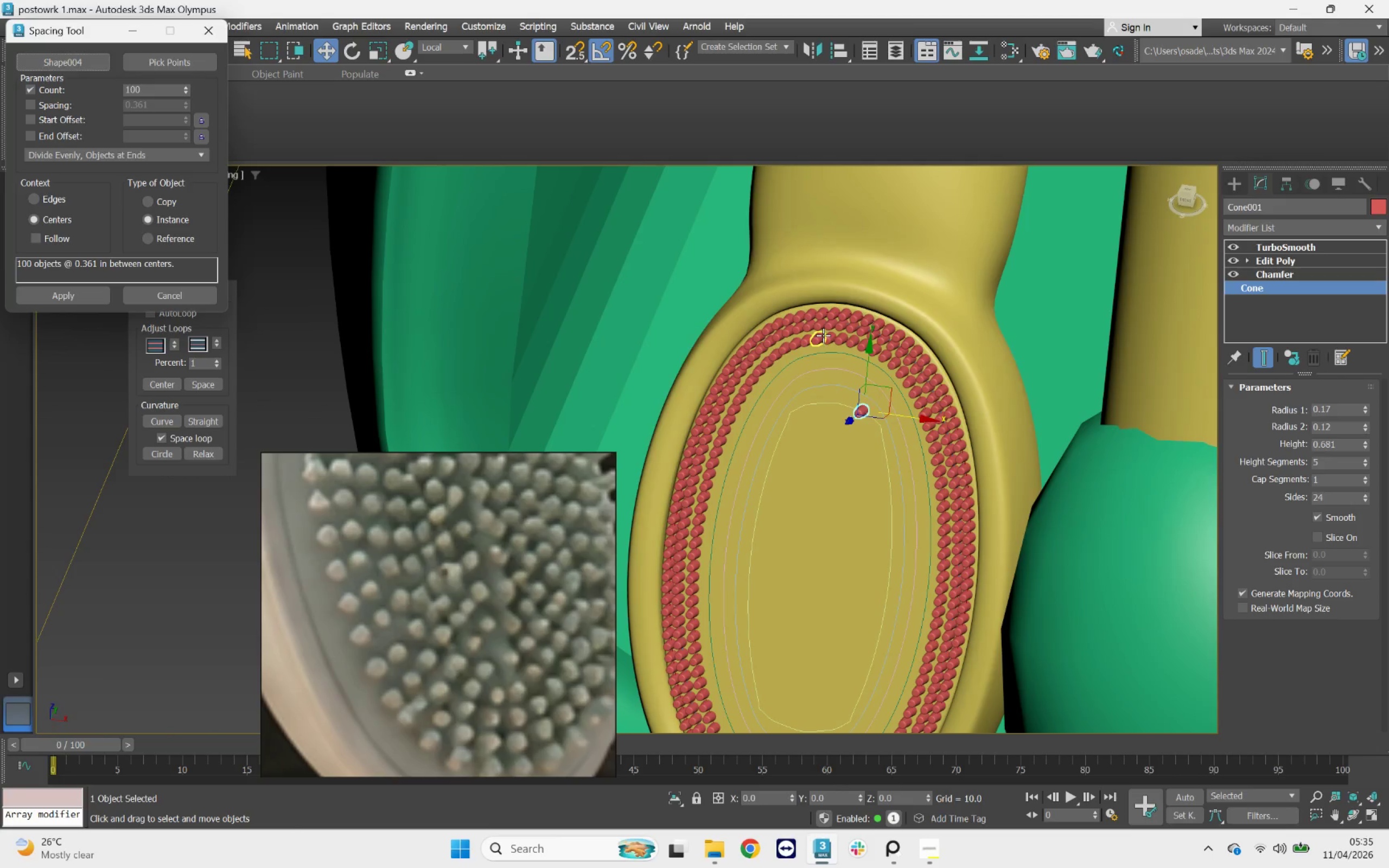 
hold_key(key=AltLeft, duration=0.74)
 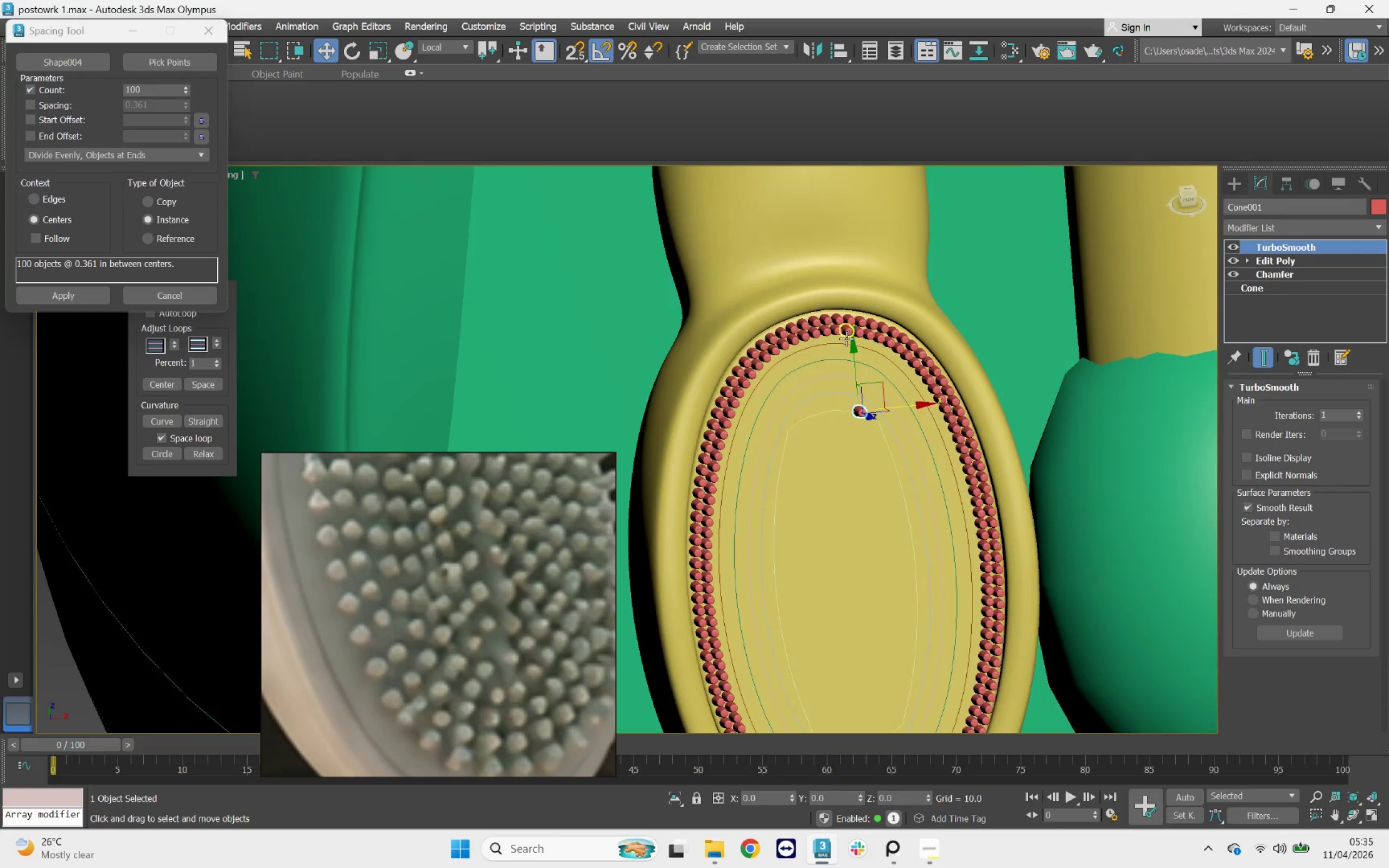 
scroll: coordinate [846, 340], scroll_direction: up, amount: 3.0
 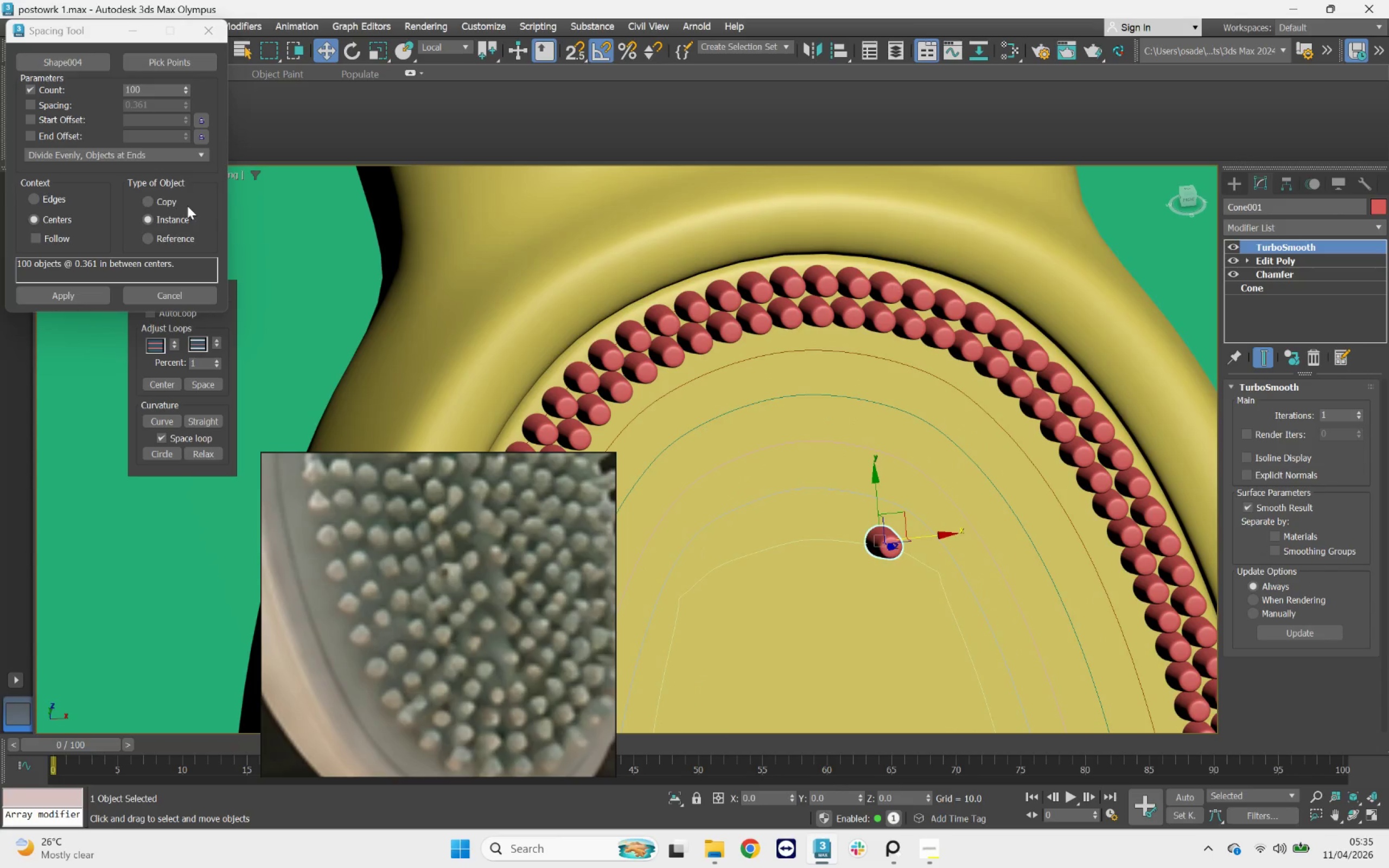 
left_click([199, 212])
 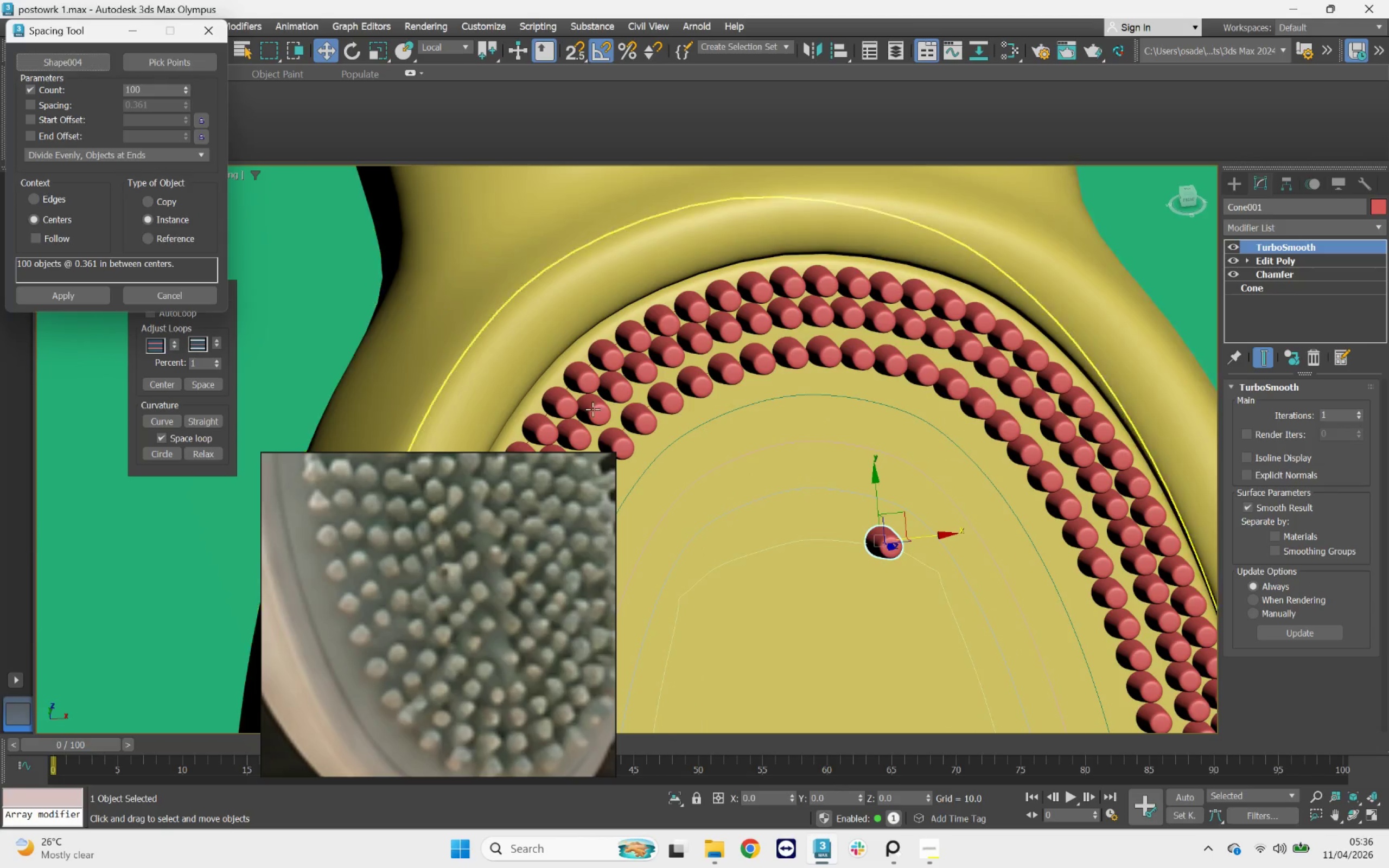 
scroll: coordinate [667, 397], scroll_direction: up, amount: 4.0
 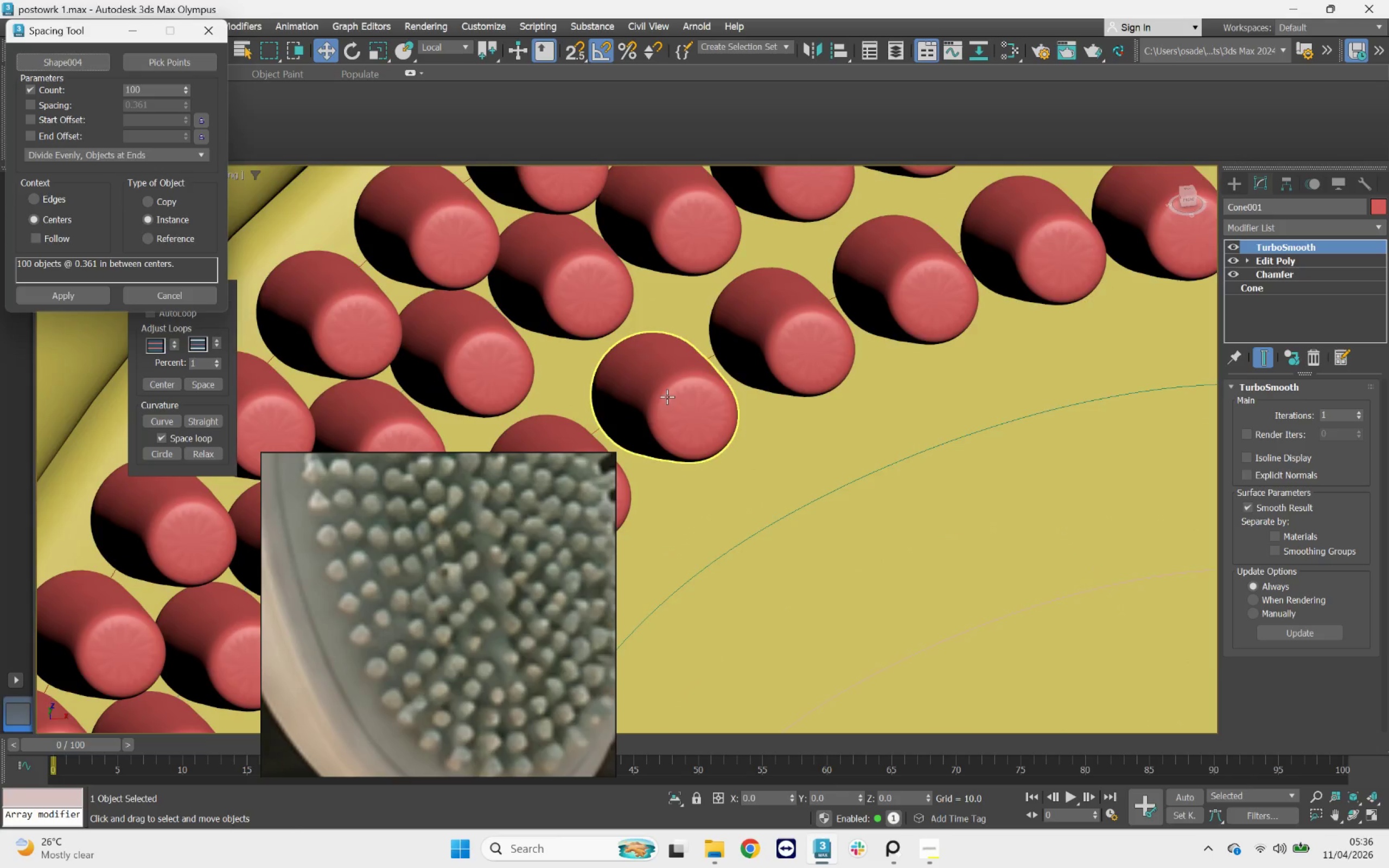 
scroll: coordinate [667, 397], scroll_direction: down, amount: 3.0
 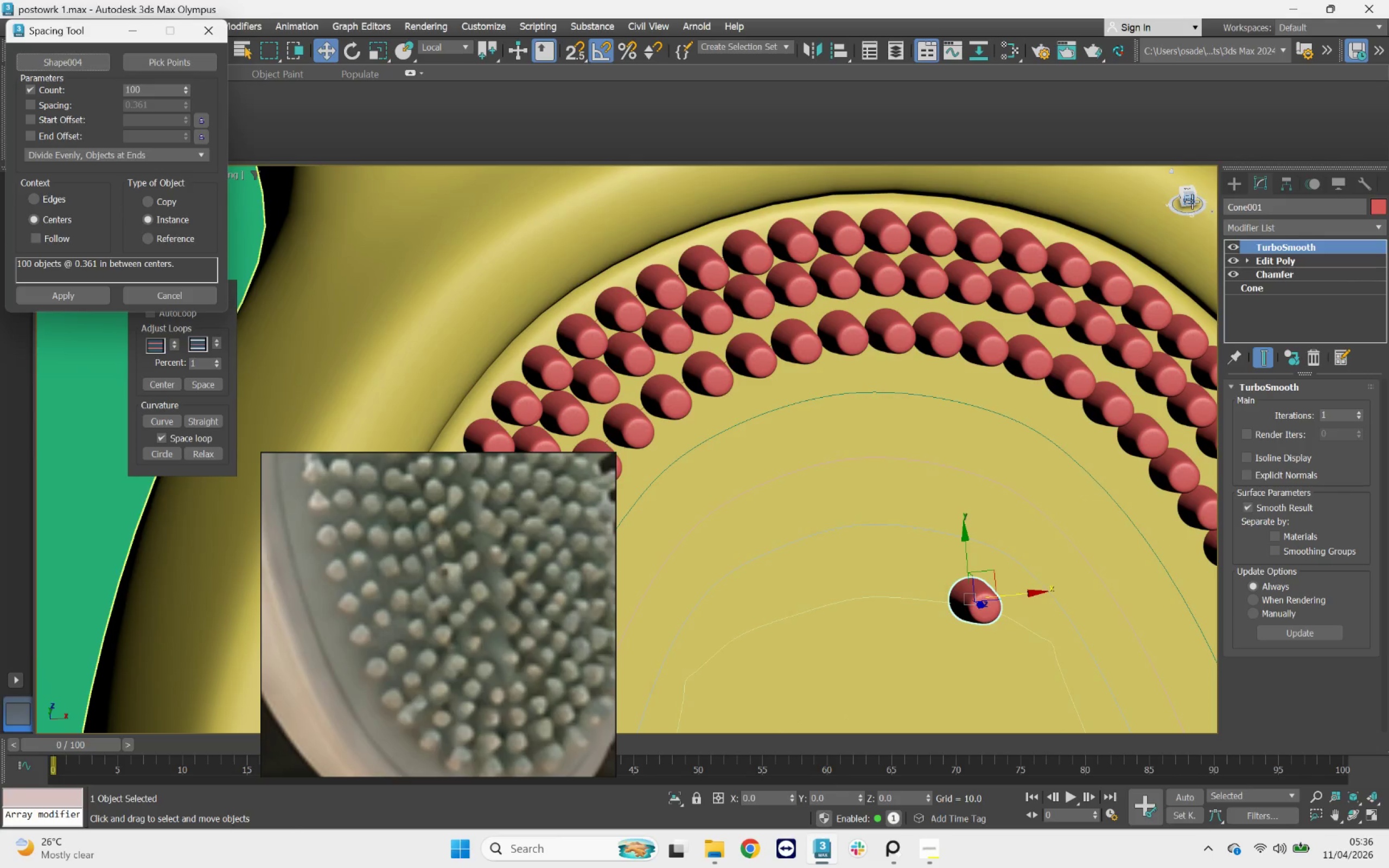 
left_click([1192, 201])
 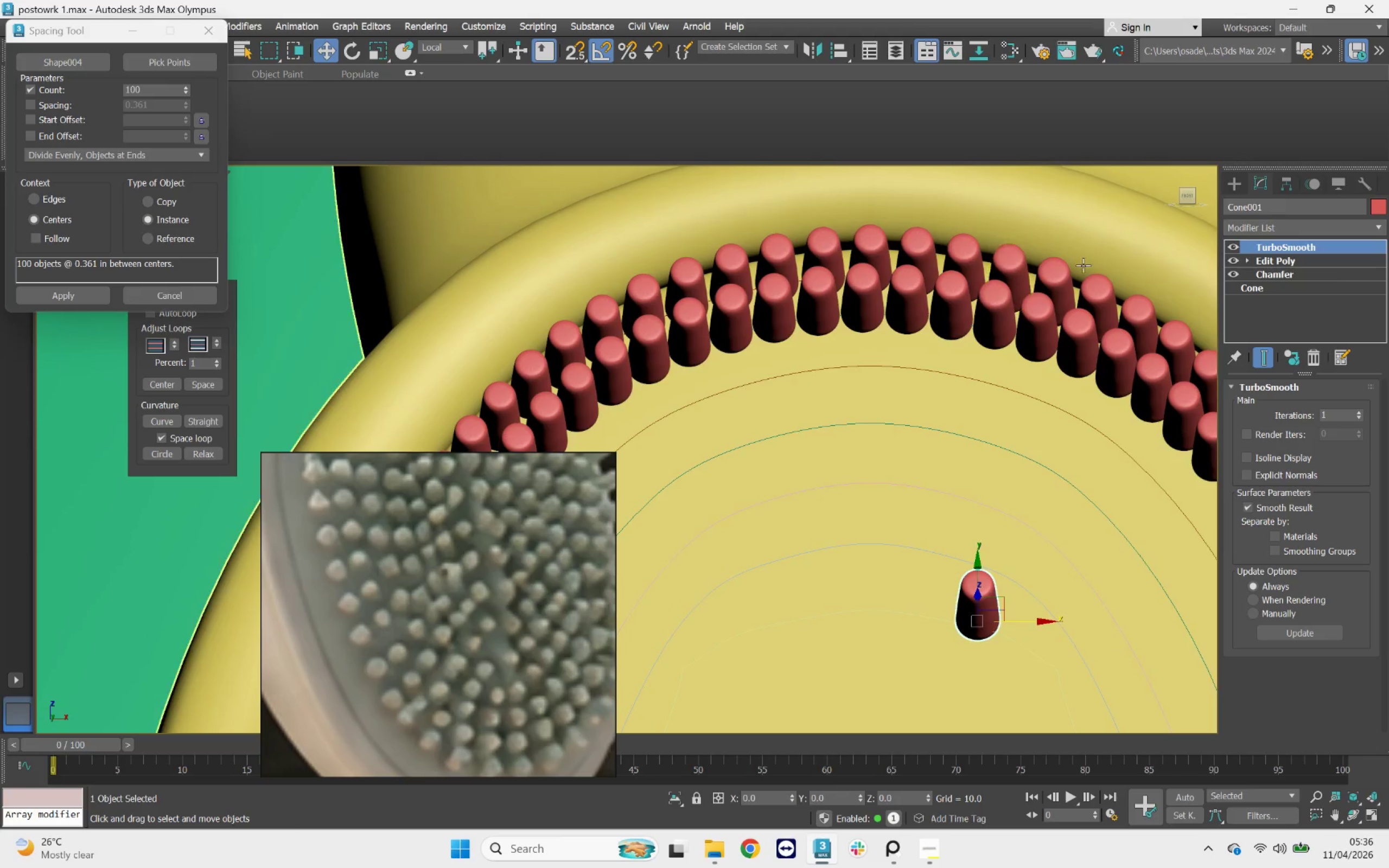 
hold_key(key=AltLeft, duration=1.84)
 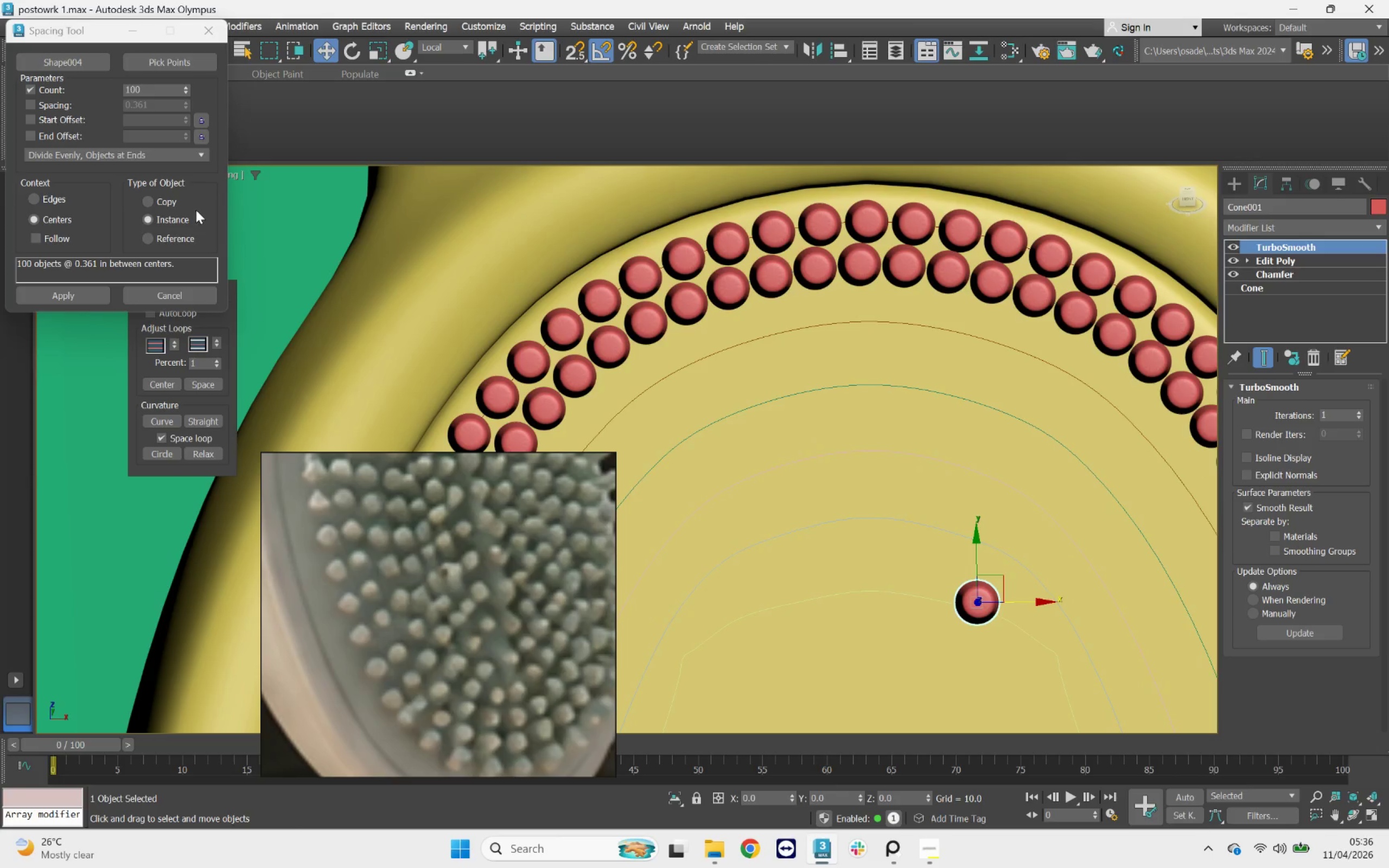 
left_click([204, 209])
 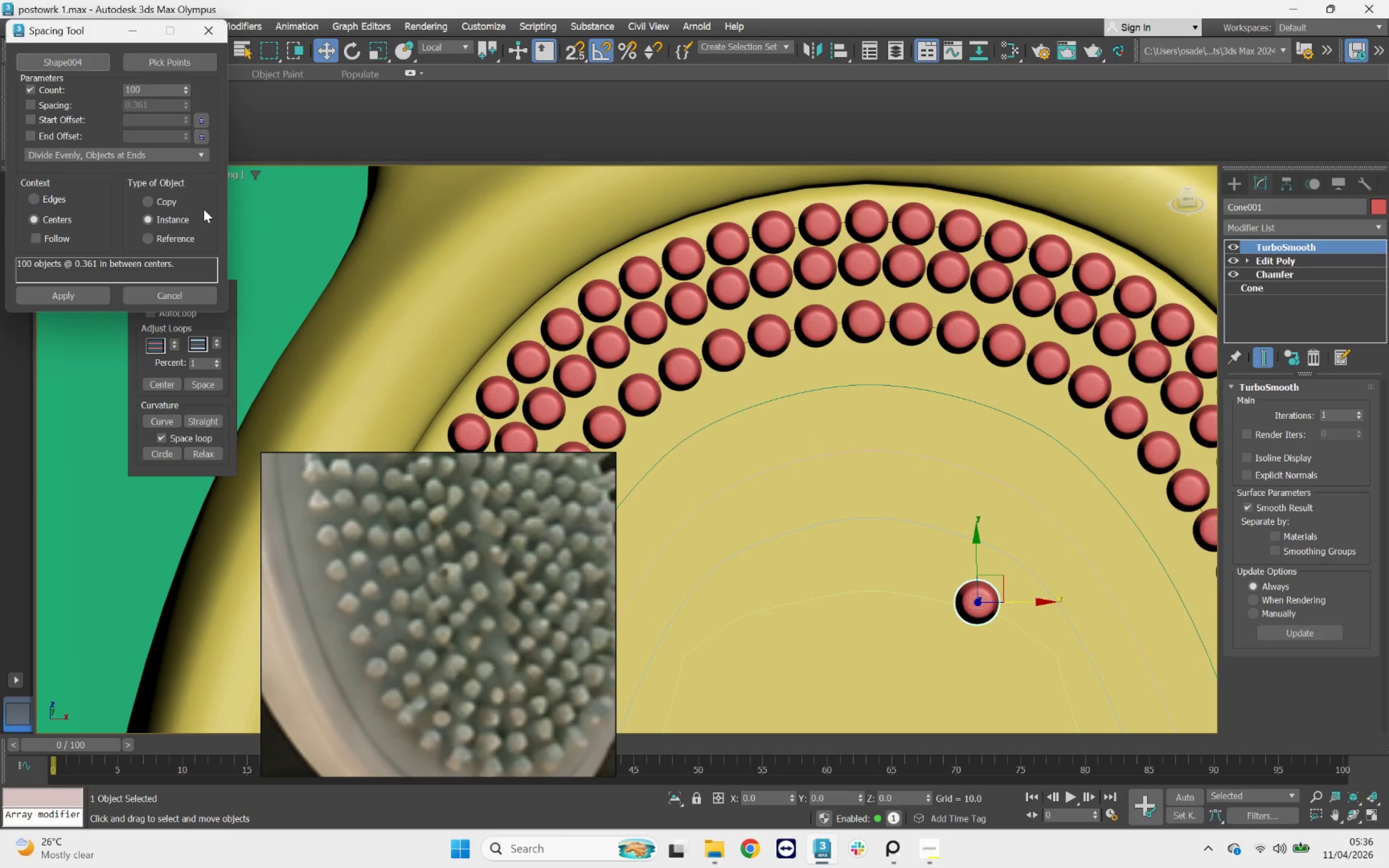 
left_click([73, 295])
 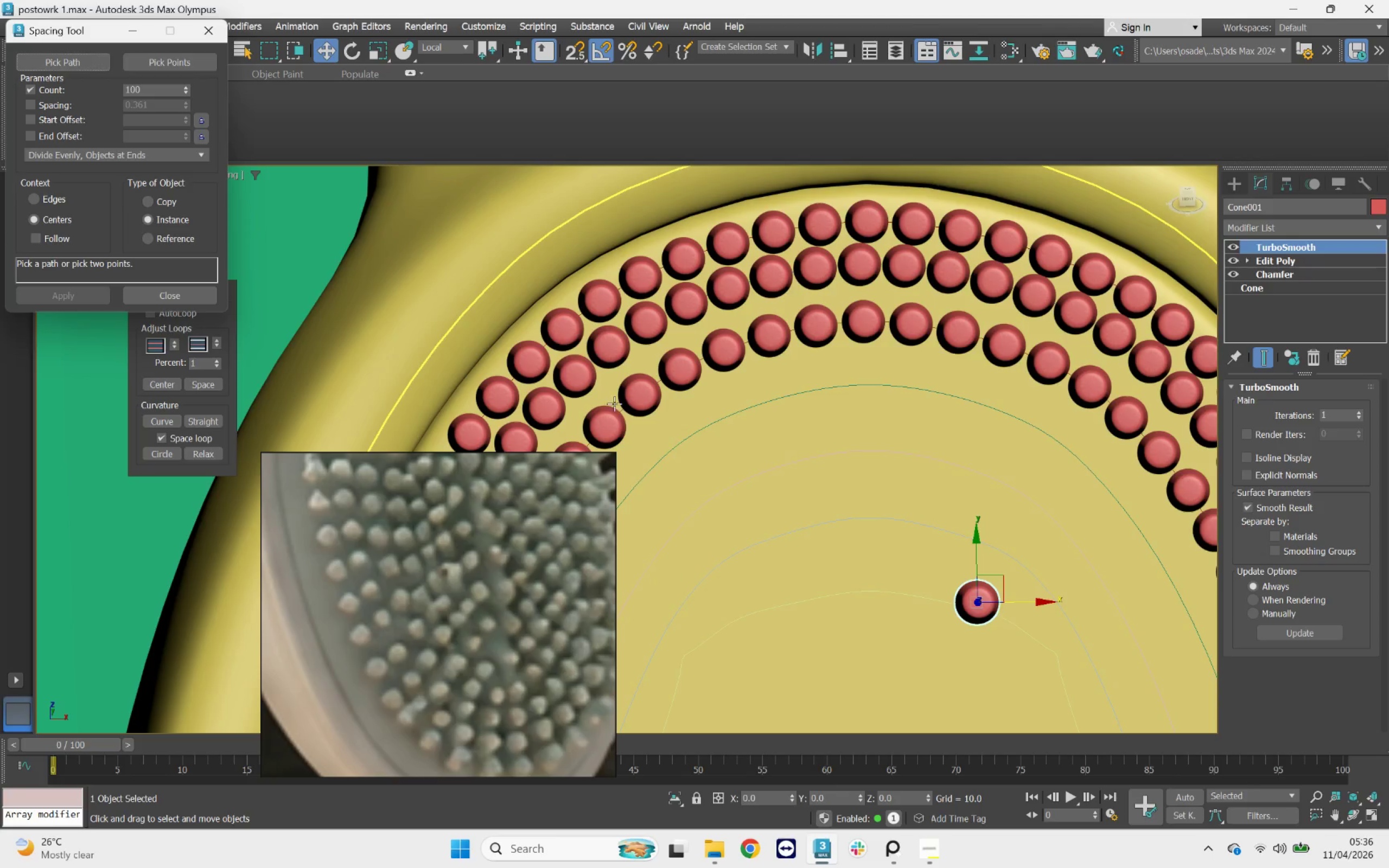 
left_click([79, 63])
 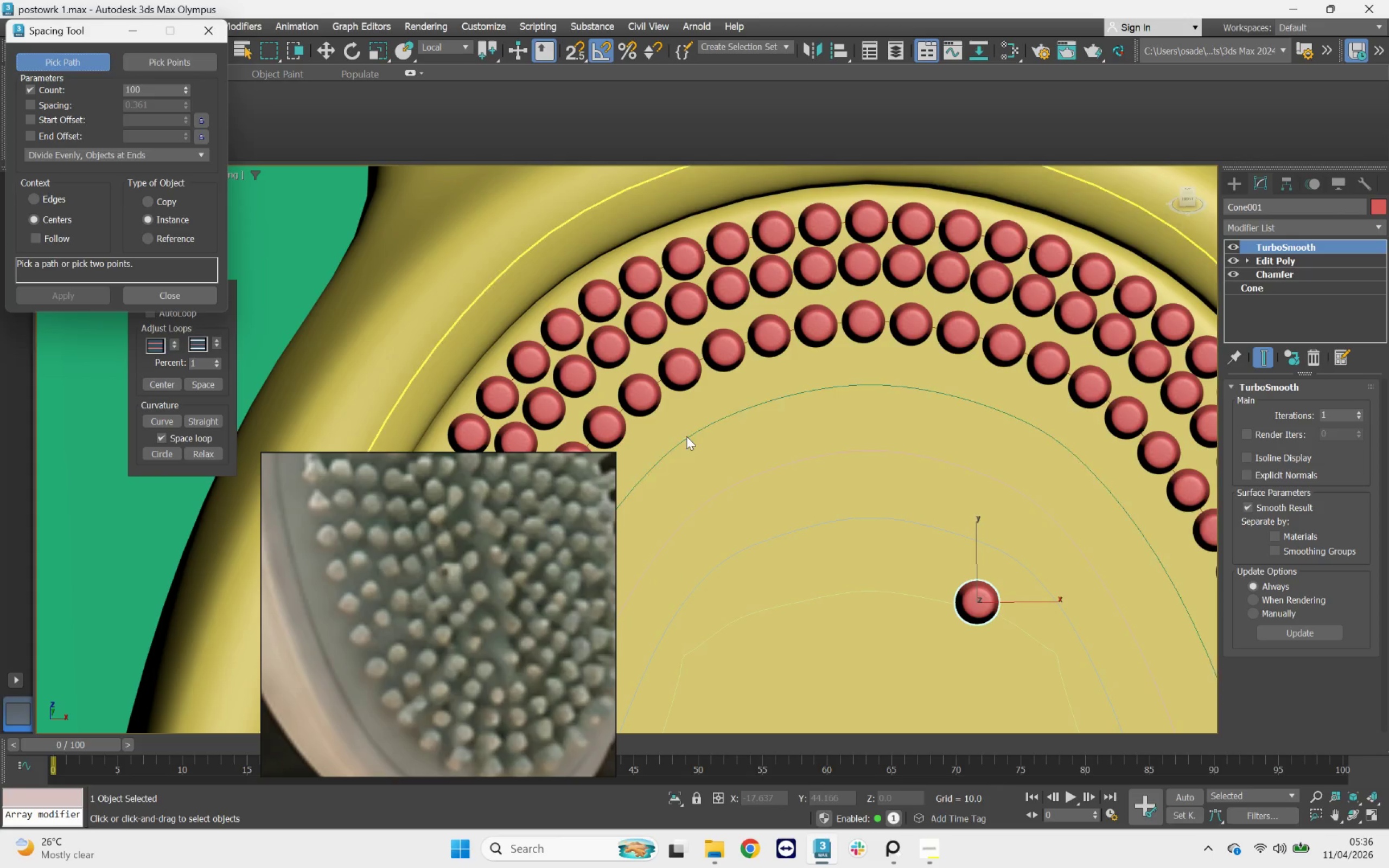 
left_click([687, 440])
 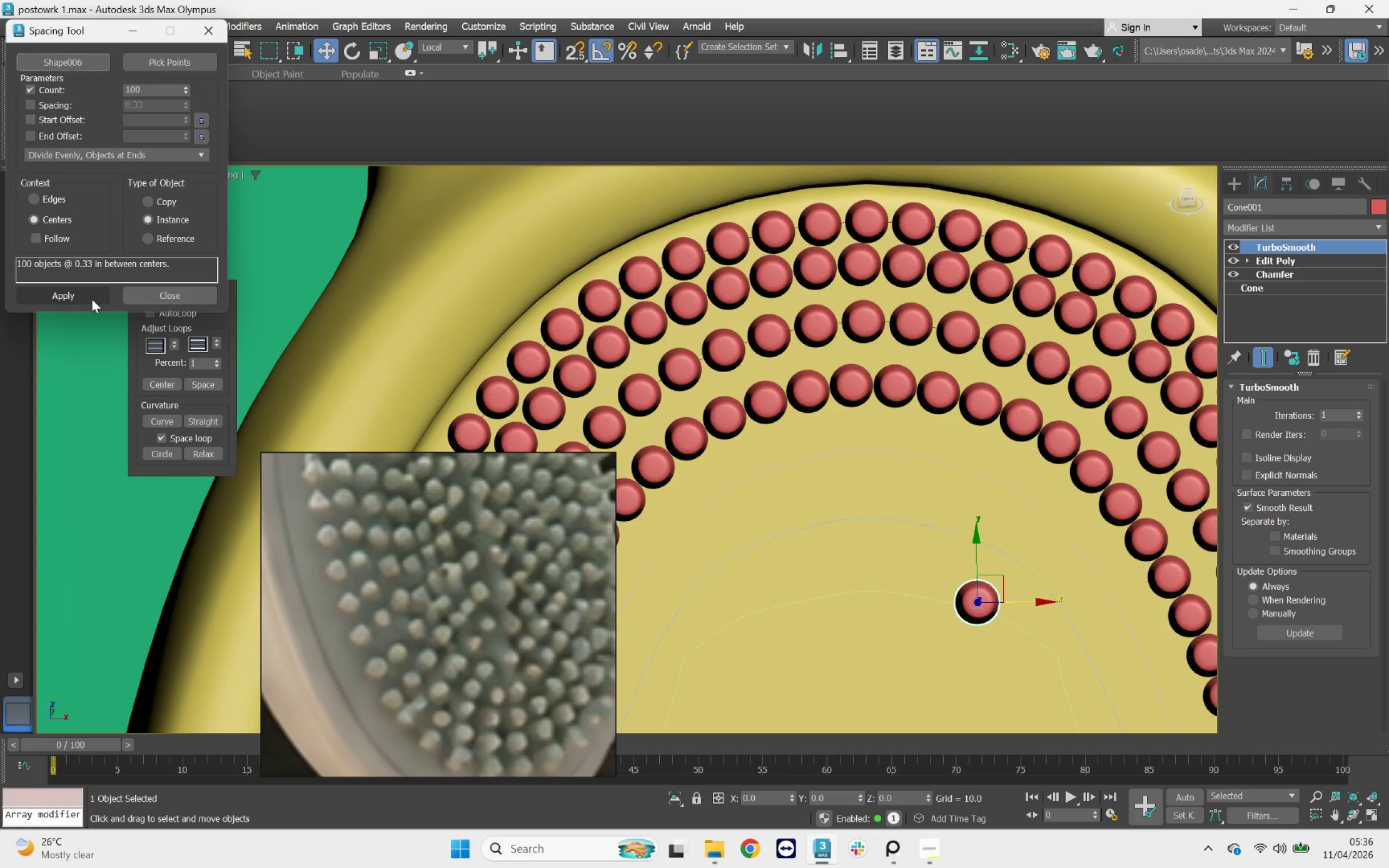 
left_click([88, 296])
 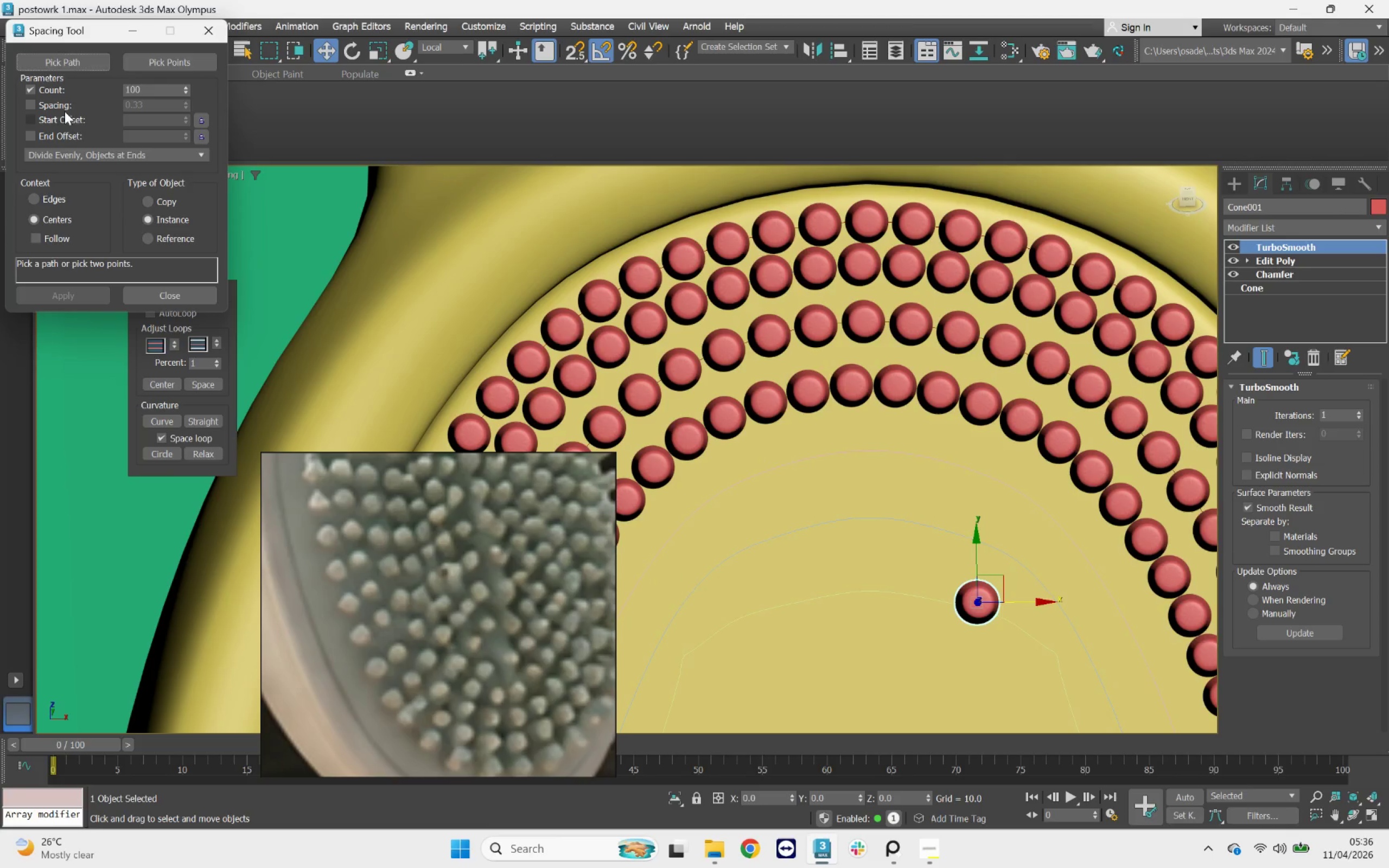 
left_click([40, 56])
 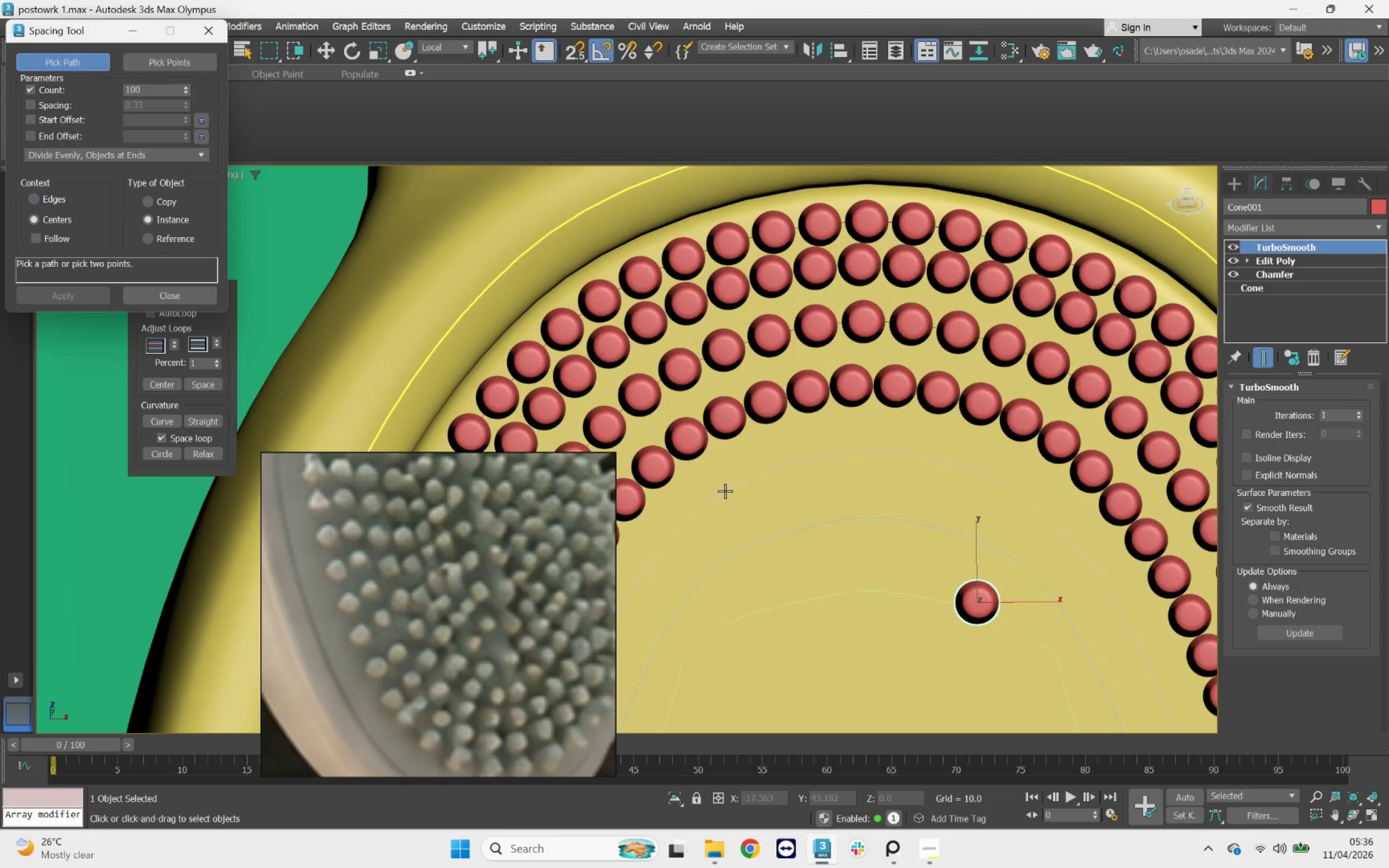 
left_click([725, 491])
 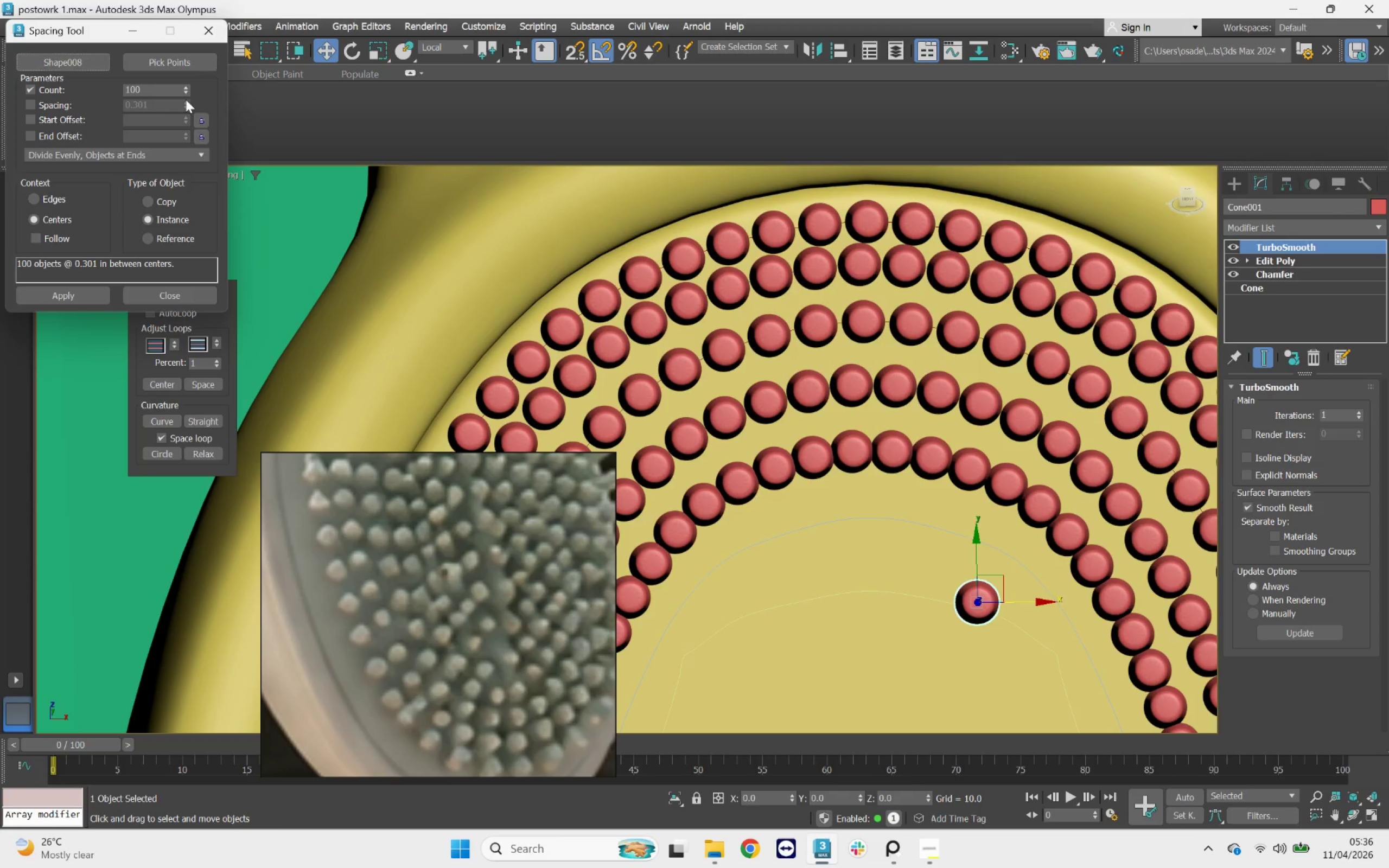 
left_click_drag(start_coordinate=[187, 92], to_coordinate=[181, 98])
 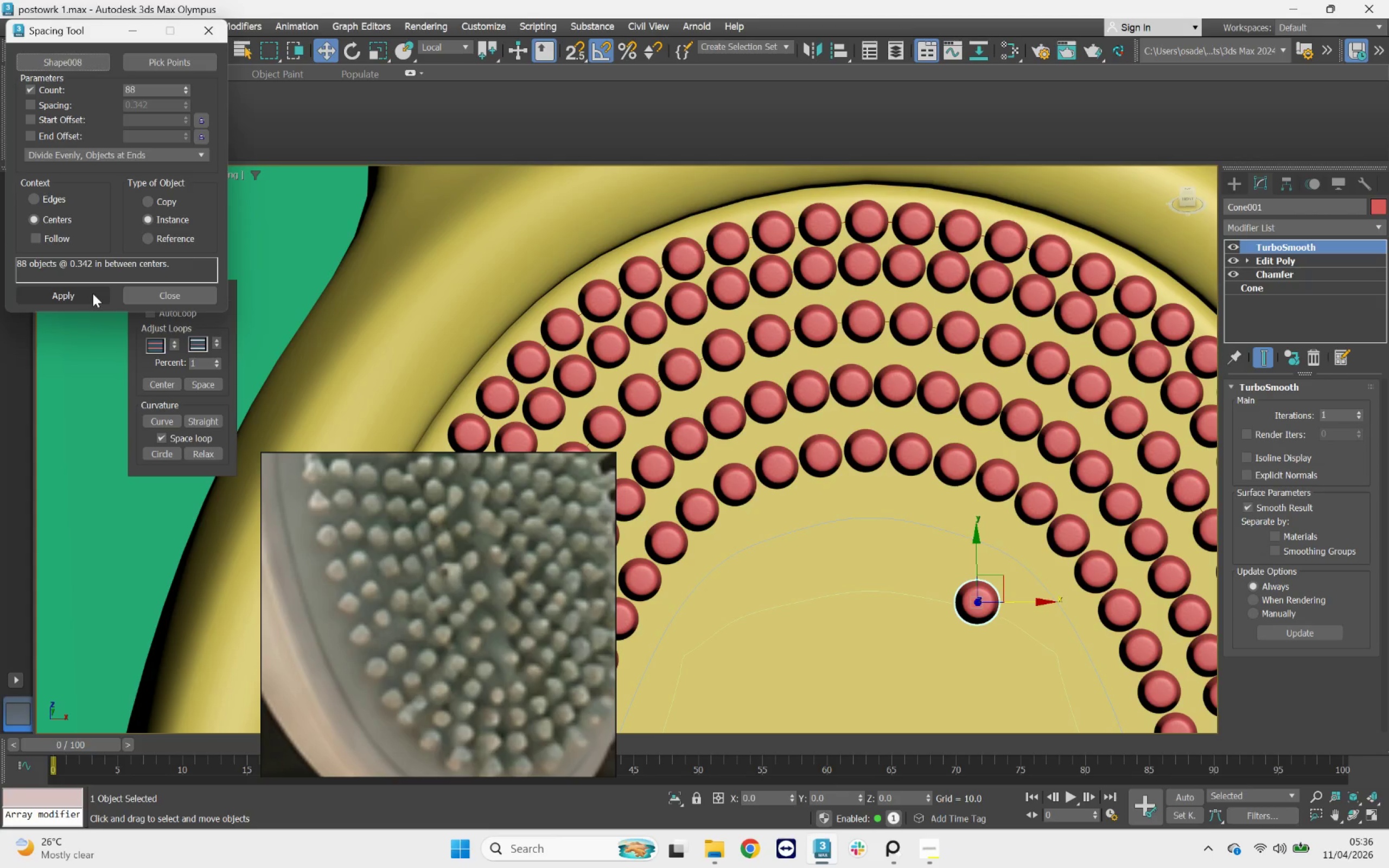 
left_click([93, 293])
 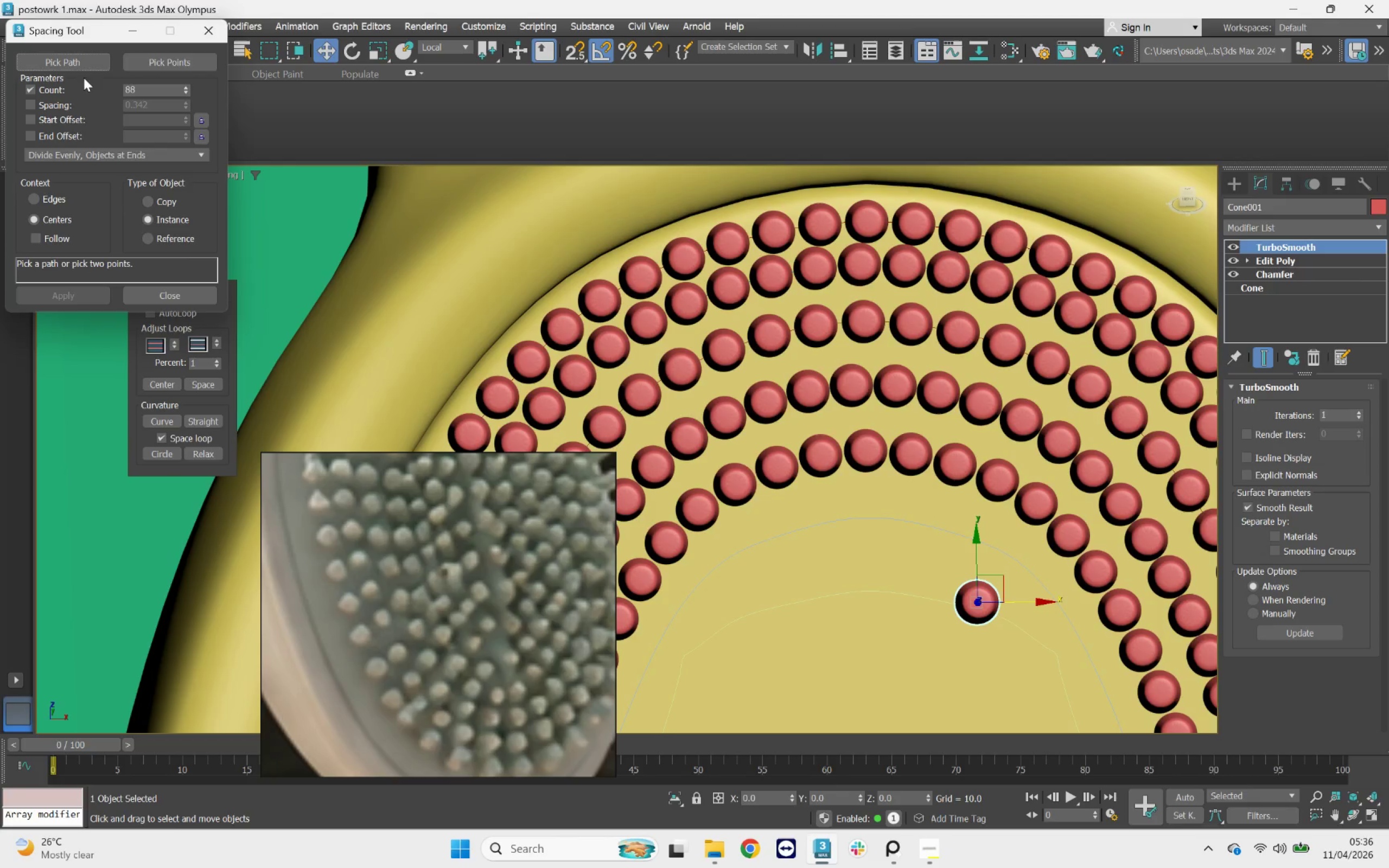 
left_click([82, 62])
 